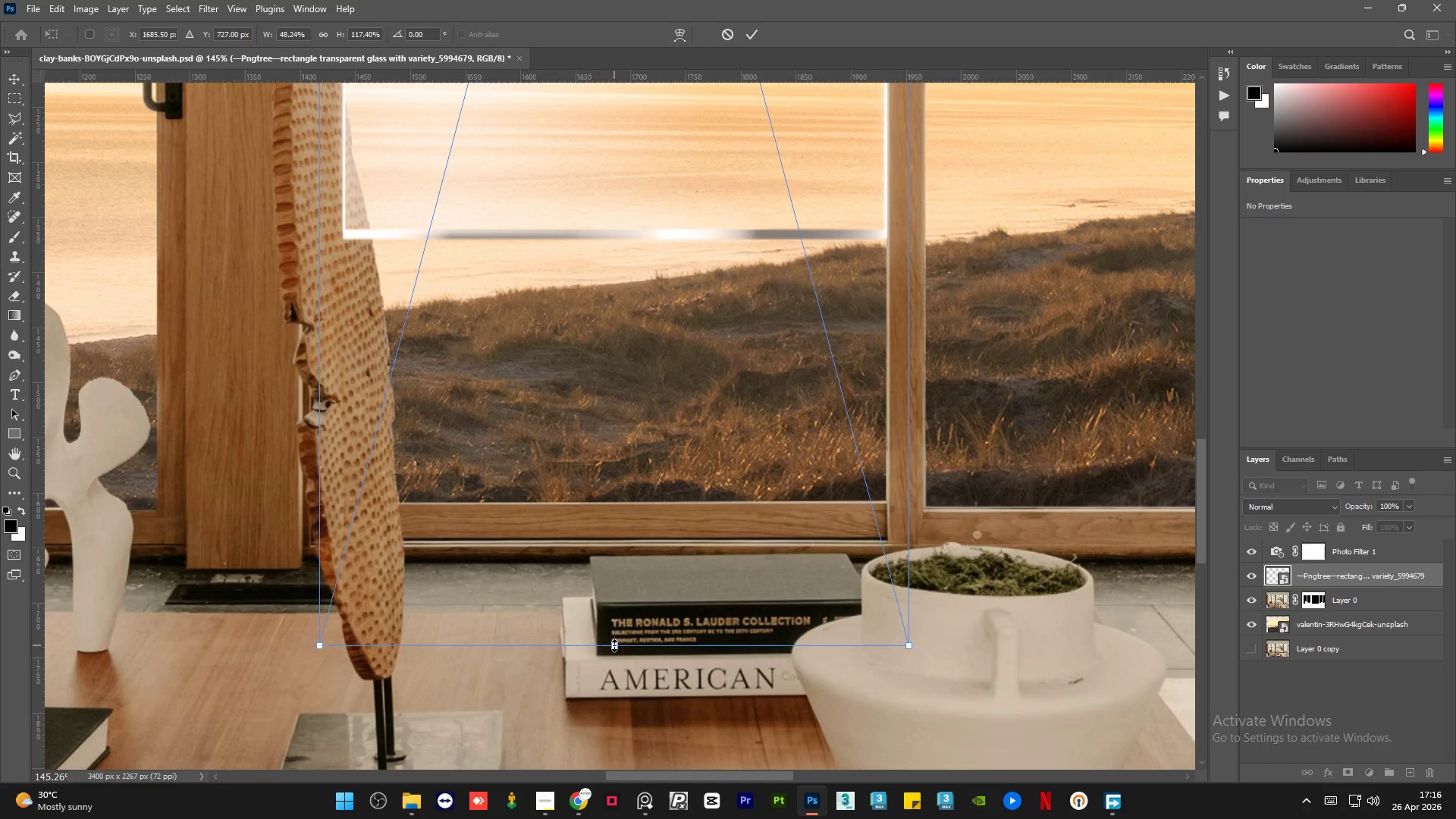 
left_click_drag(start_coordinate=[614, 645], to_coordinate=[666, 608])
 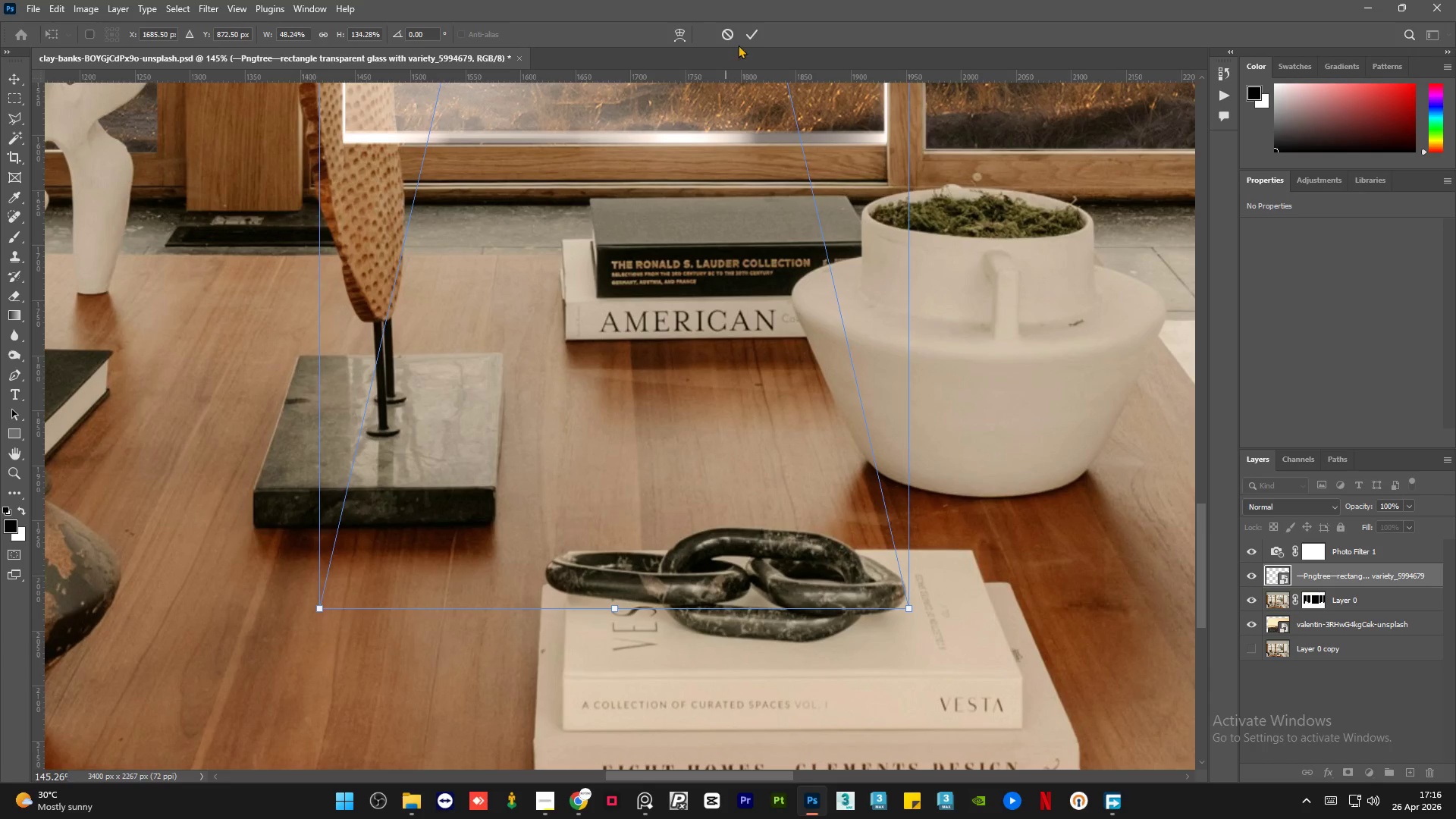 
left_click([756, 30])
 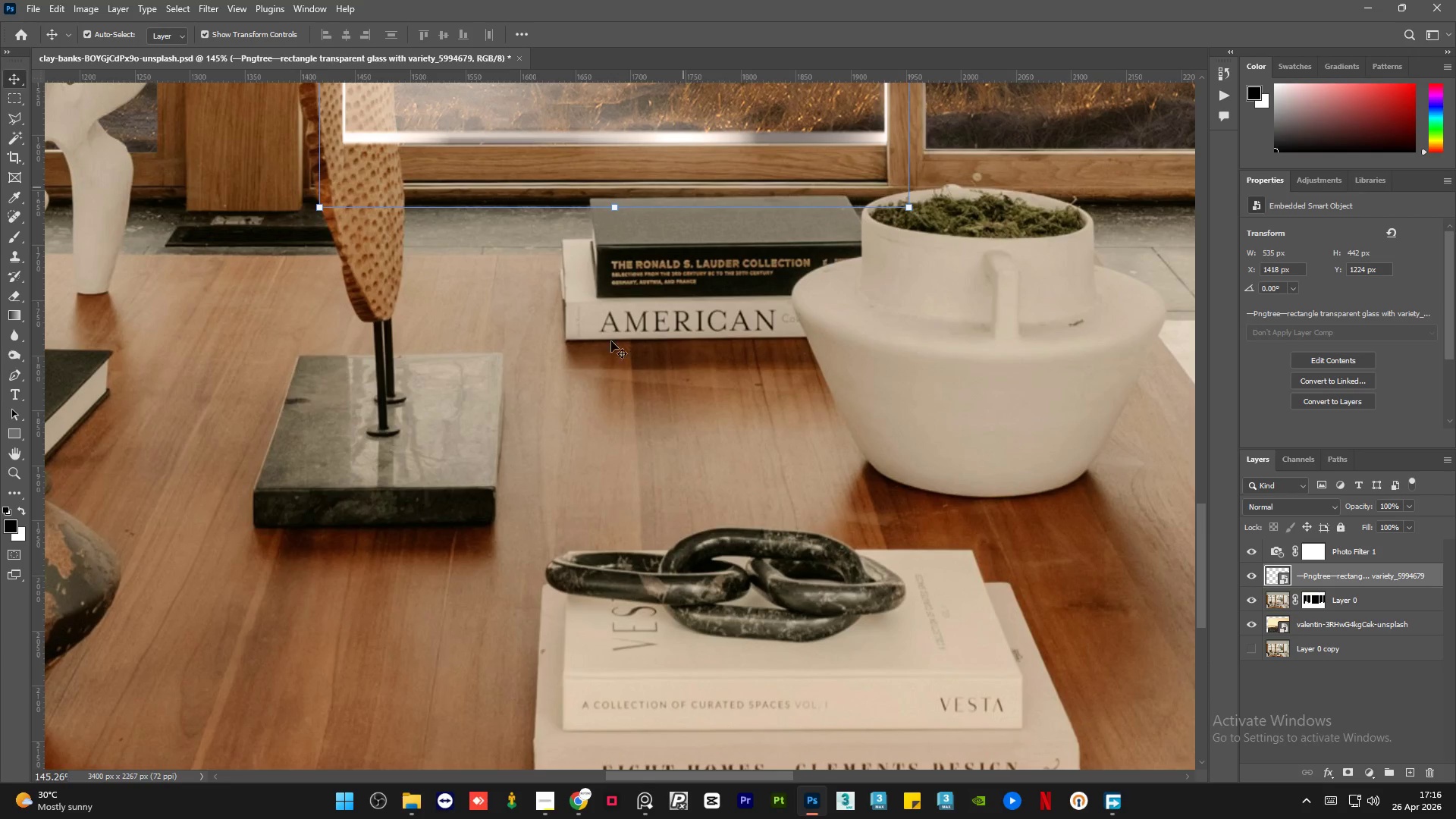 
hold_key(key=AltLeft, duration=2.36)
scroll: coordinate [544, 269], scroll_direction: up, amount: 9.0
 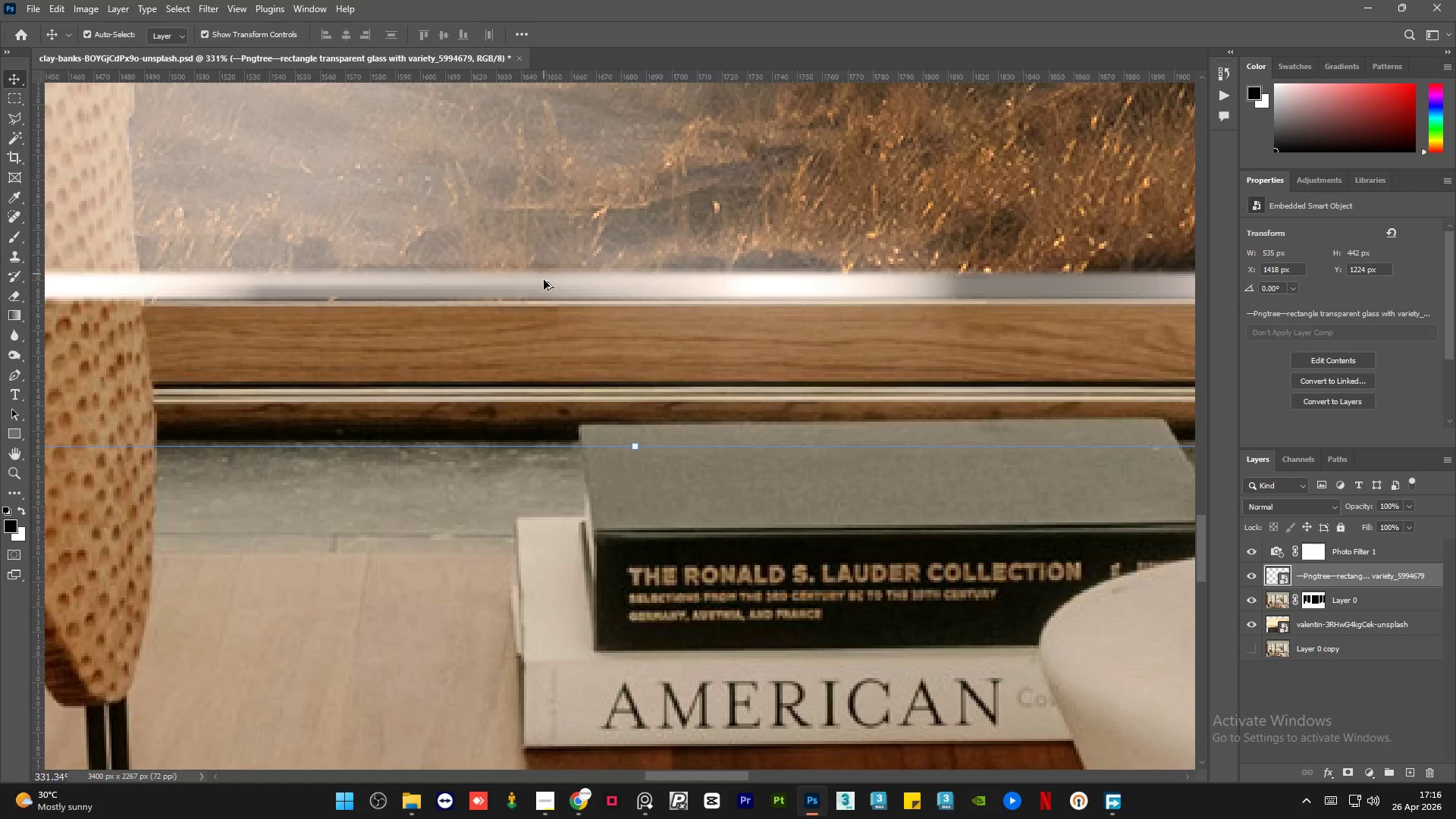 
scroll: coordinate [617, 482], scroll_direction: down, amount: 4.0
 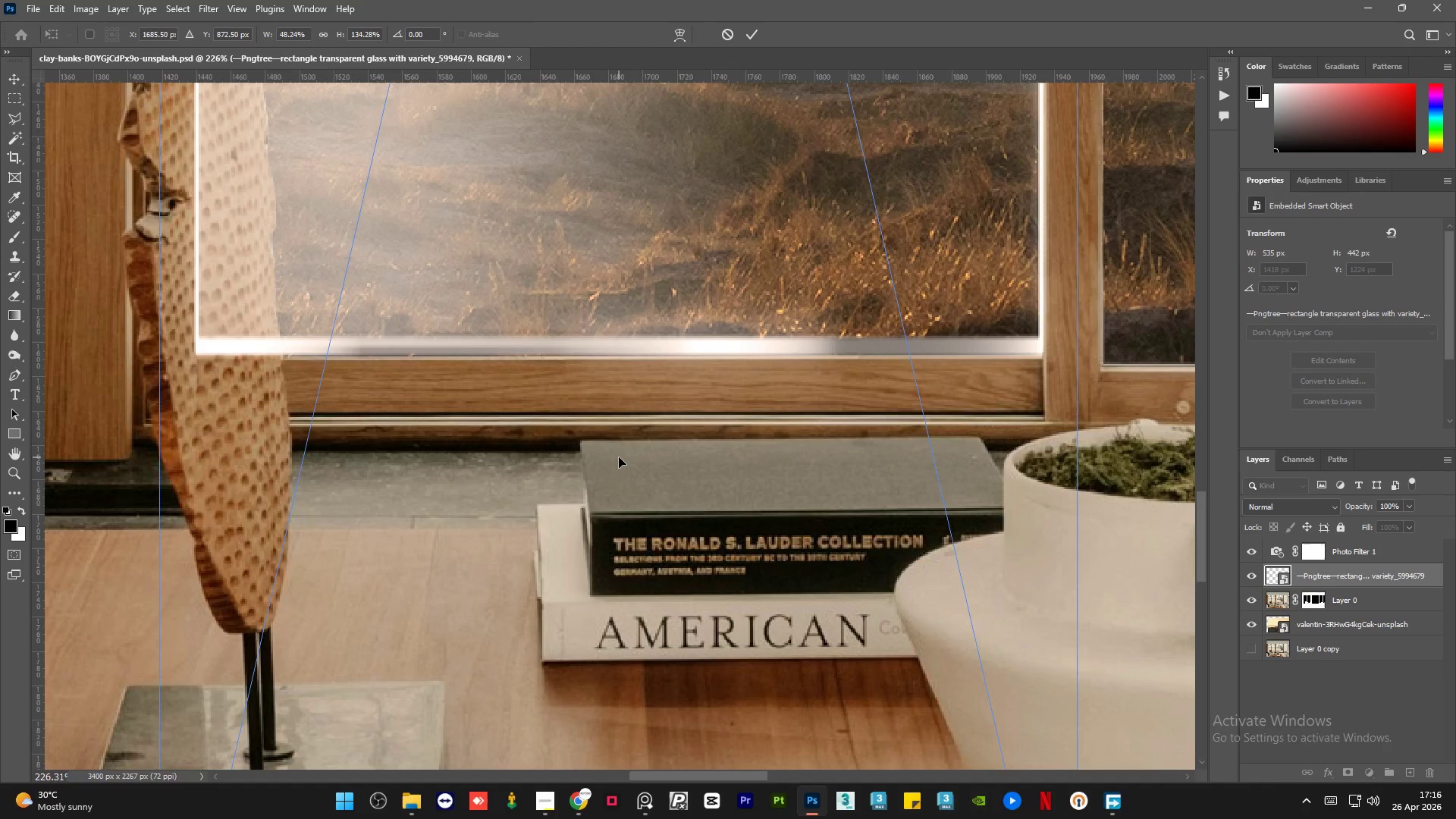 
left_click([619, 457])
 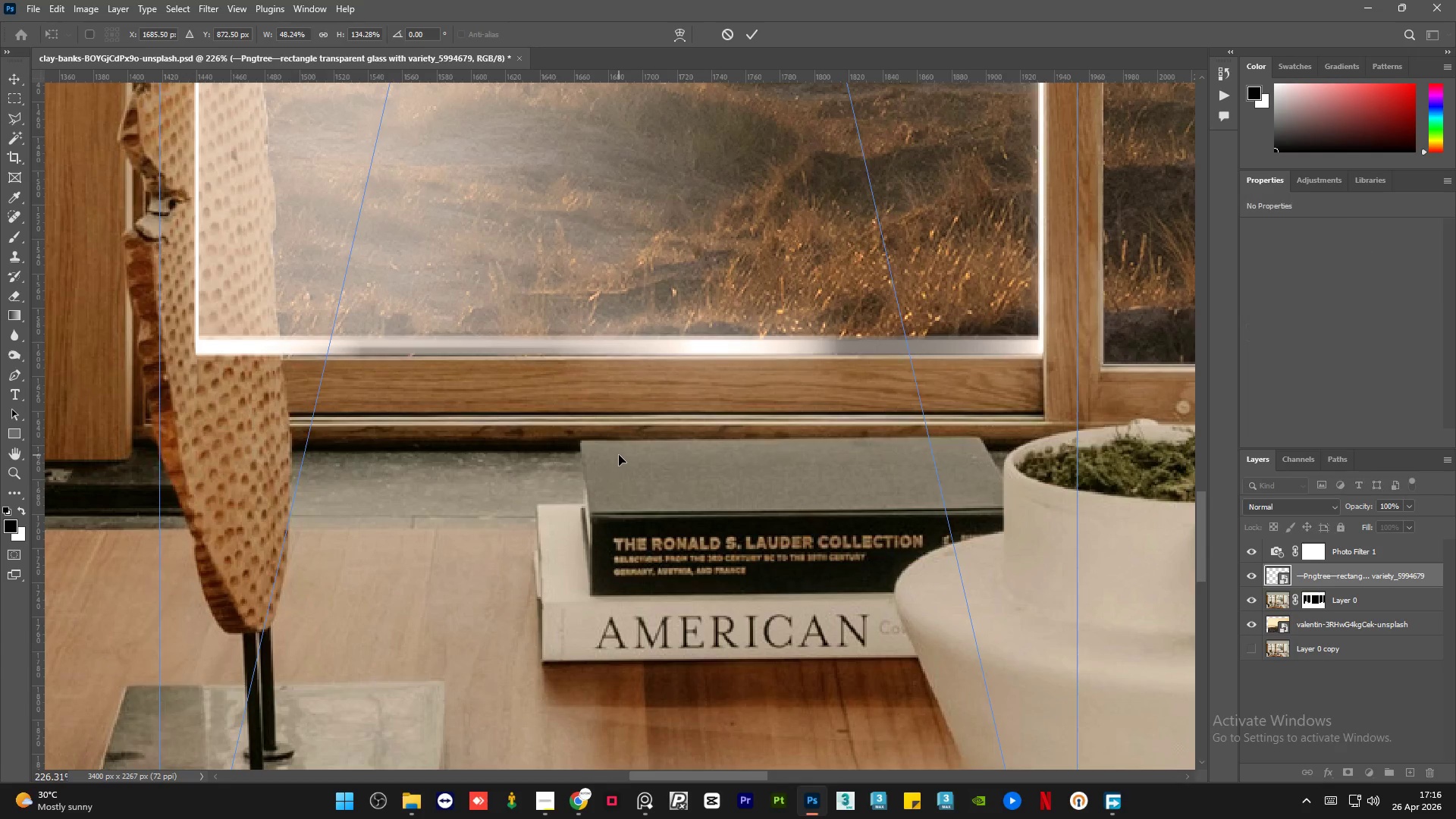 
hold_key(key=AltLeft, duration=1.69)
scroll: coordinate [664, 661], scroll_direction: down, amount: 5.0
 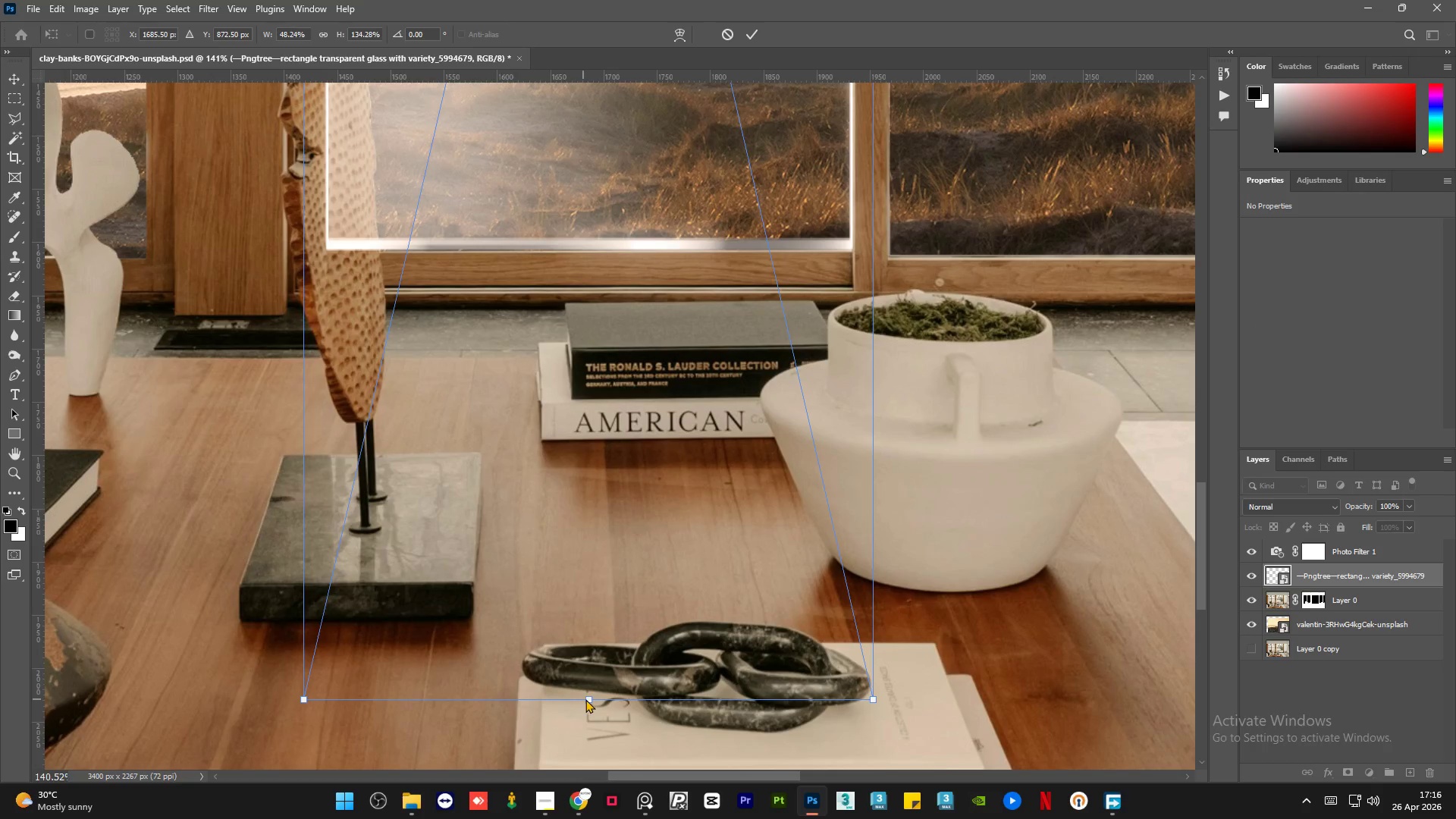 
left_click([590, 699])
 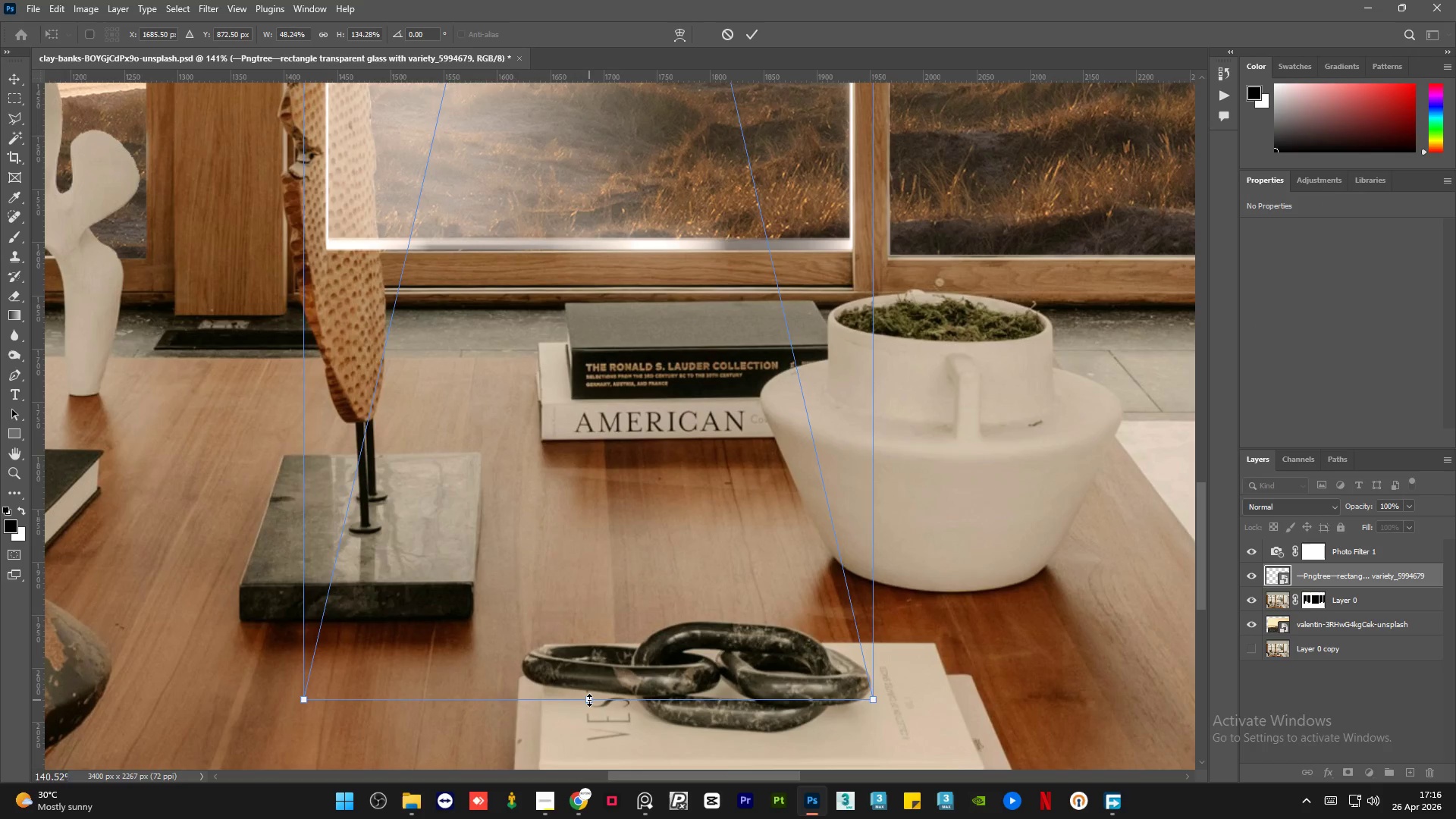 
left_click_drag(start_coordinate=[589, 700], to_coordinate=[595, 703])
 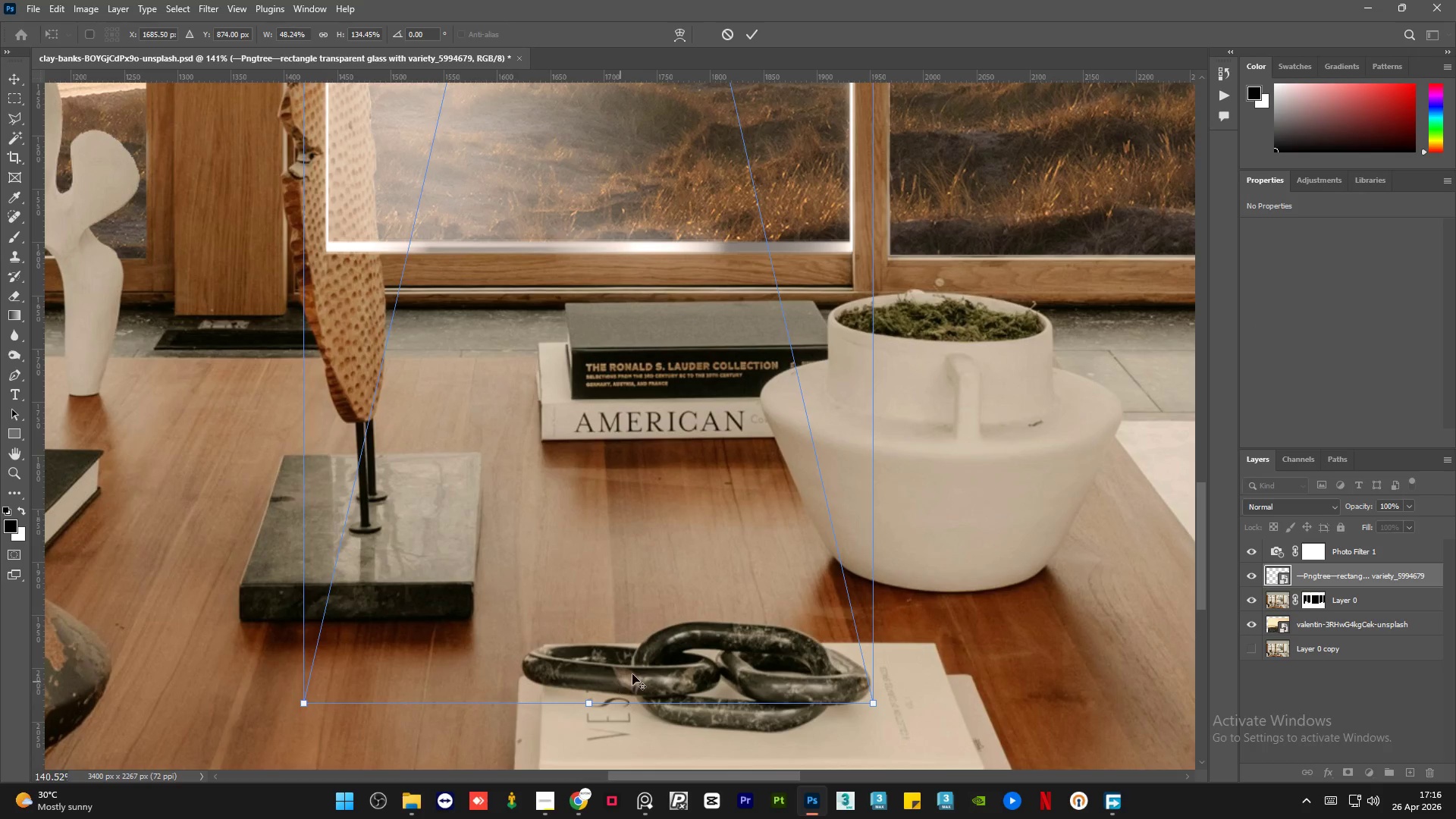 
hold_key(key=AltLeft, duration=1.7)
scroll: coordinate [634, 671], scroll_direction: down, amount: 13.0
 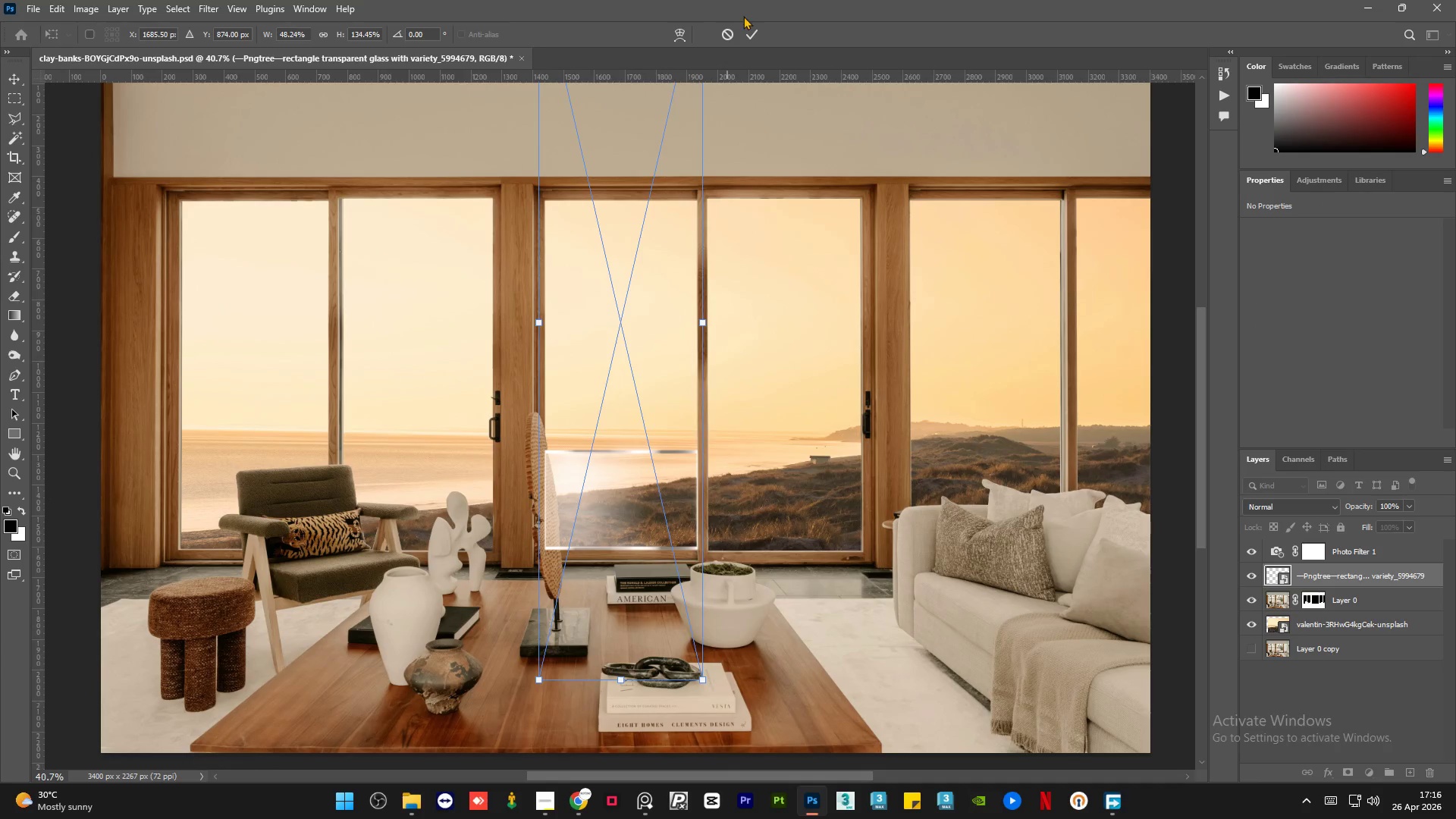 
left_click([754, 26])
 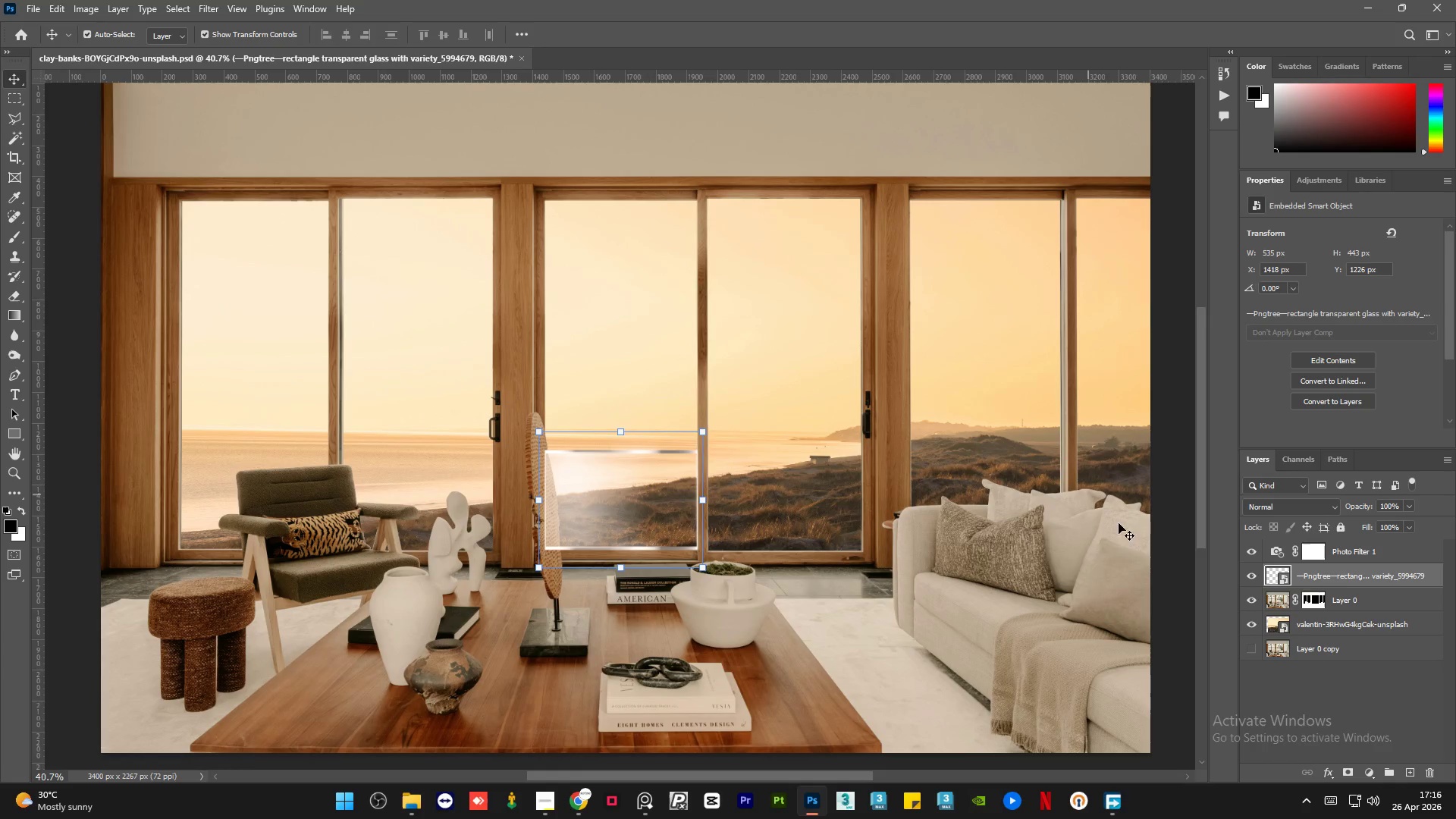 
right_click([1351, 582])
 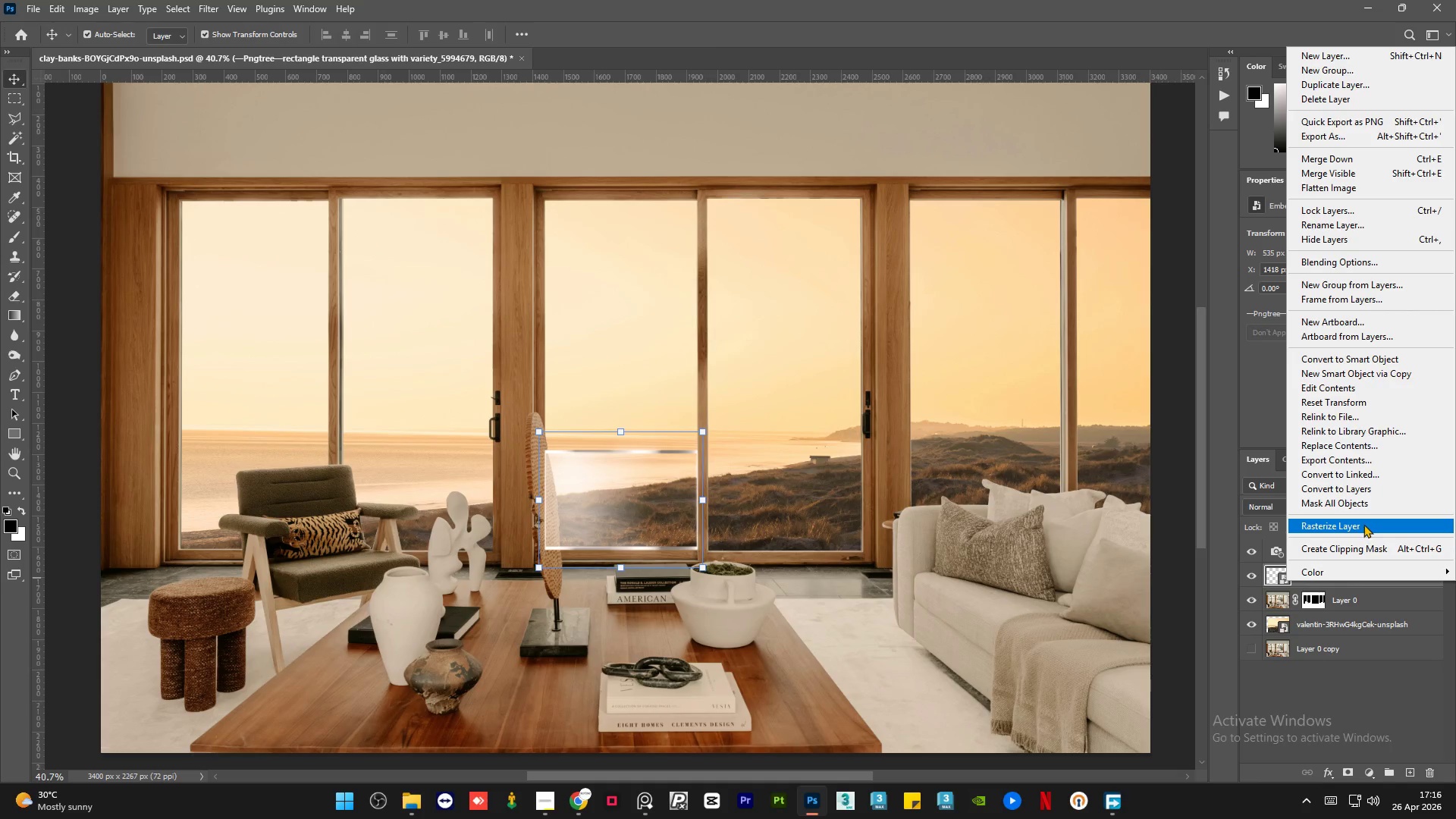 
left_click([1363, 524])
 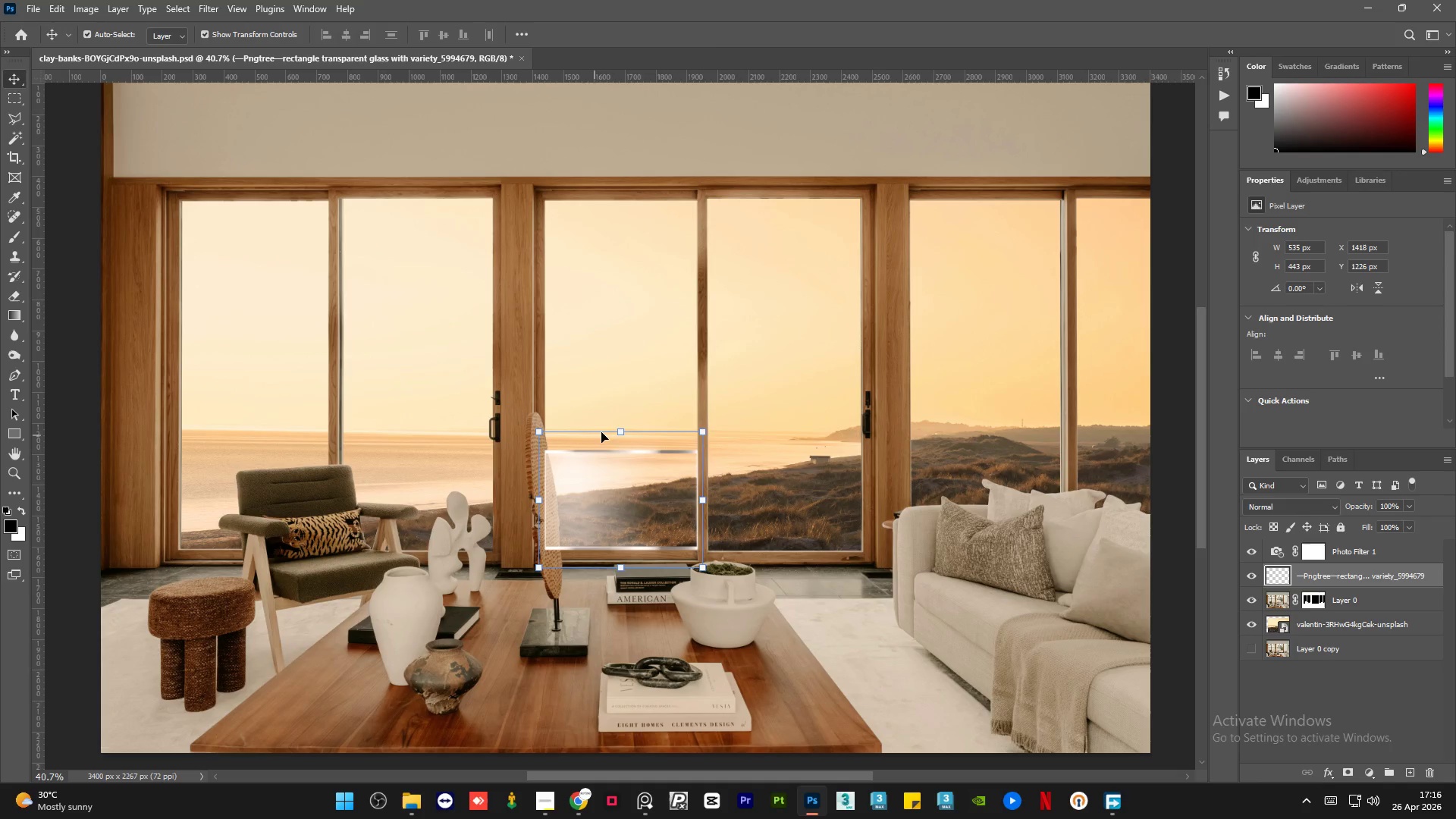 
hold_key(key=AltLeft, duration=0.34)
scroll: coordinate [617, 437], scroll_direction: up, amount: 5.0
 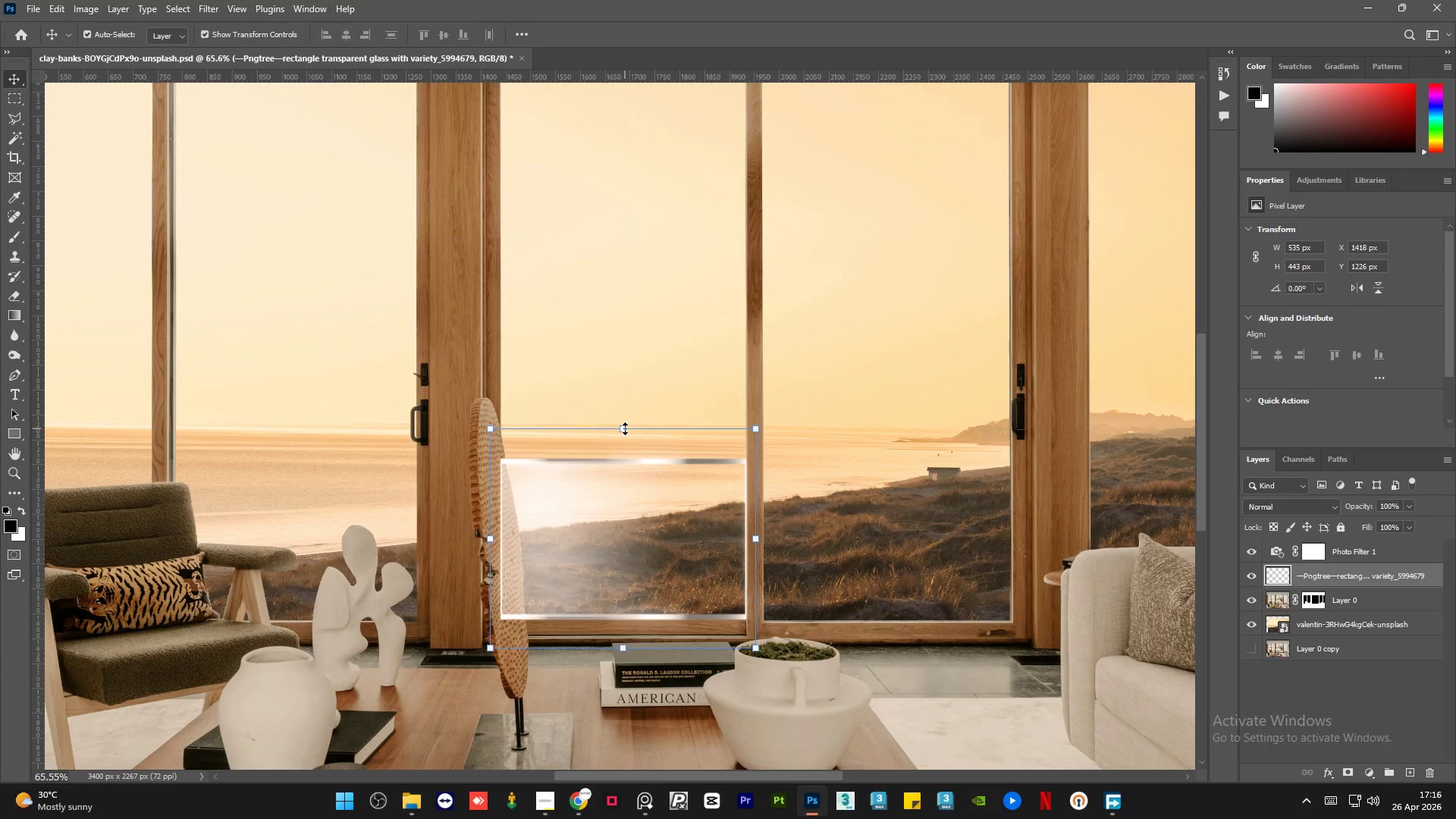 
left_click_drag(start_coordinate=[625, 428], to_coordinate=[635, 123])
 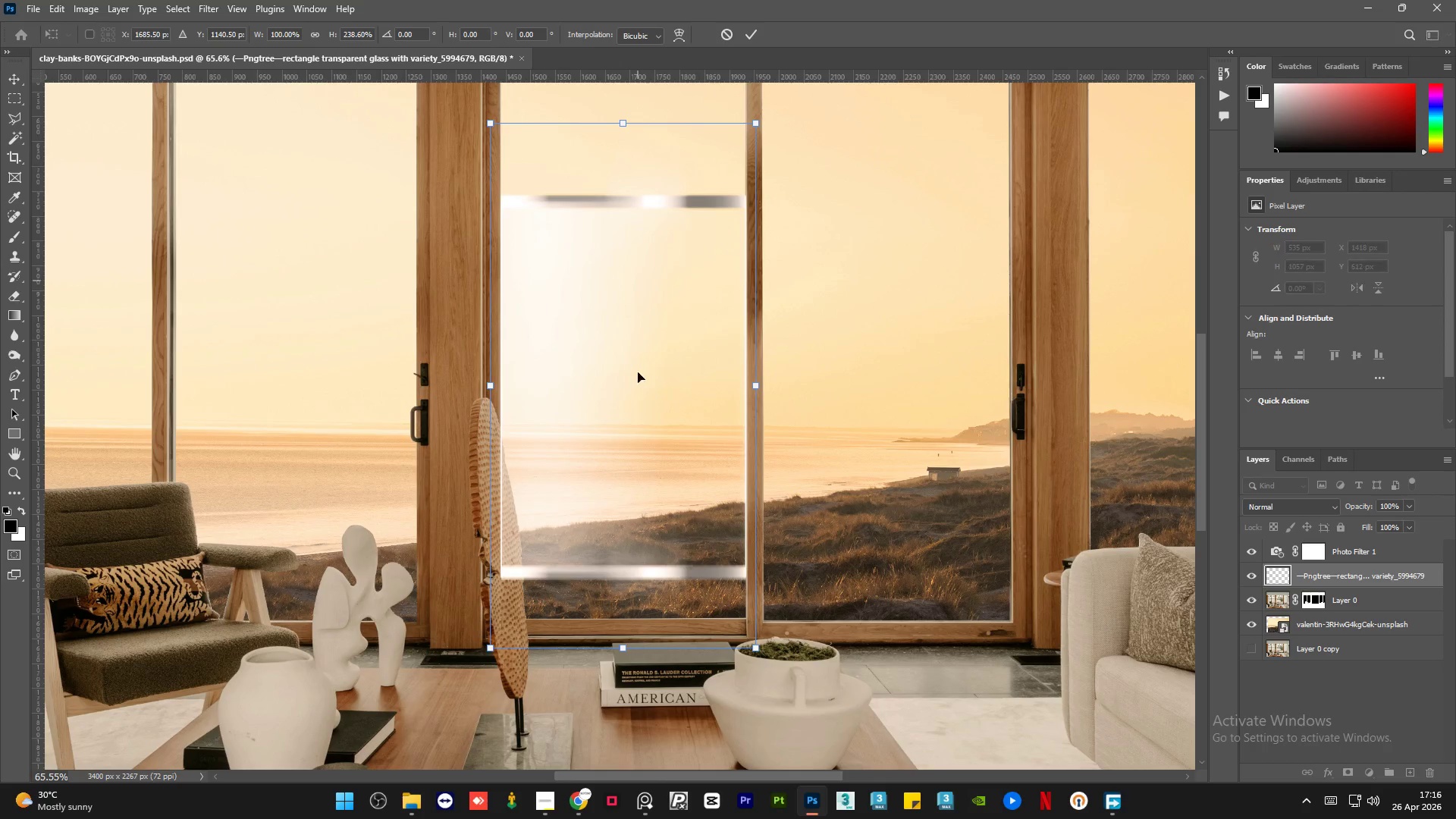 
hold_key(key=AltLeft, duration=1.08)
scroll: coordinate [626, 317], scroll_direction: none, amount: 0.0
 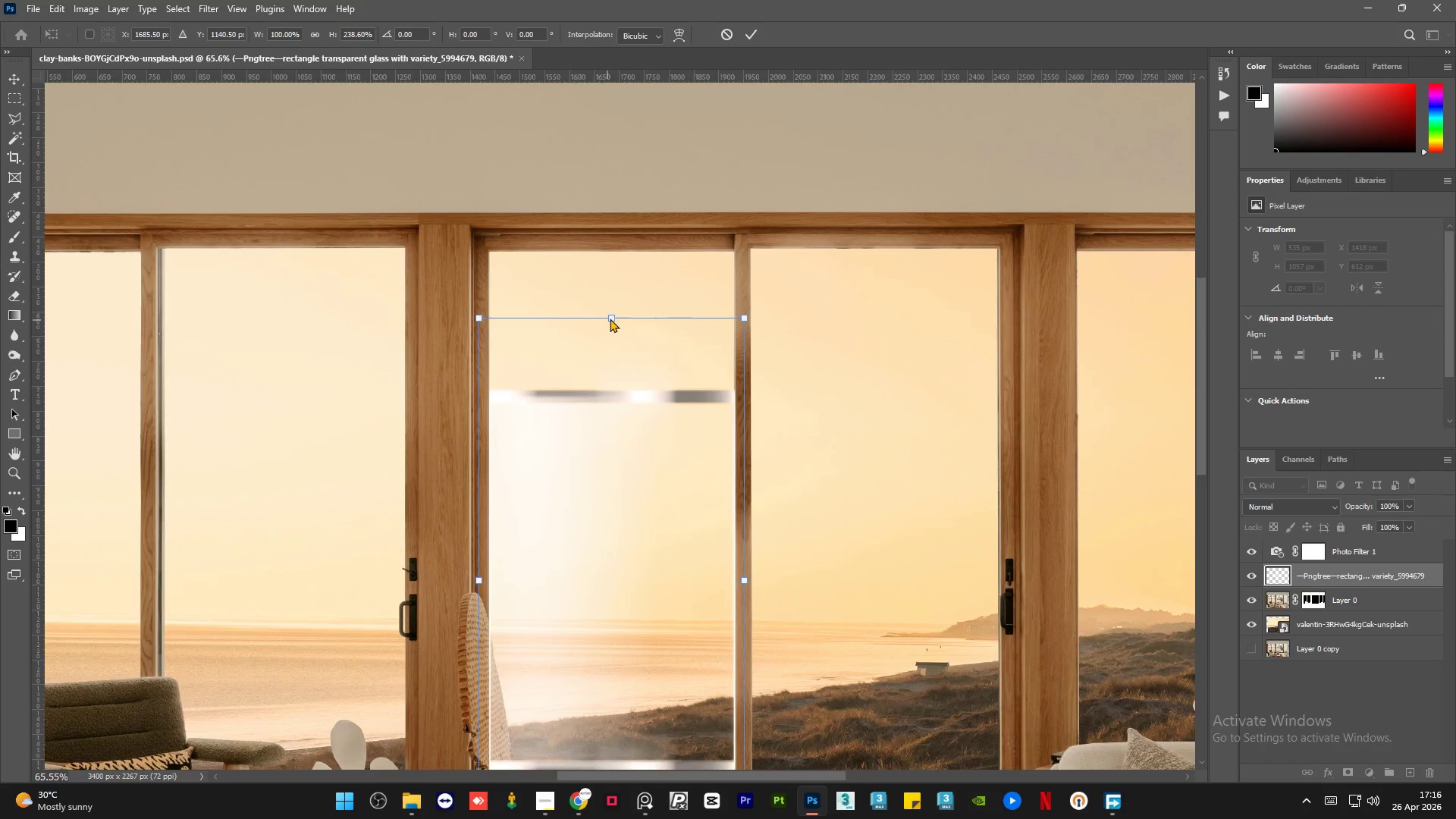 
left_click([612, 318])
 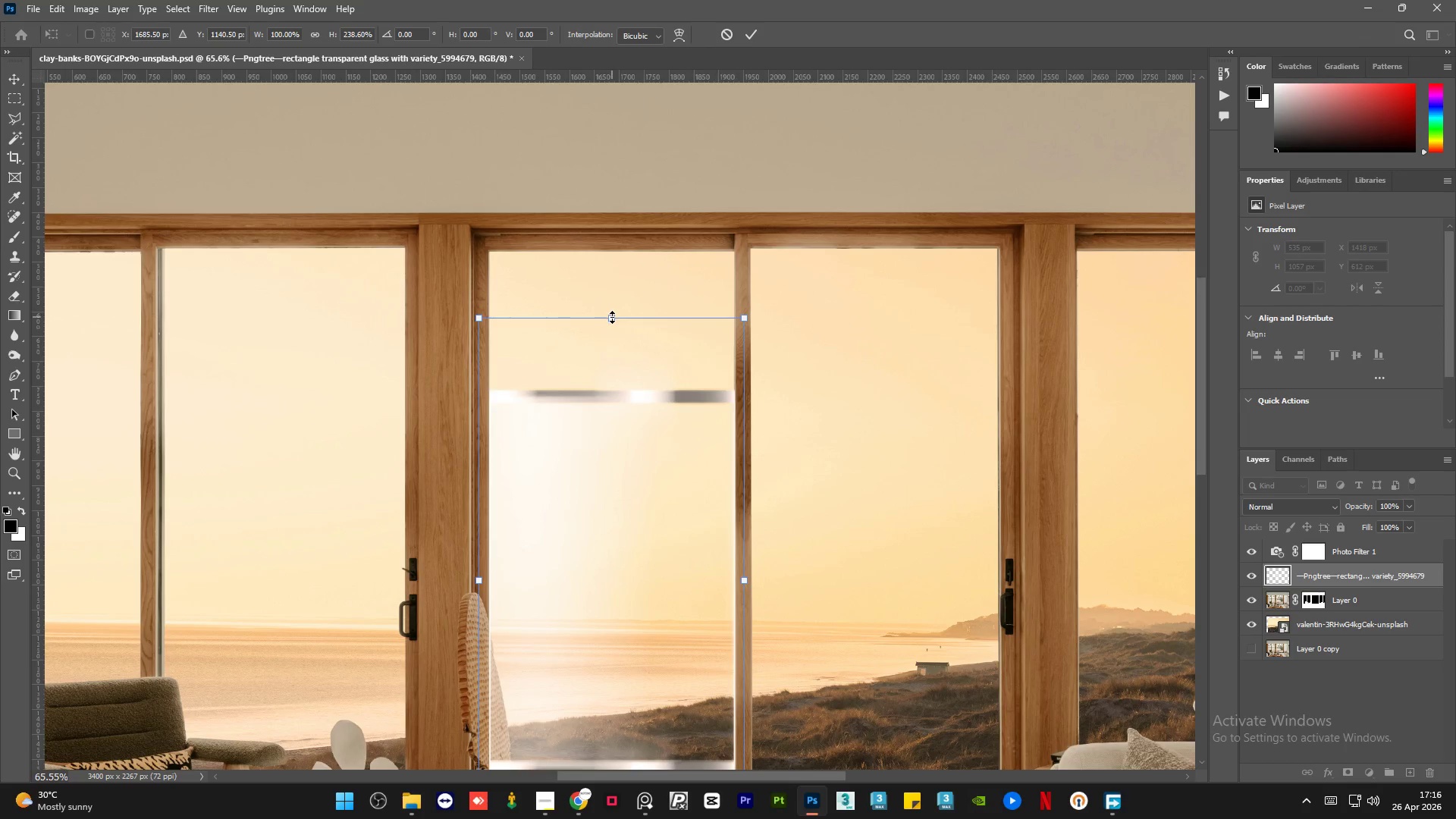 
left_click_drag(start_coordinate=[611, 319], to_coordinate=[631, 156])
 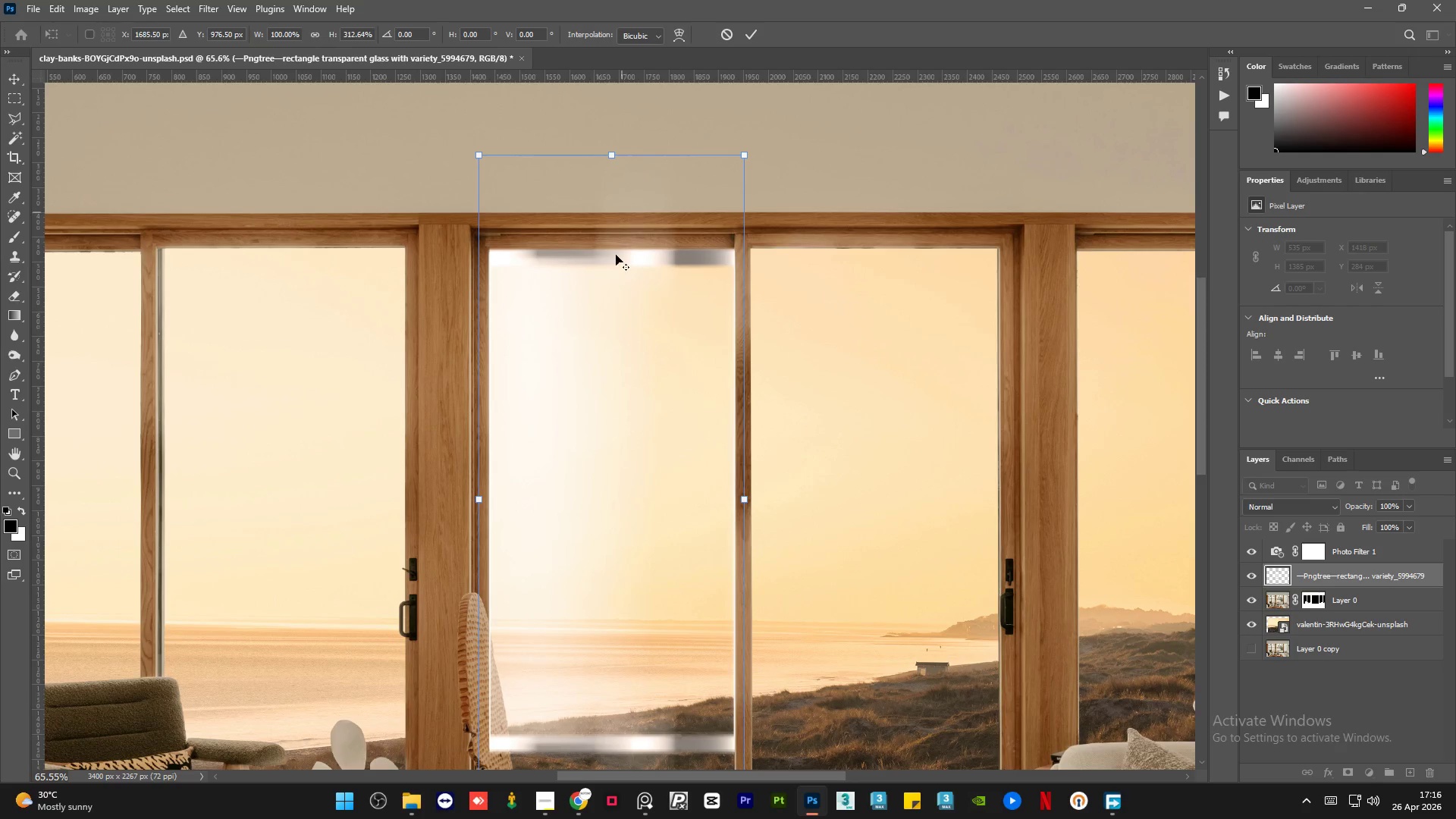 
hold_key(key=AltLeft, duration=2.16)
scroll: coordinate [576, 529], scroll_direction: up, amount: 4.0
 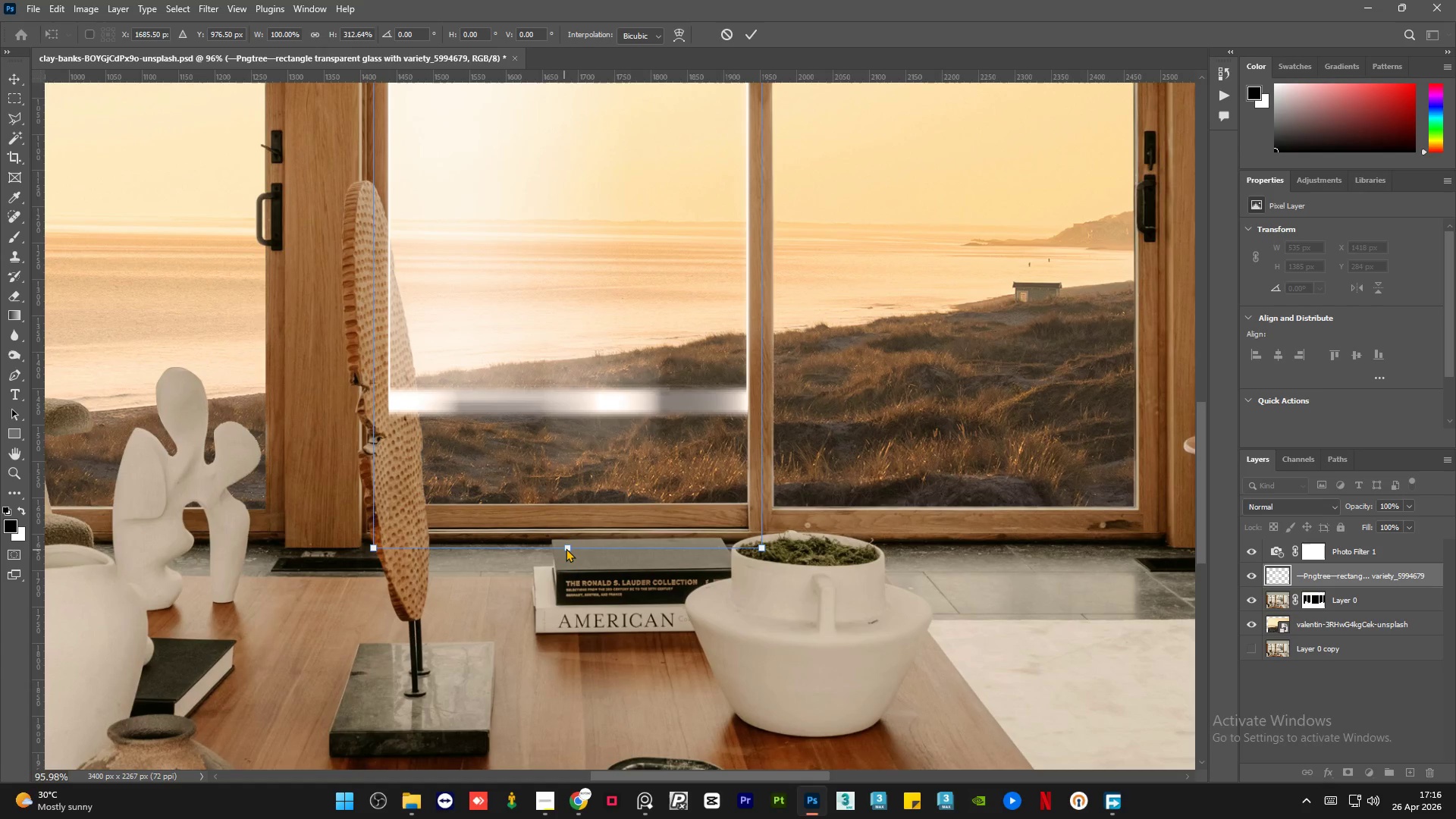 
left_click([566, 548])
 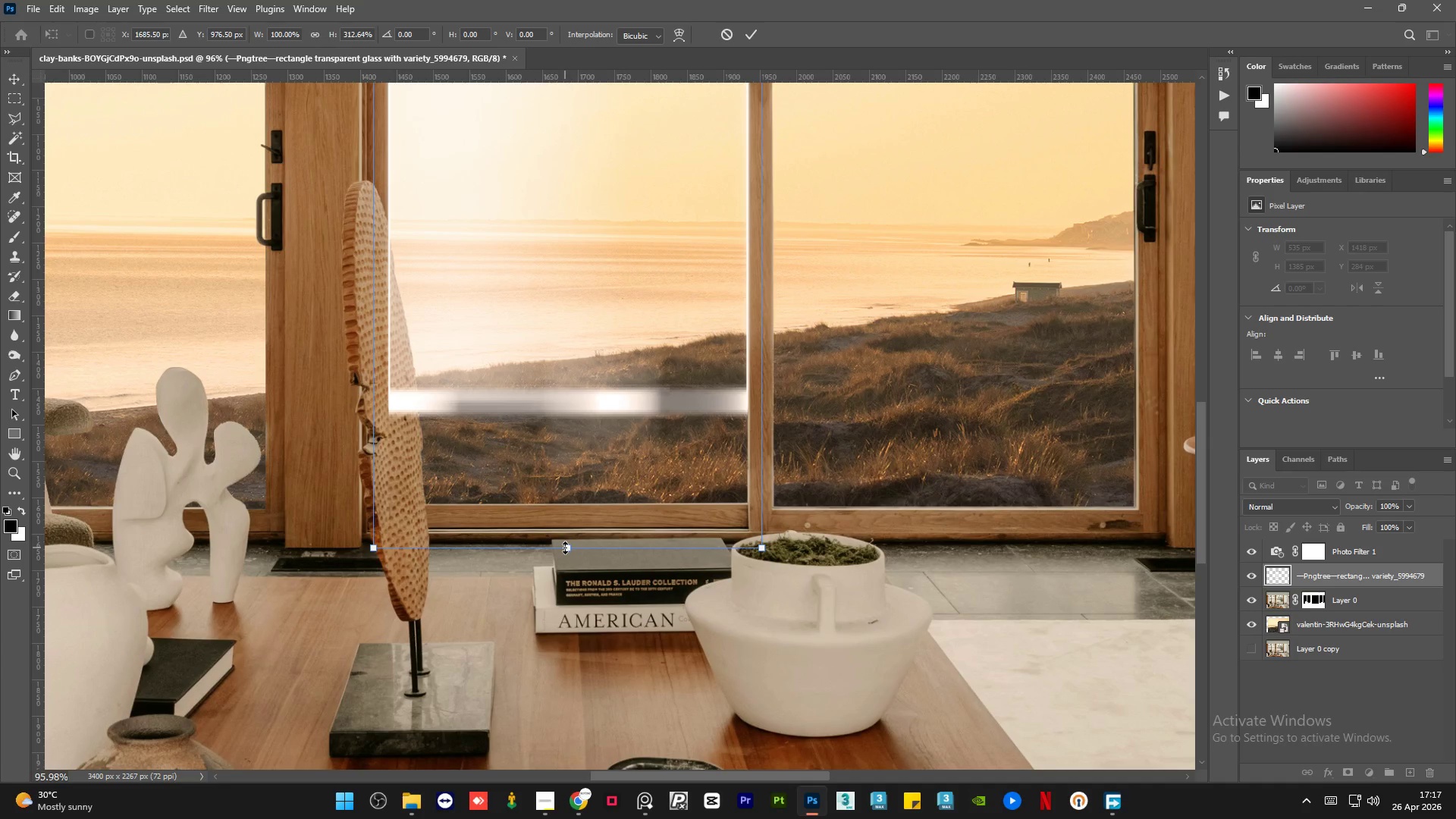 
hold_key(key=AltLeft, duration=0.92)
scroll: coordinate [565, 548], scroll_direction: down, amount: 11.0
 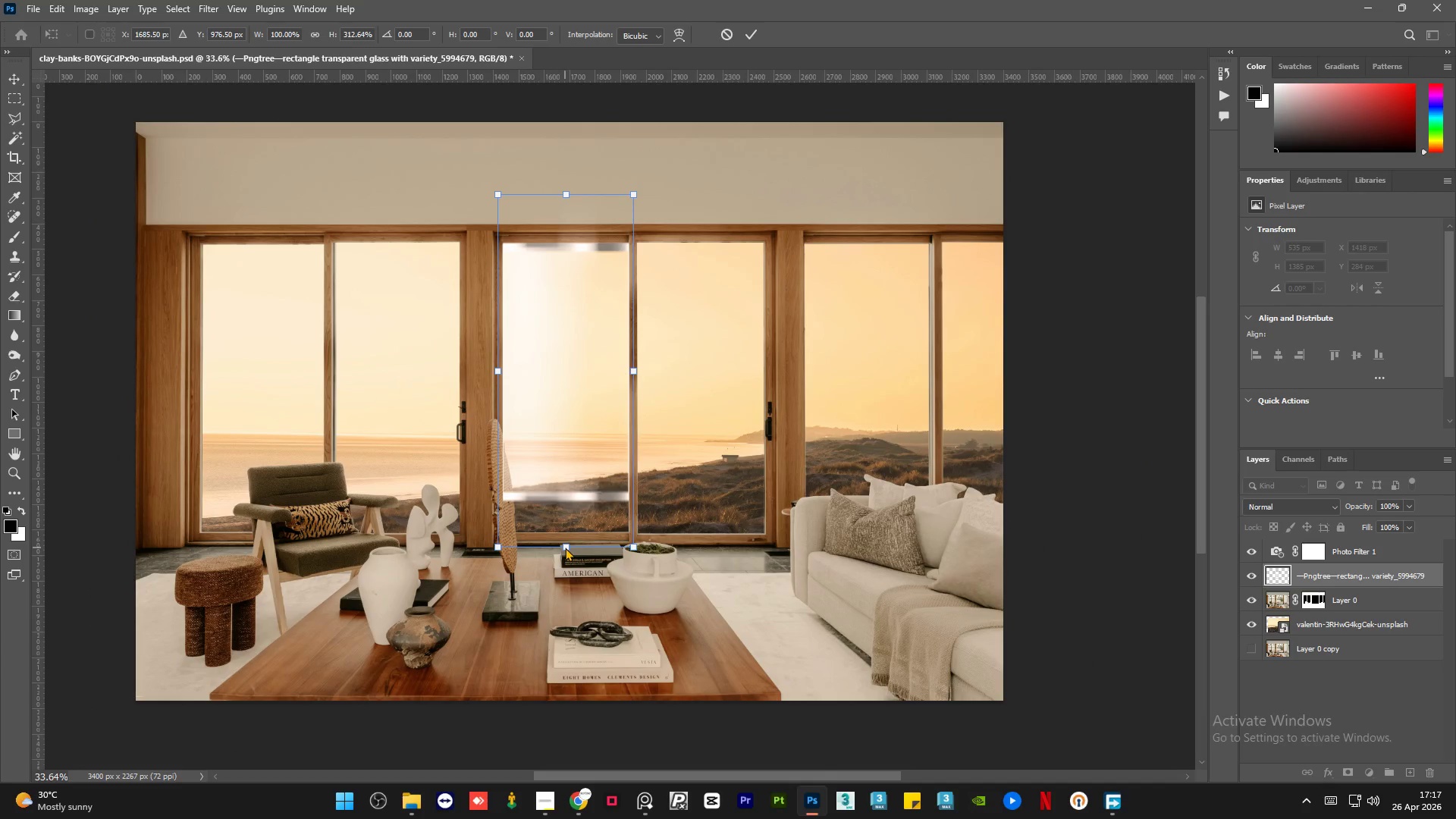 
key(Control+Z)
 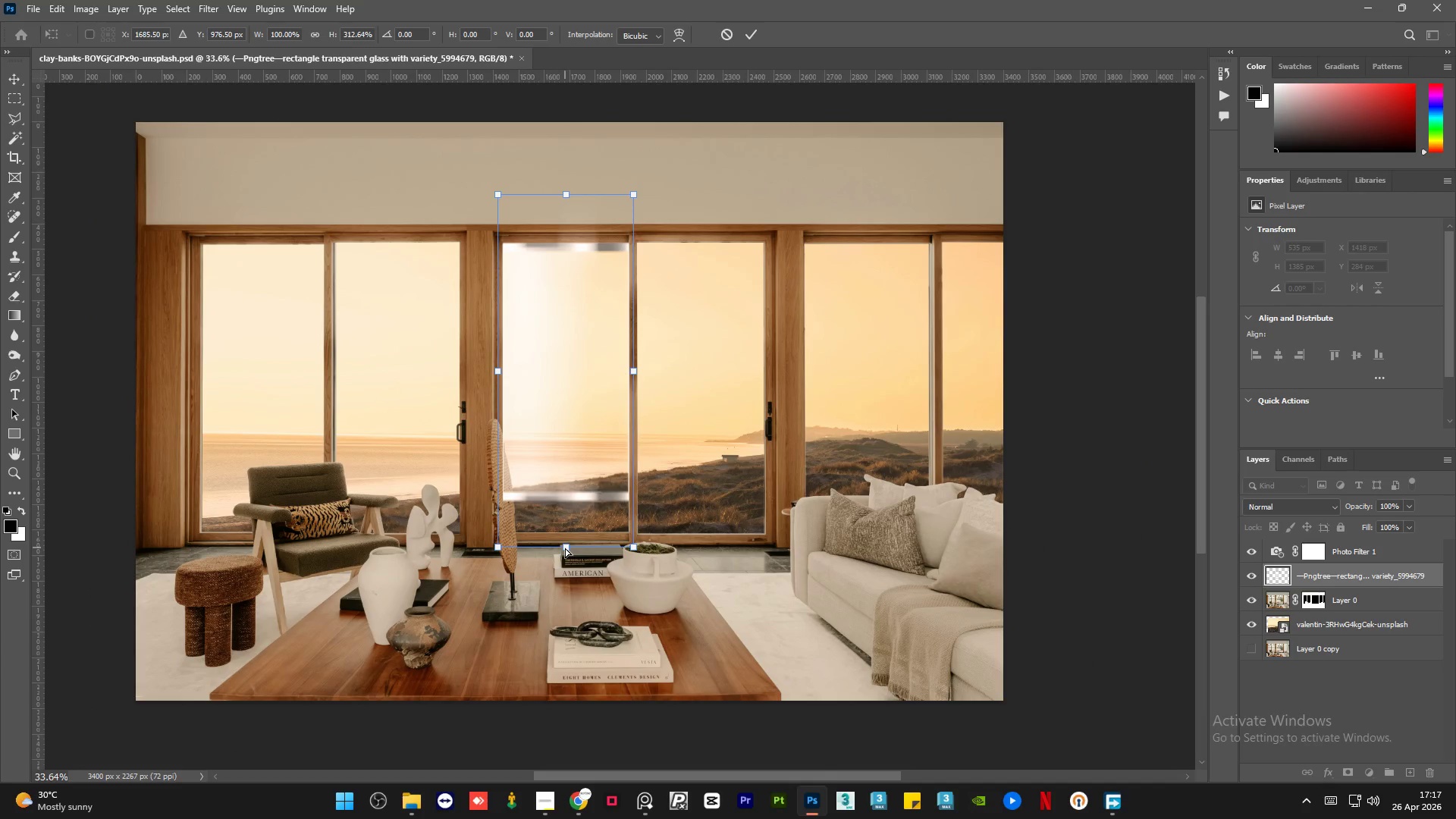 
key(Control+Z)
 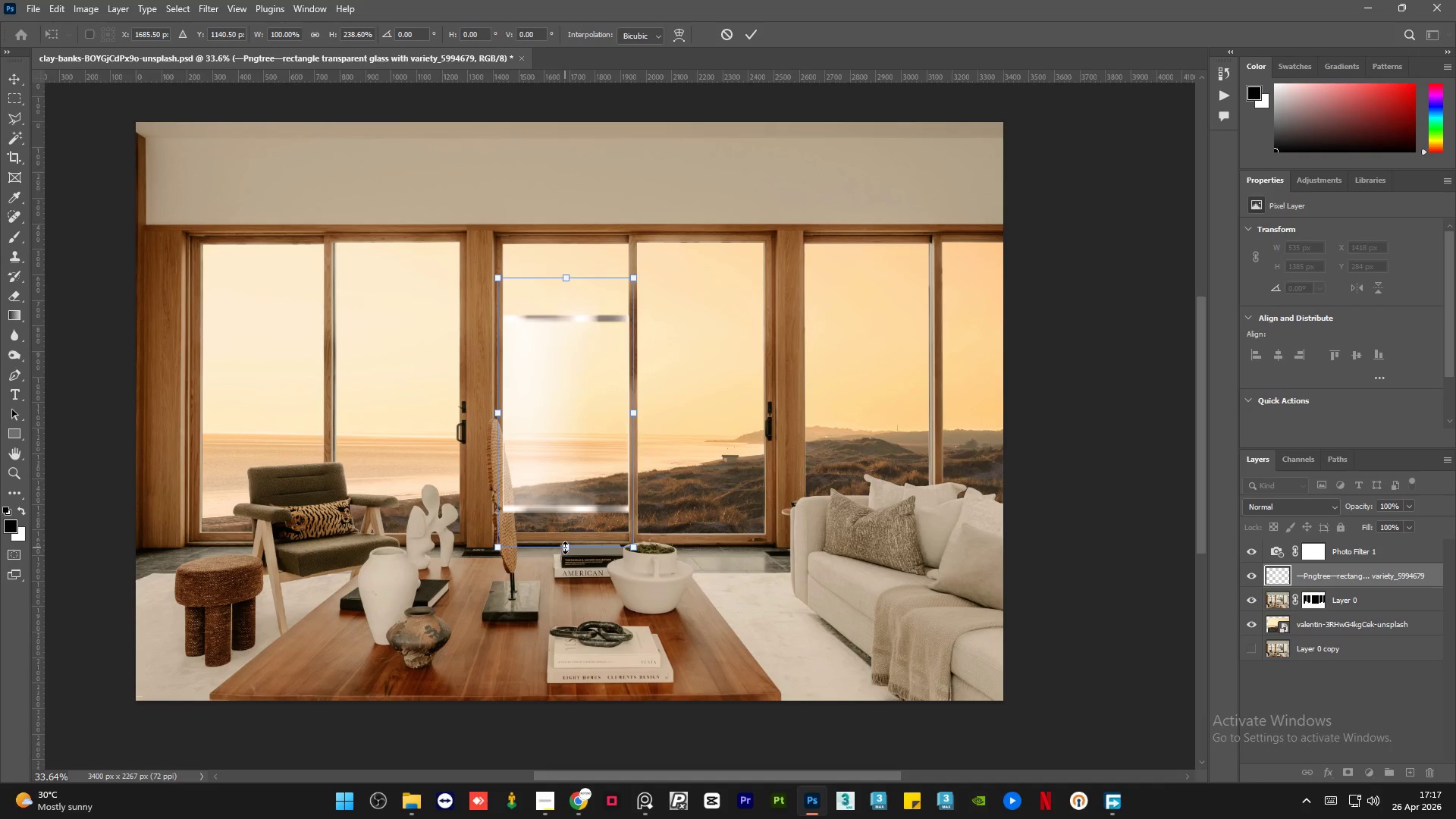 
key(Control+Z)
 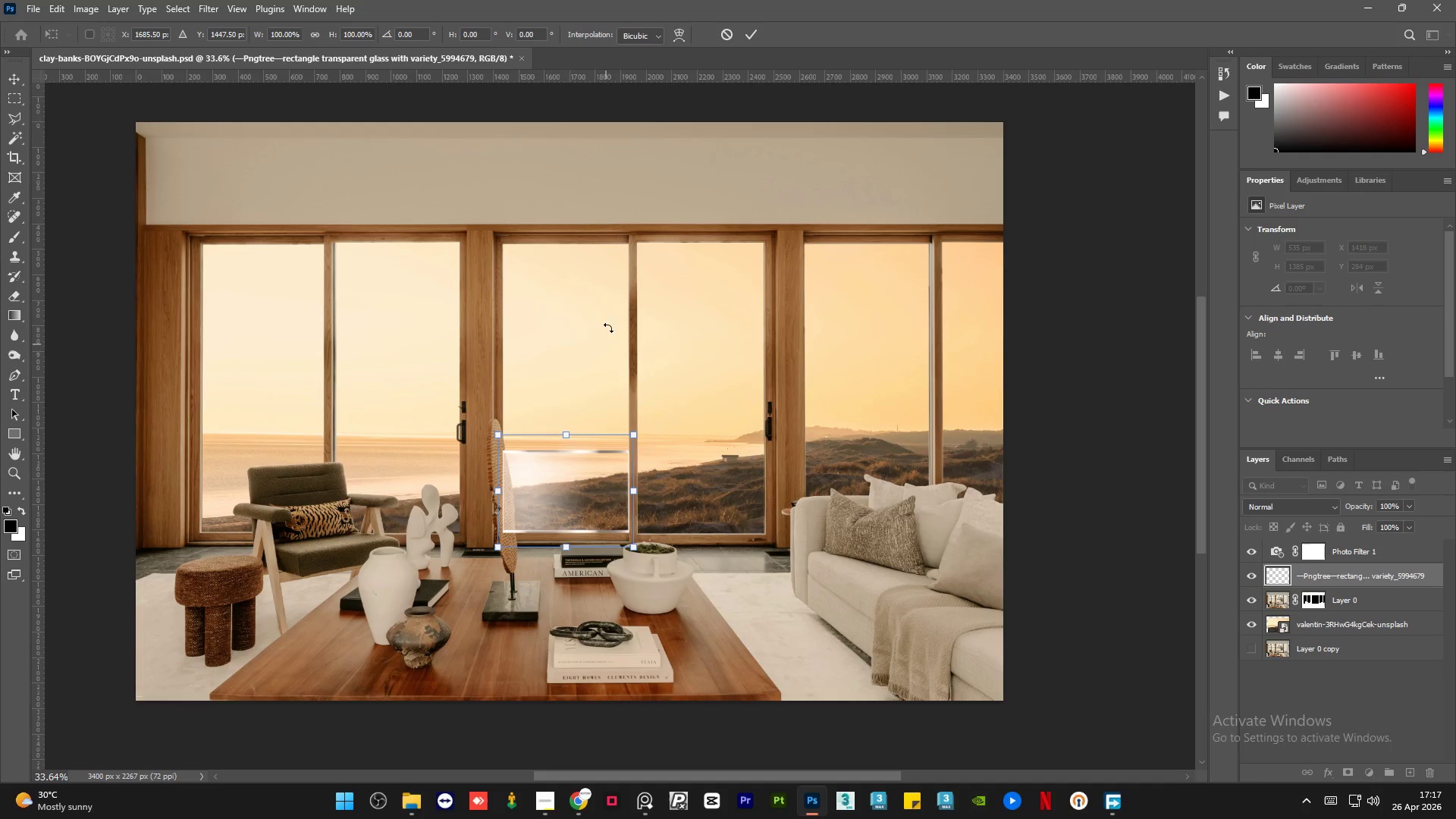 
hold_key(key=AltLeft, duration=0.8)
scroll: coordinate [574, 522], scroll_direction: up, amount: 10.0
 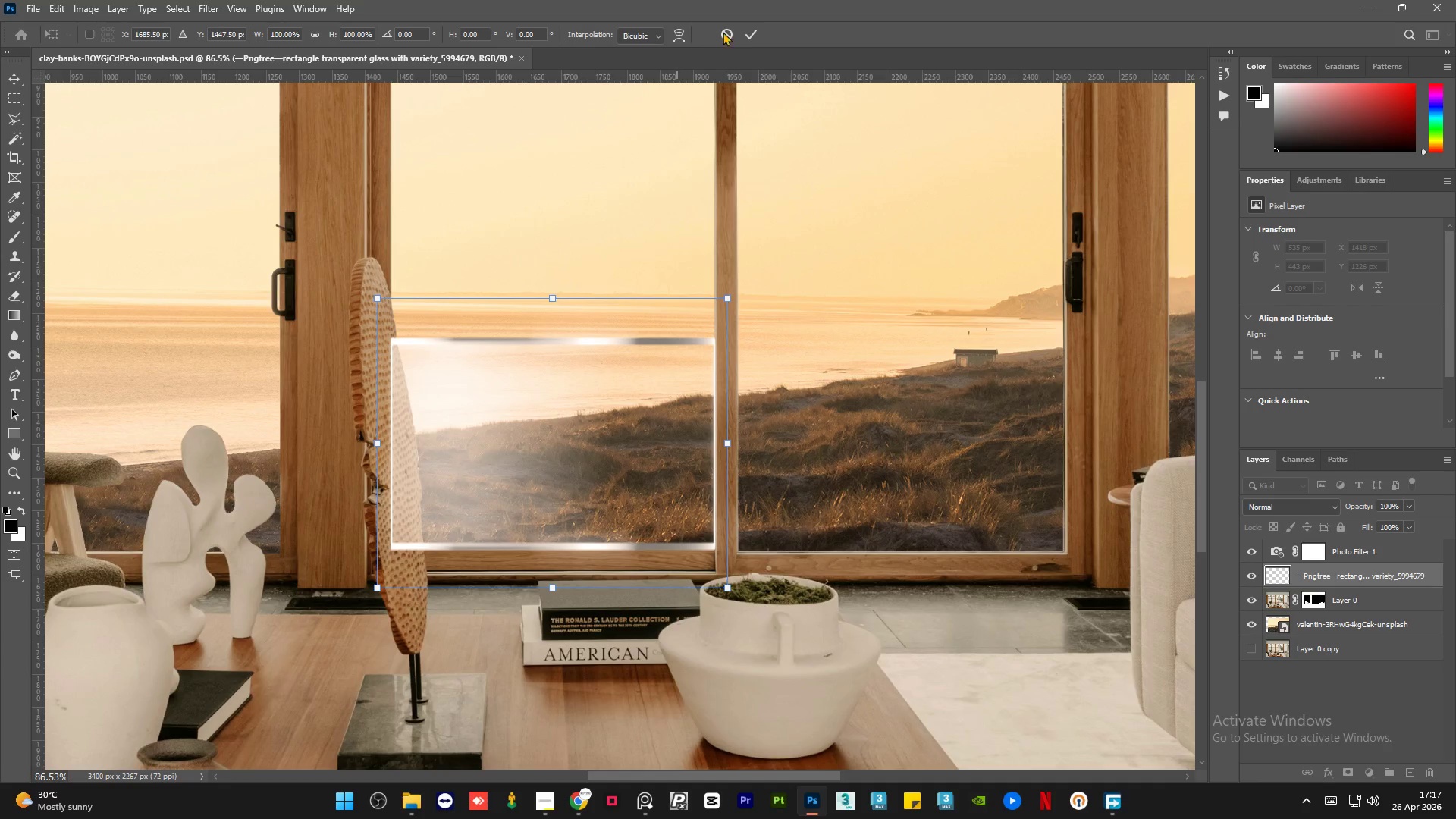 
left_click([747, 33])
 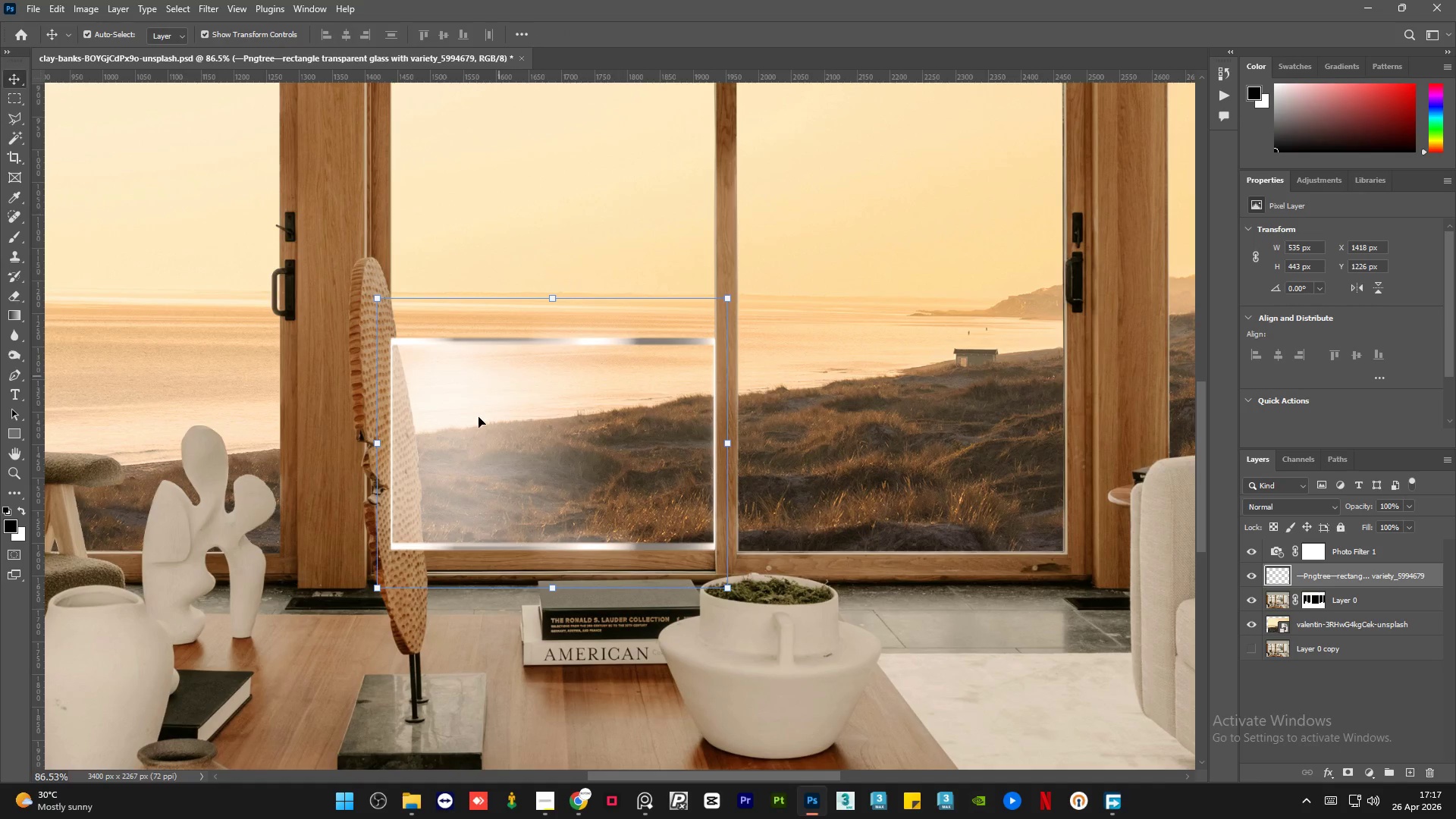 
hold_key(key=AltLeft, duration=0.94)
 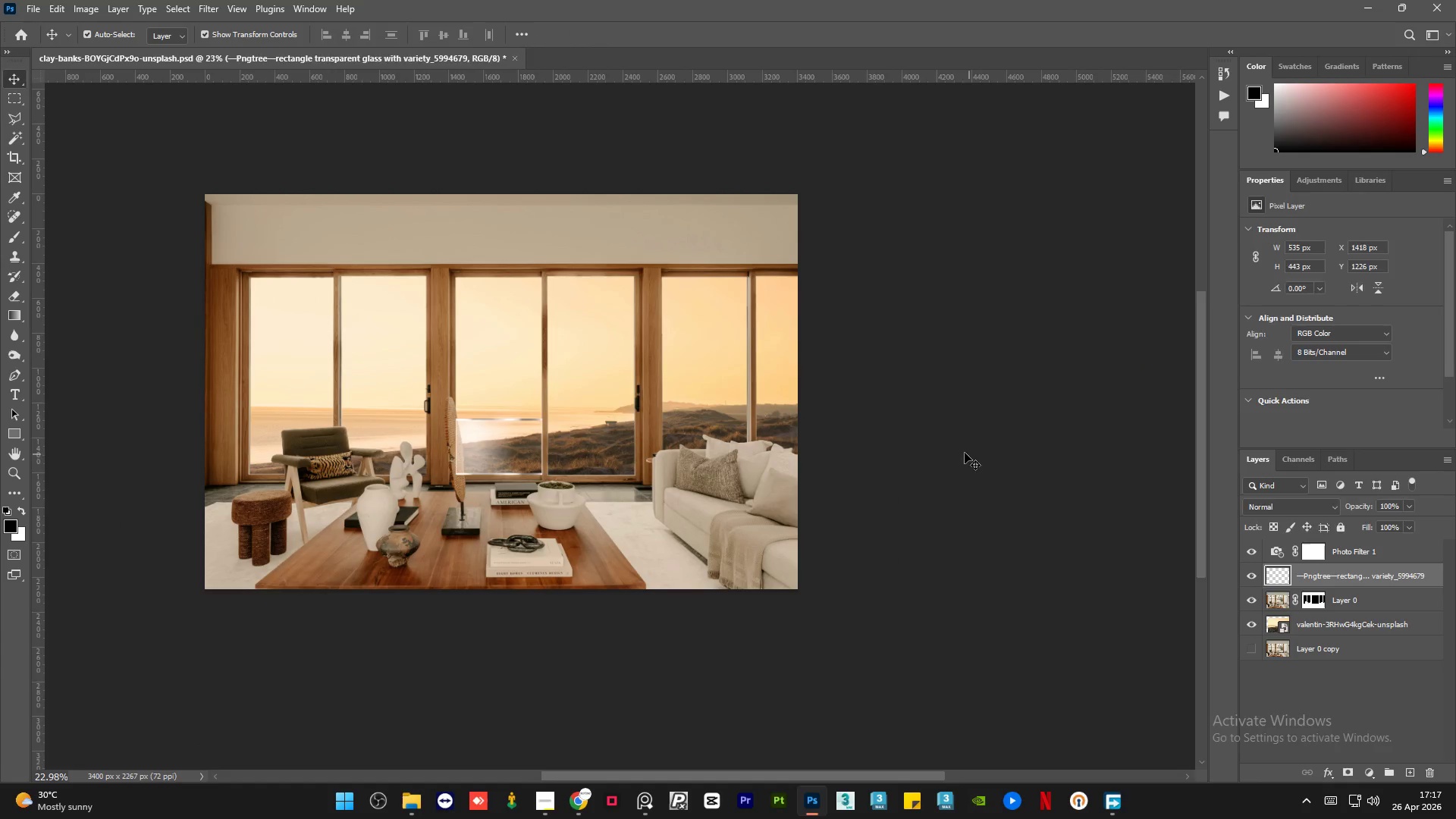 
left_click([969, 454])
 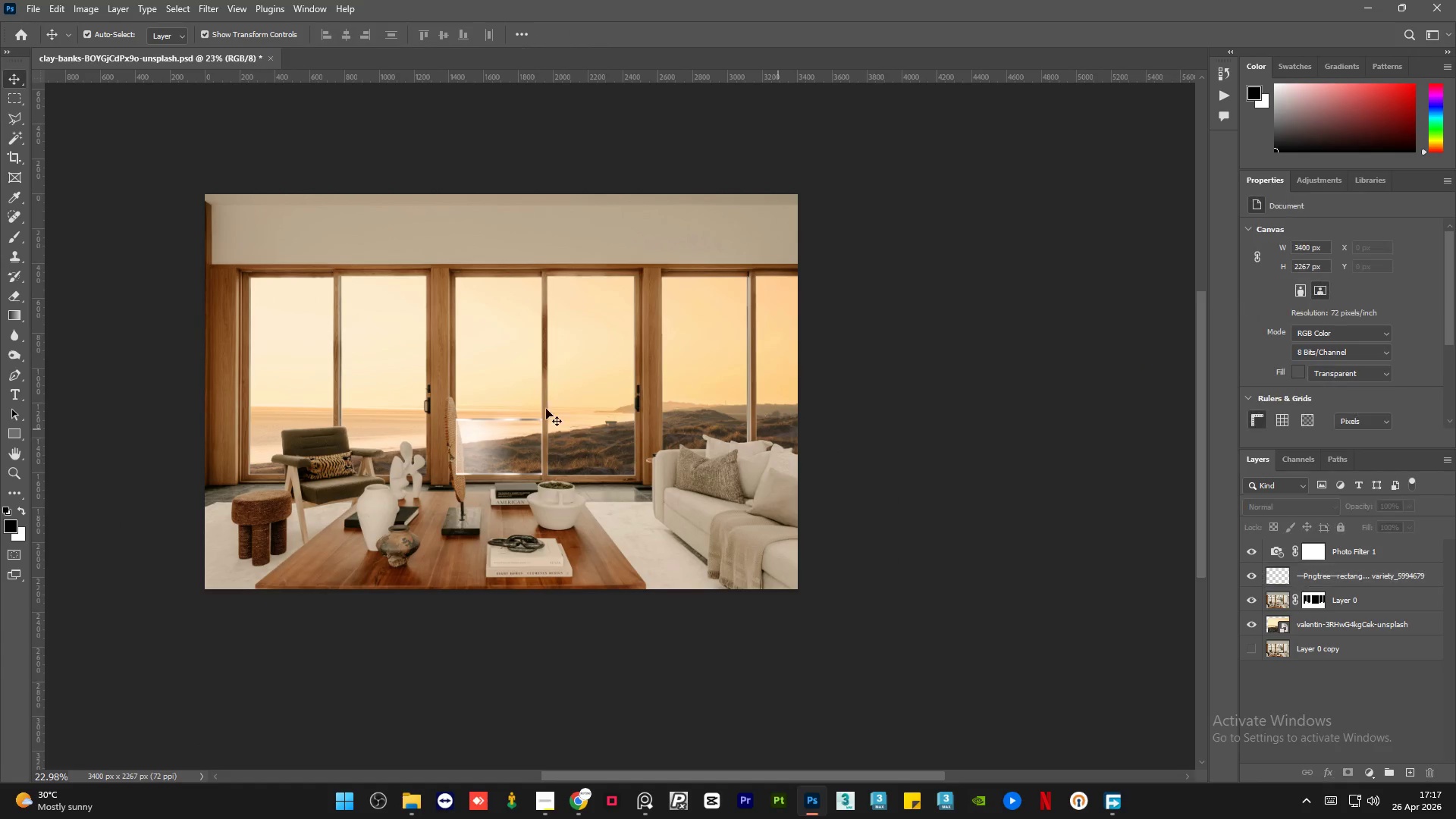 
scroll: coordinate [481, 449], scroll_direction: down, amount: 14.0
 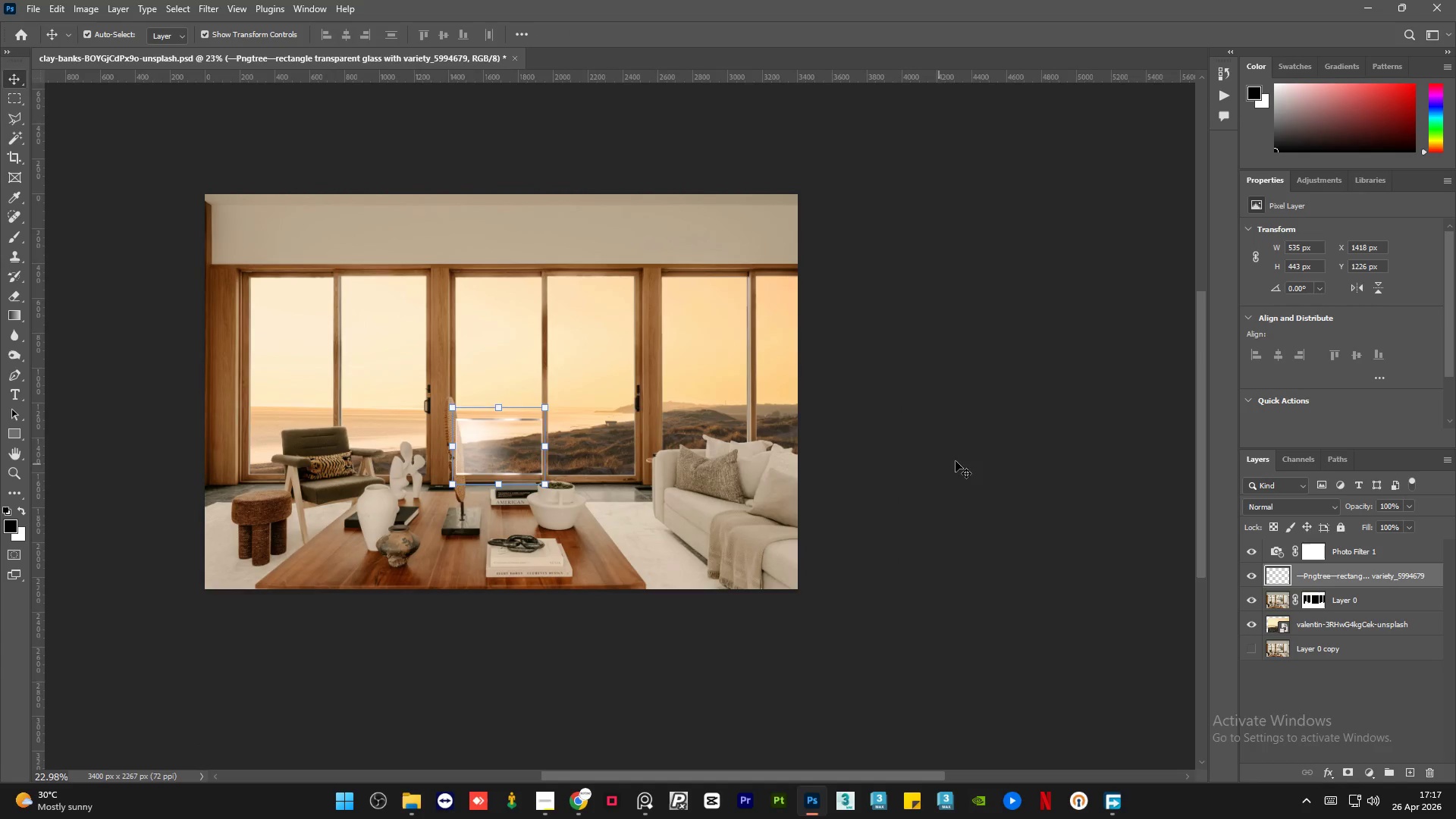 
hold_key(key=AltLeft, duration=1.2)
 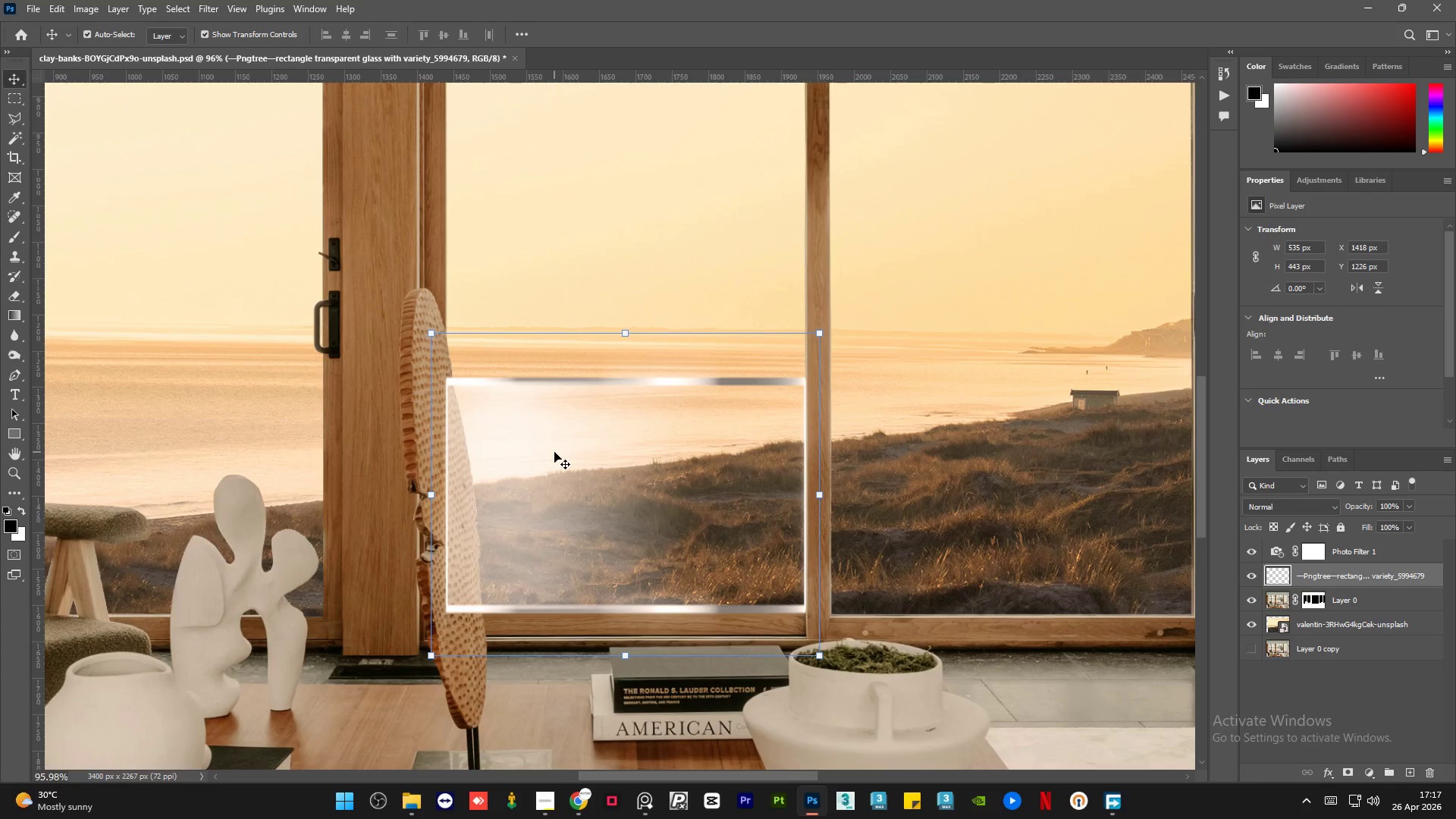 
left_click([554, 452])
 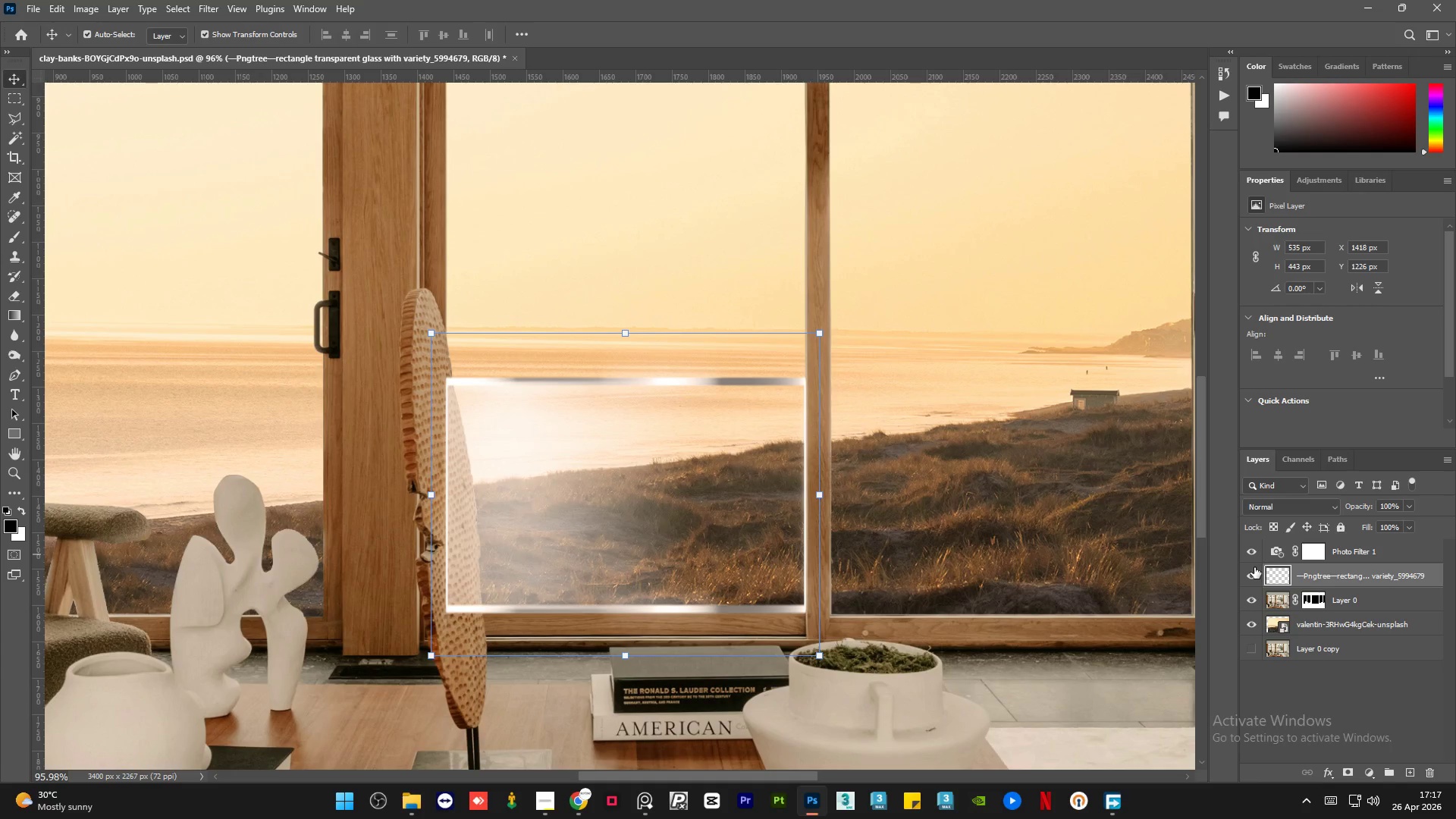 
scroll: coordinate [553, 452], scroll_direction: up, amount: 15.0
 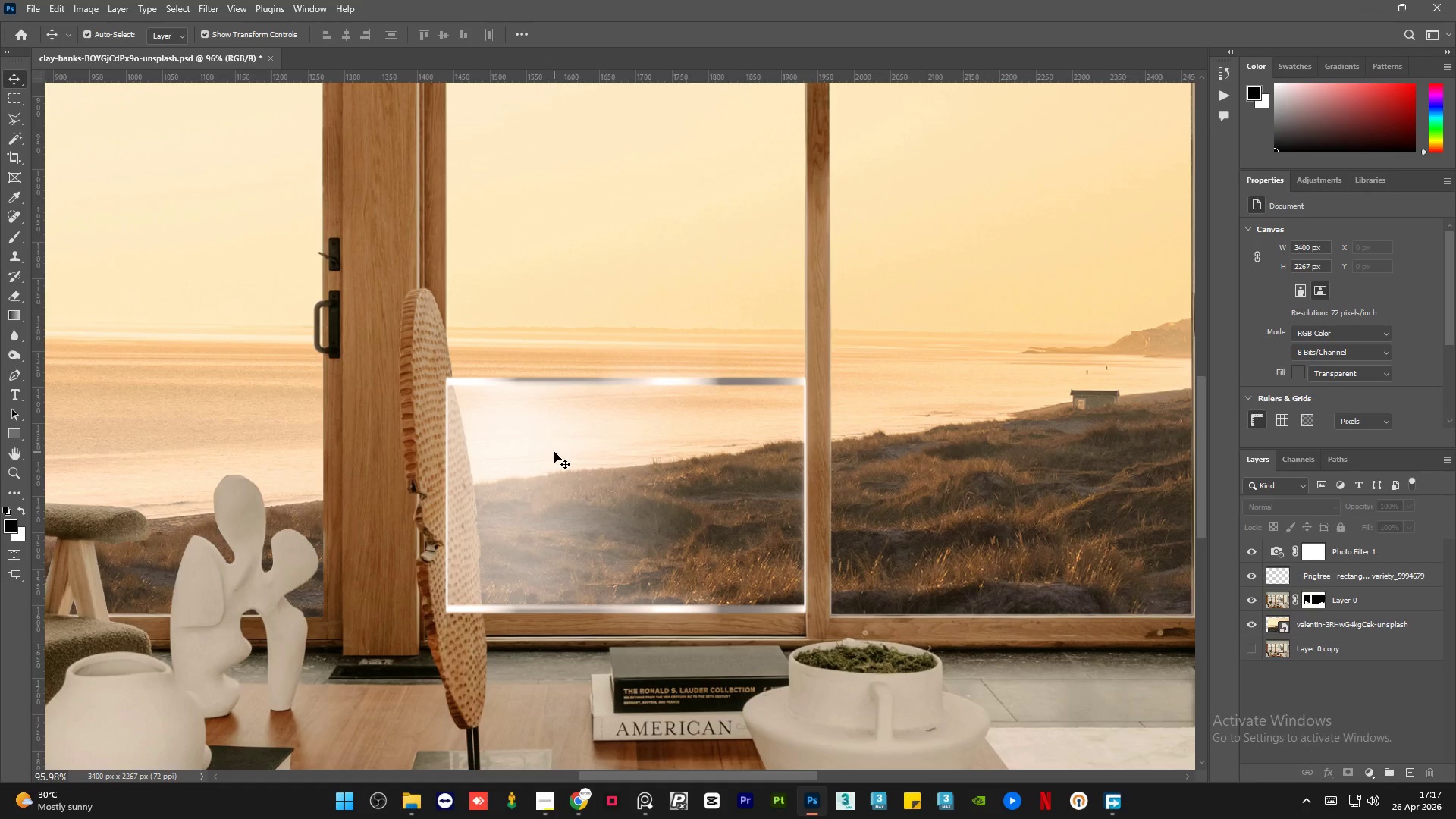 
left_click([1253, 578])
 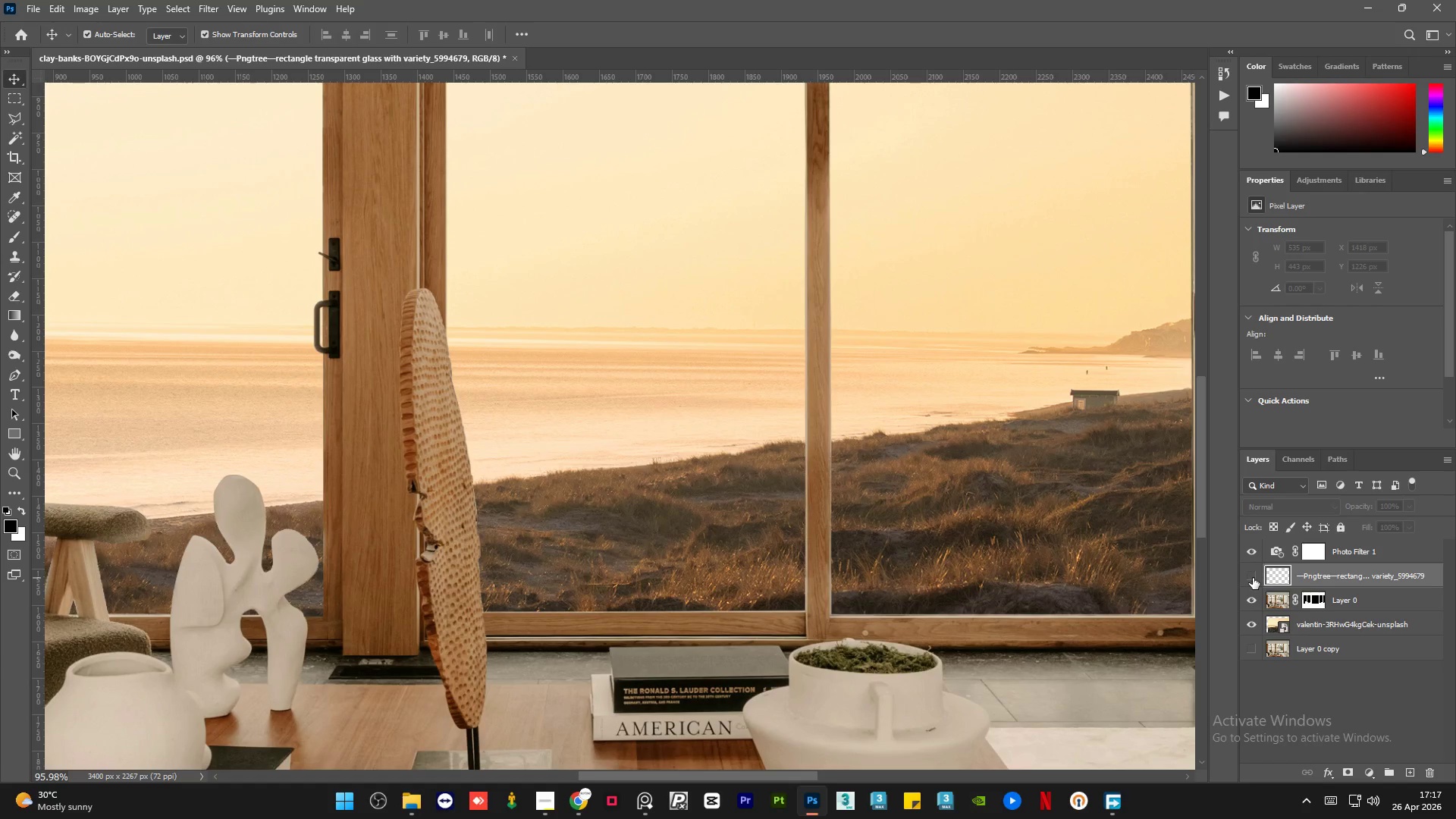 
left_click([1253, 578])
 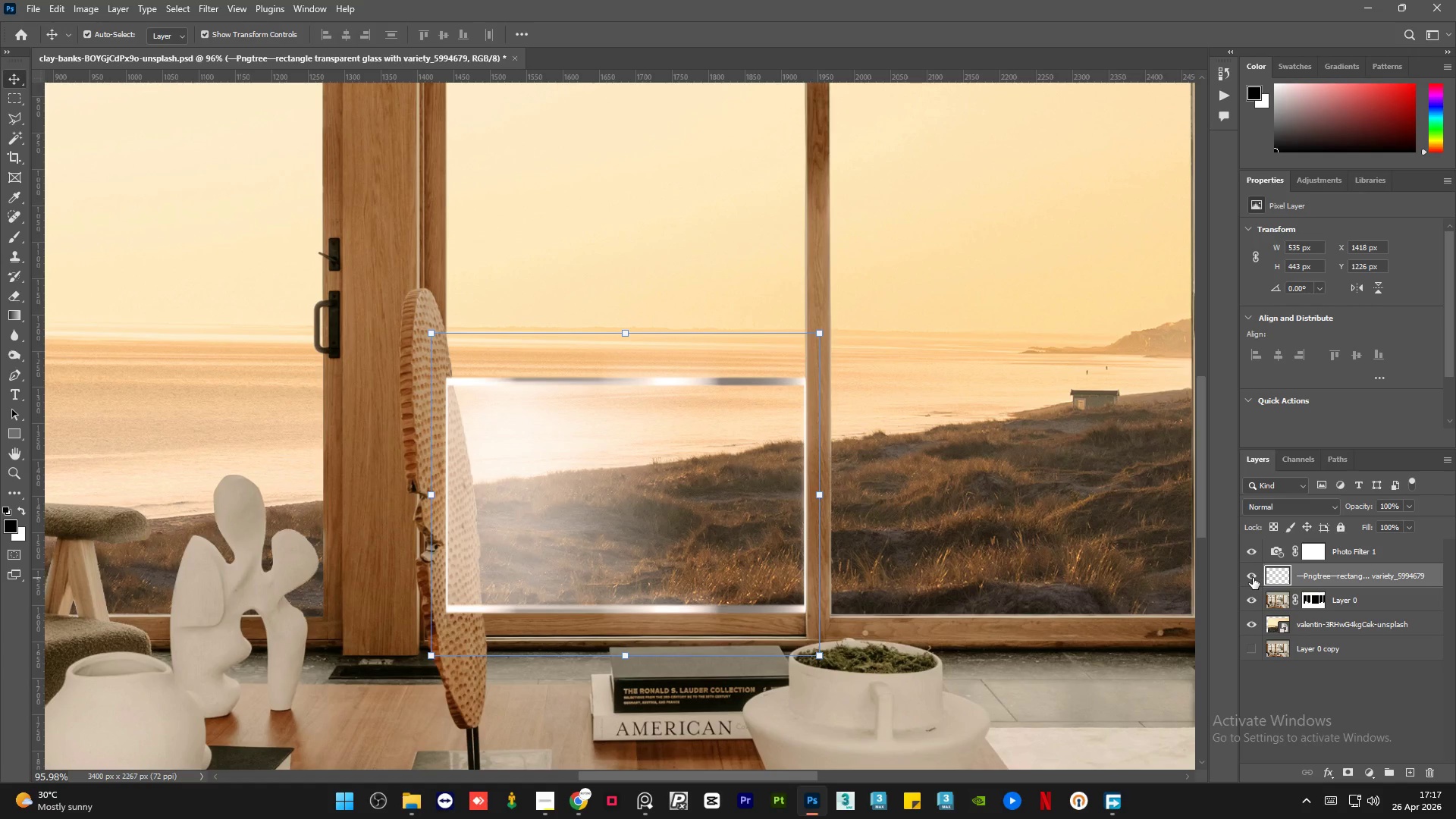 
left_click([1253, 578])
 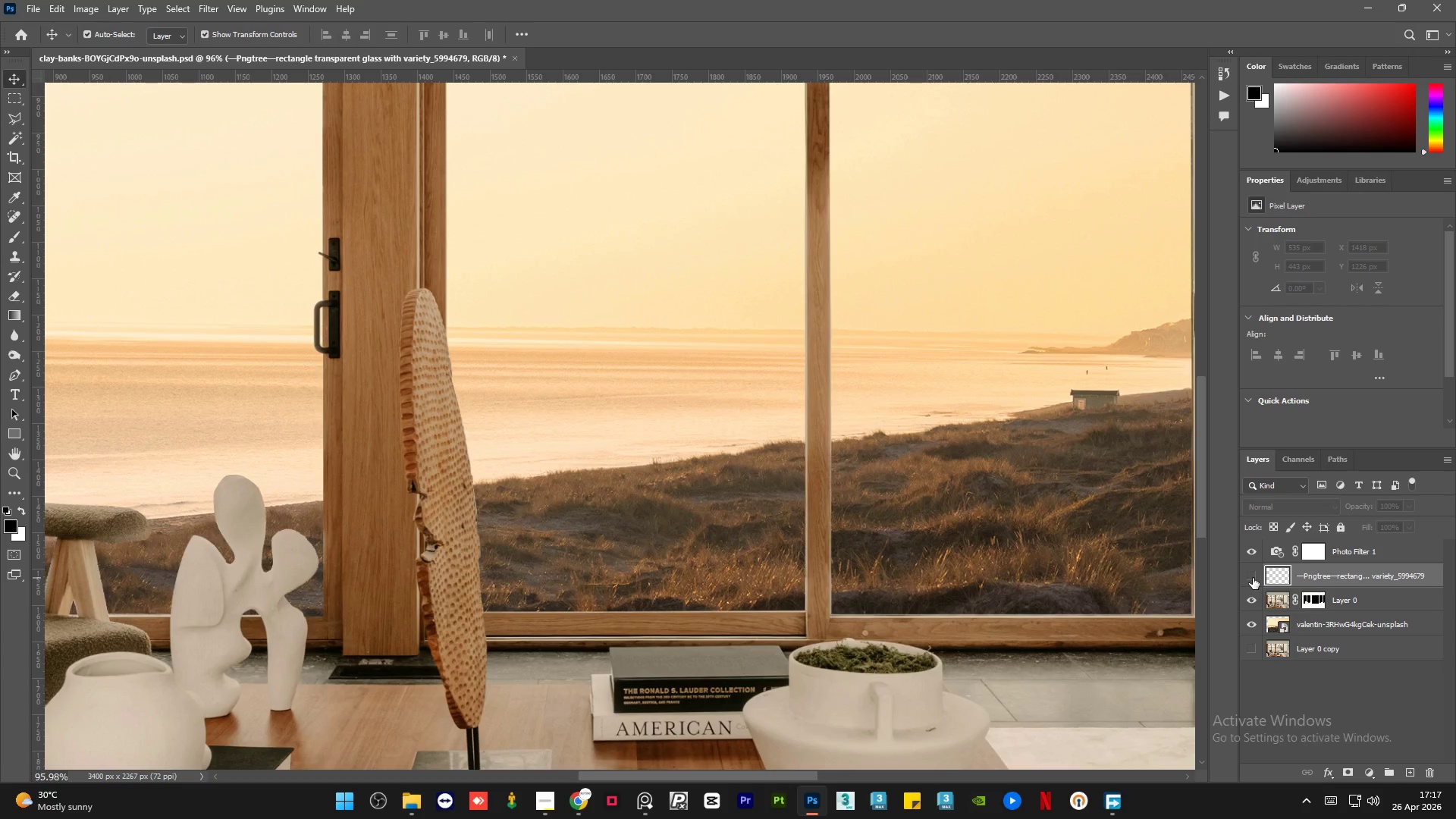 
left_click([1253, 578])
 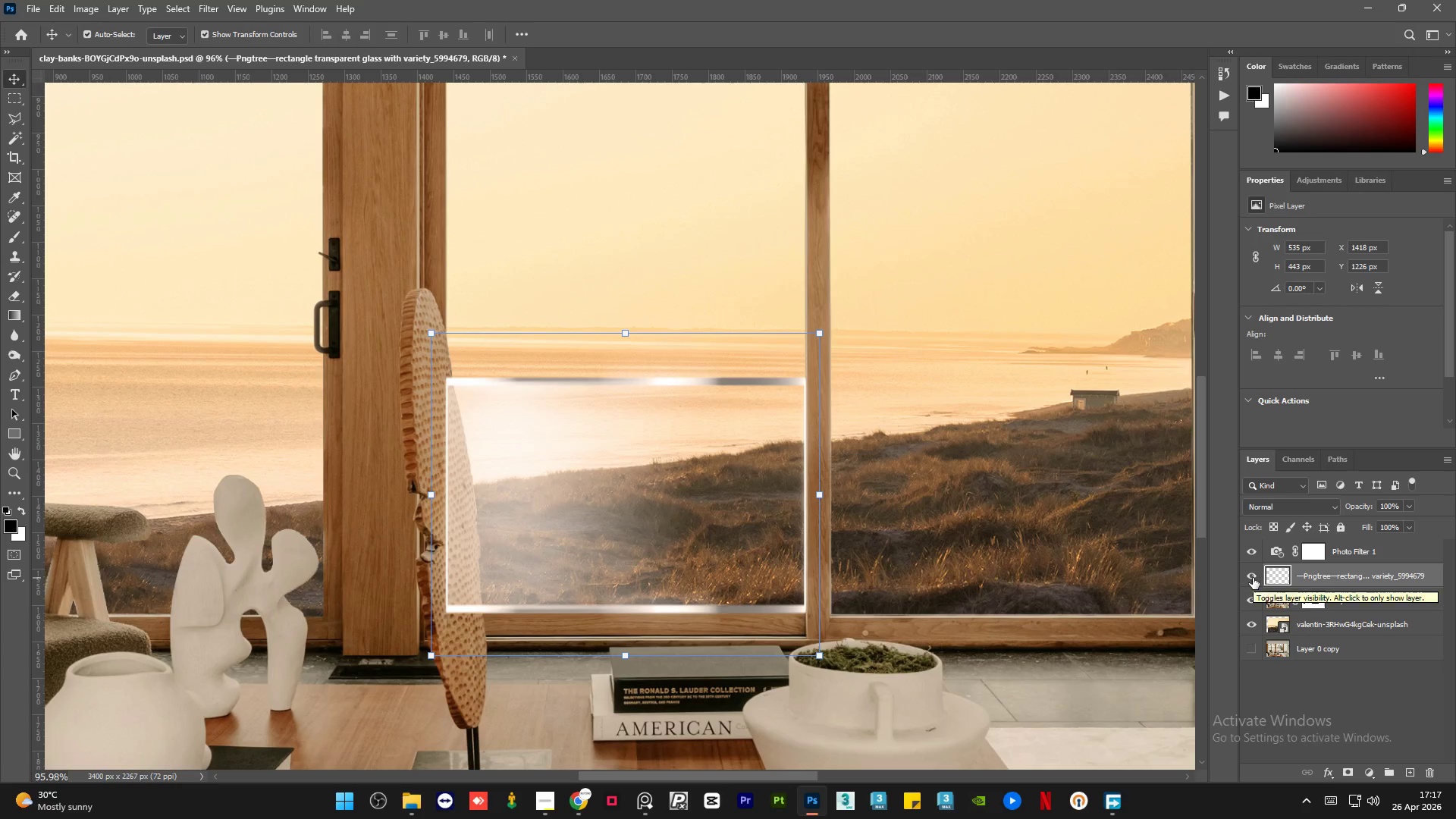 
left_click([1253, 578])
 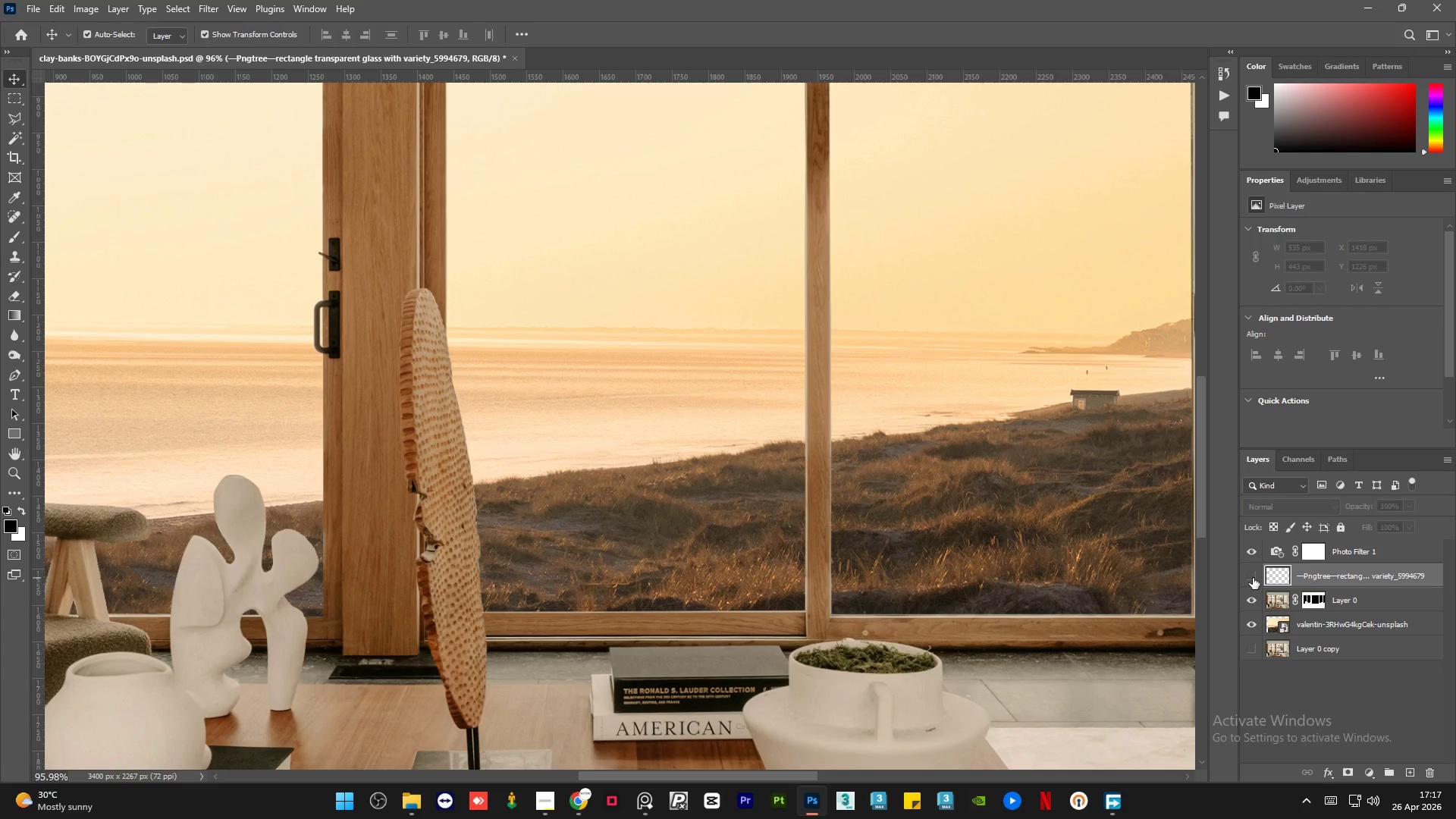 
left_click([1253, 578])
 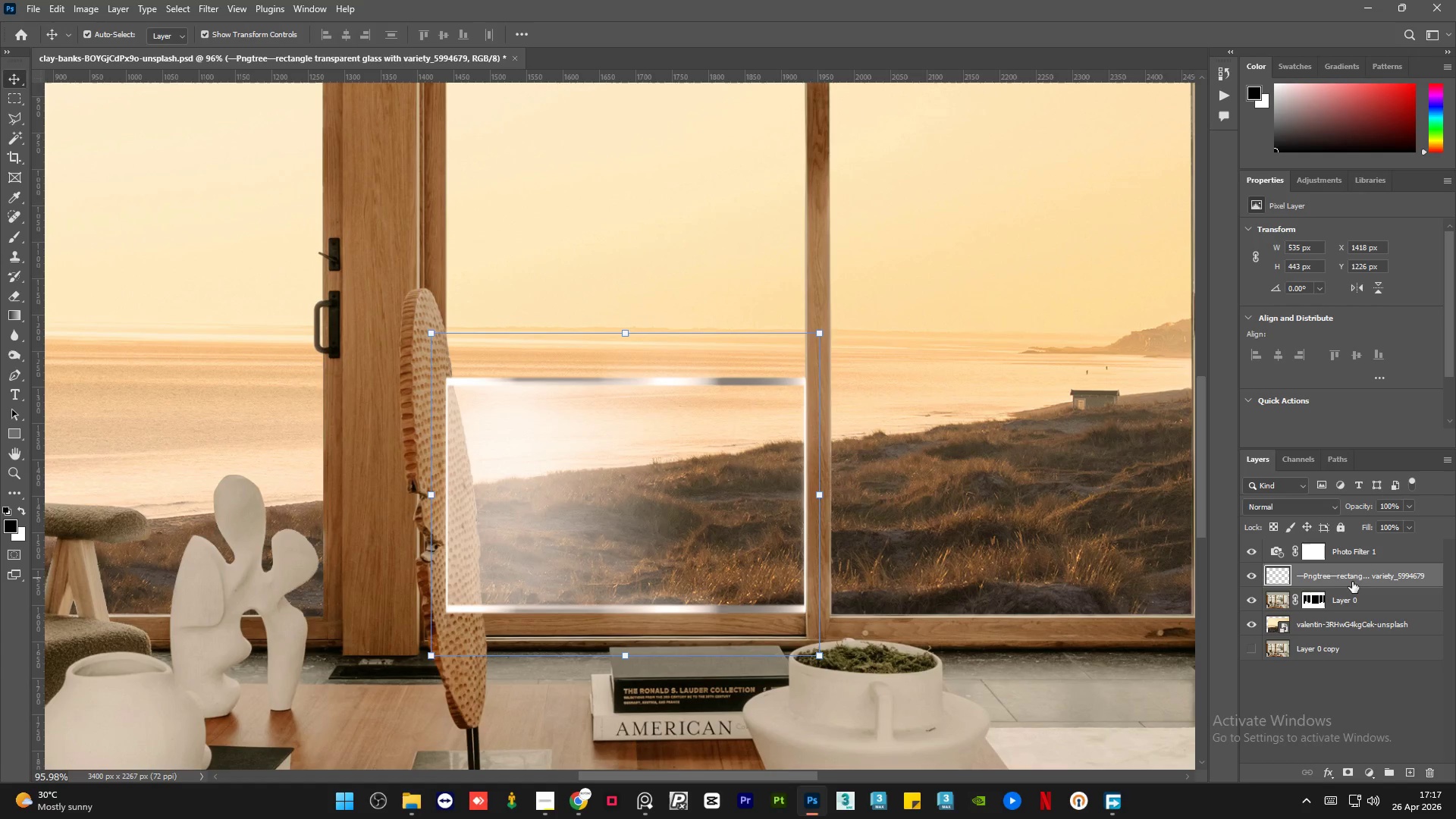 
left_click_drag(start_coordinate=[1360, 577], to_coordinate=[1361, 604])
 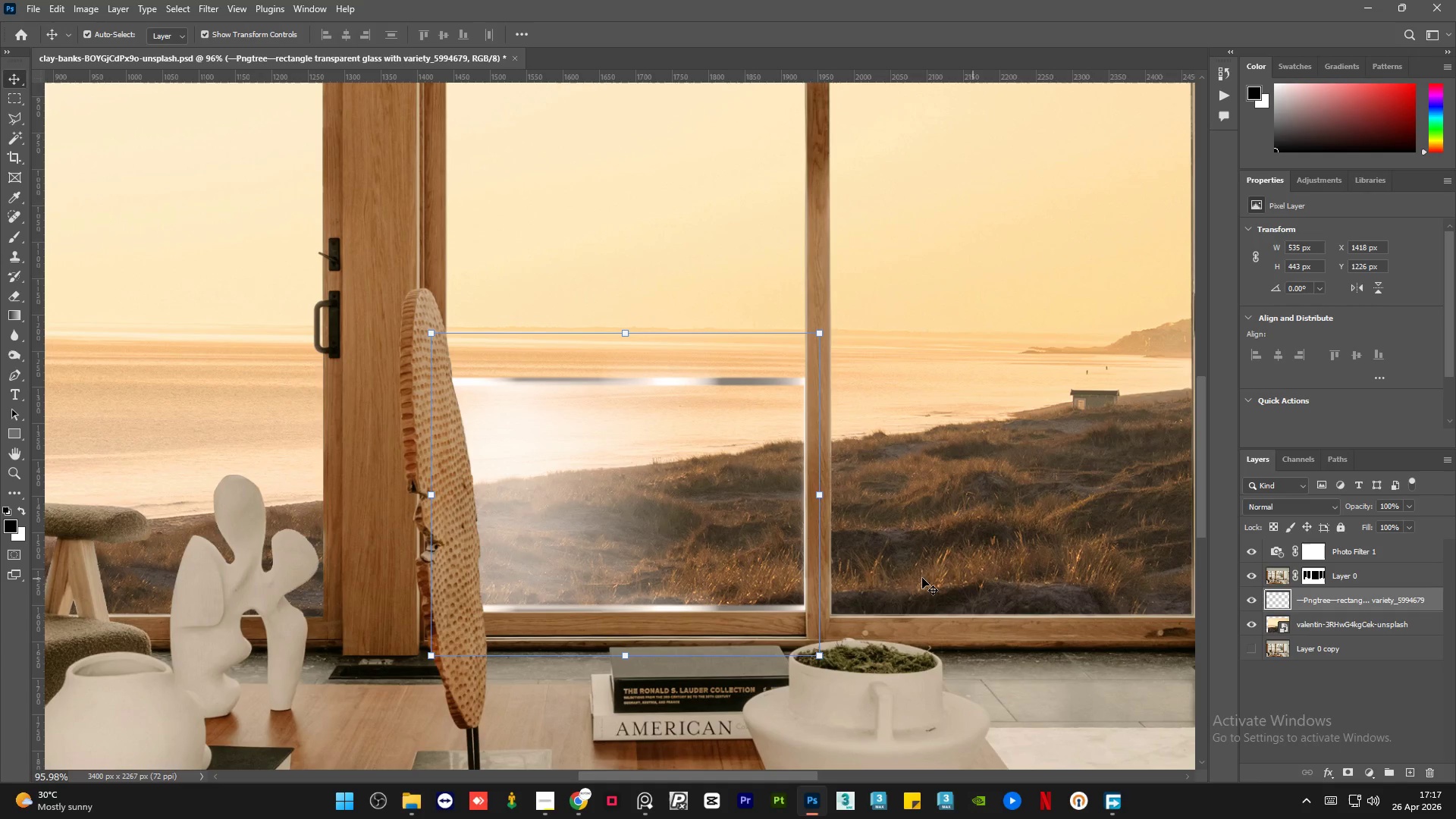 
left_click([919, 577])
 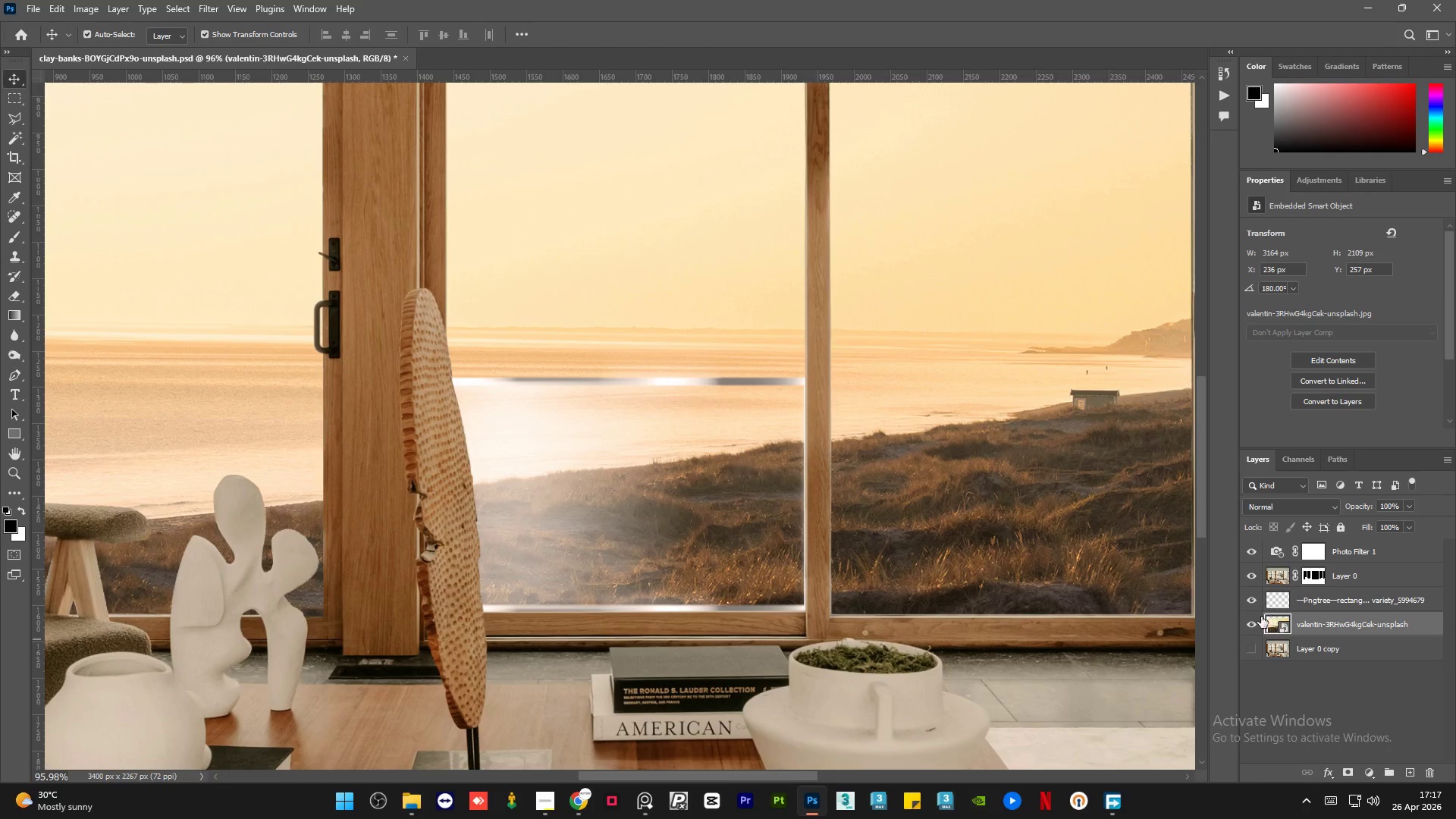 
left_click([1253, 601])
 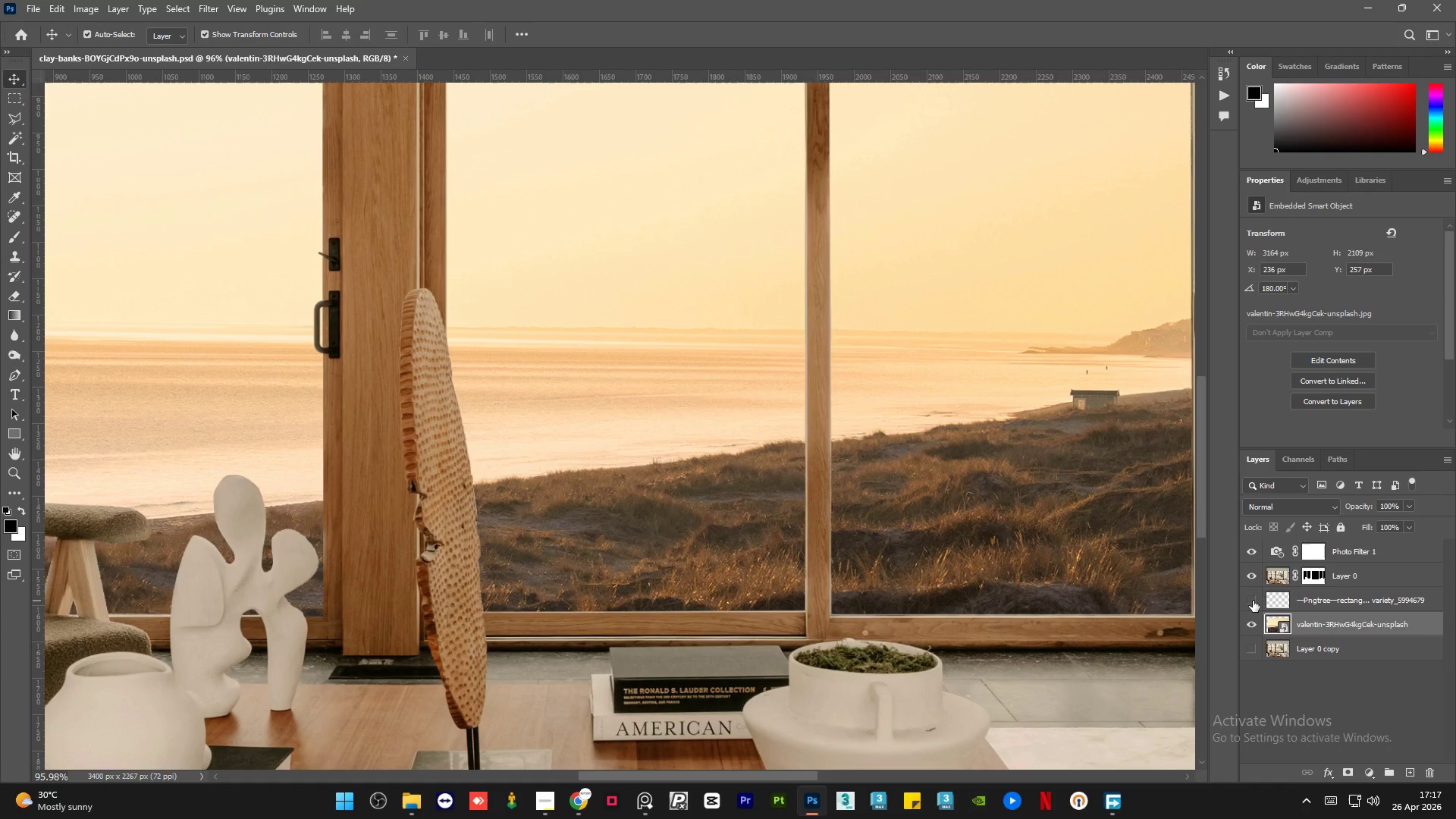 
left_click([1253, 601])
 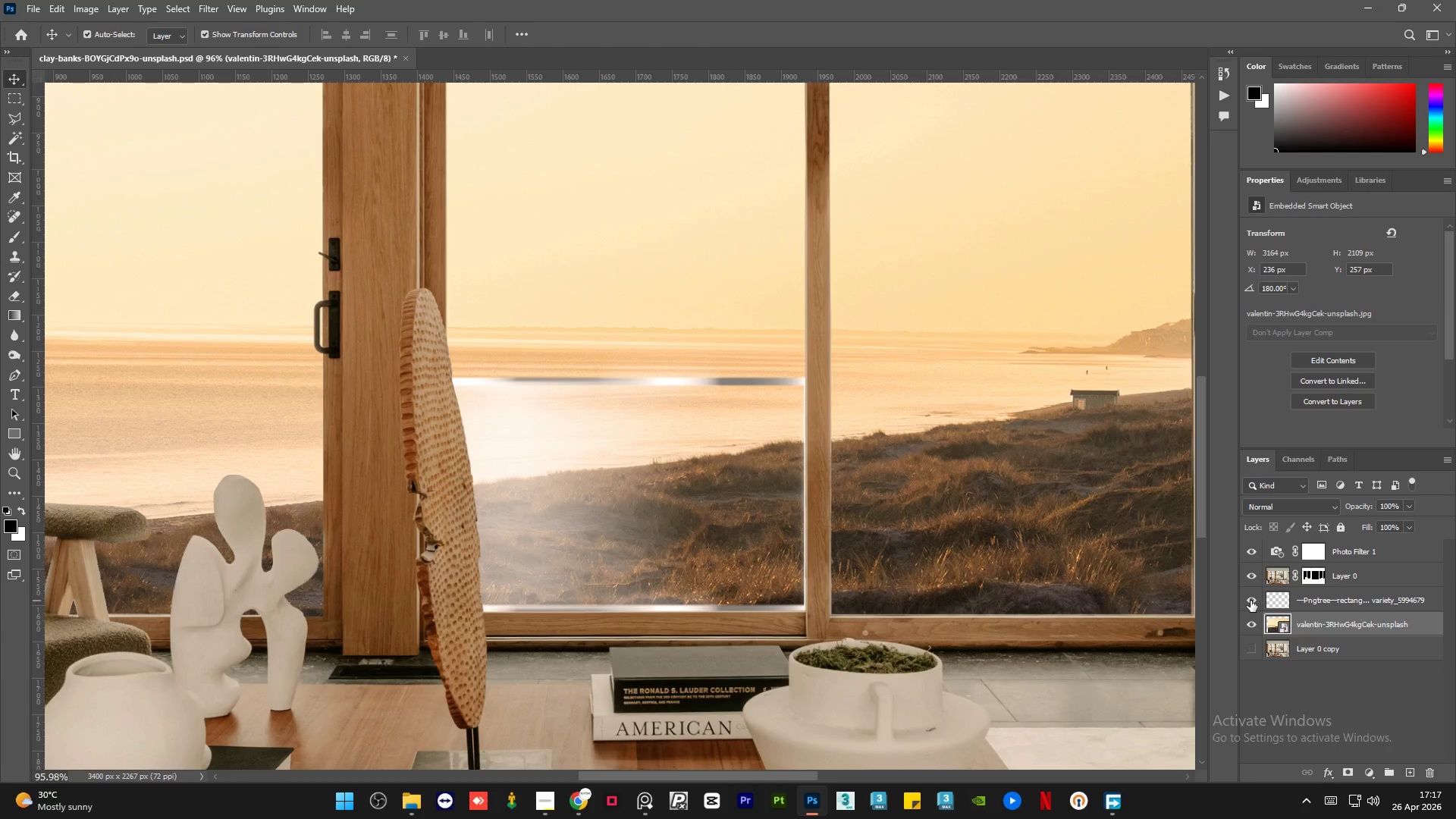 
hold_key(key=AltLeft, duration=1.74)
 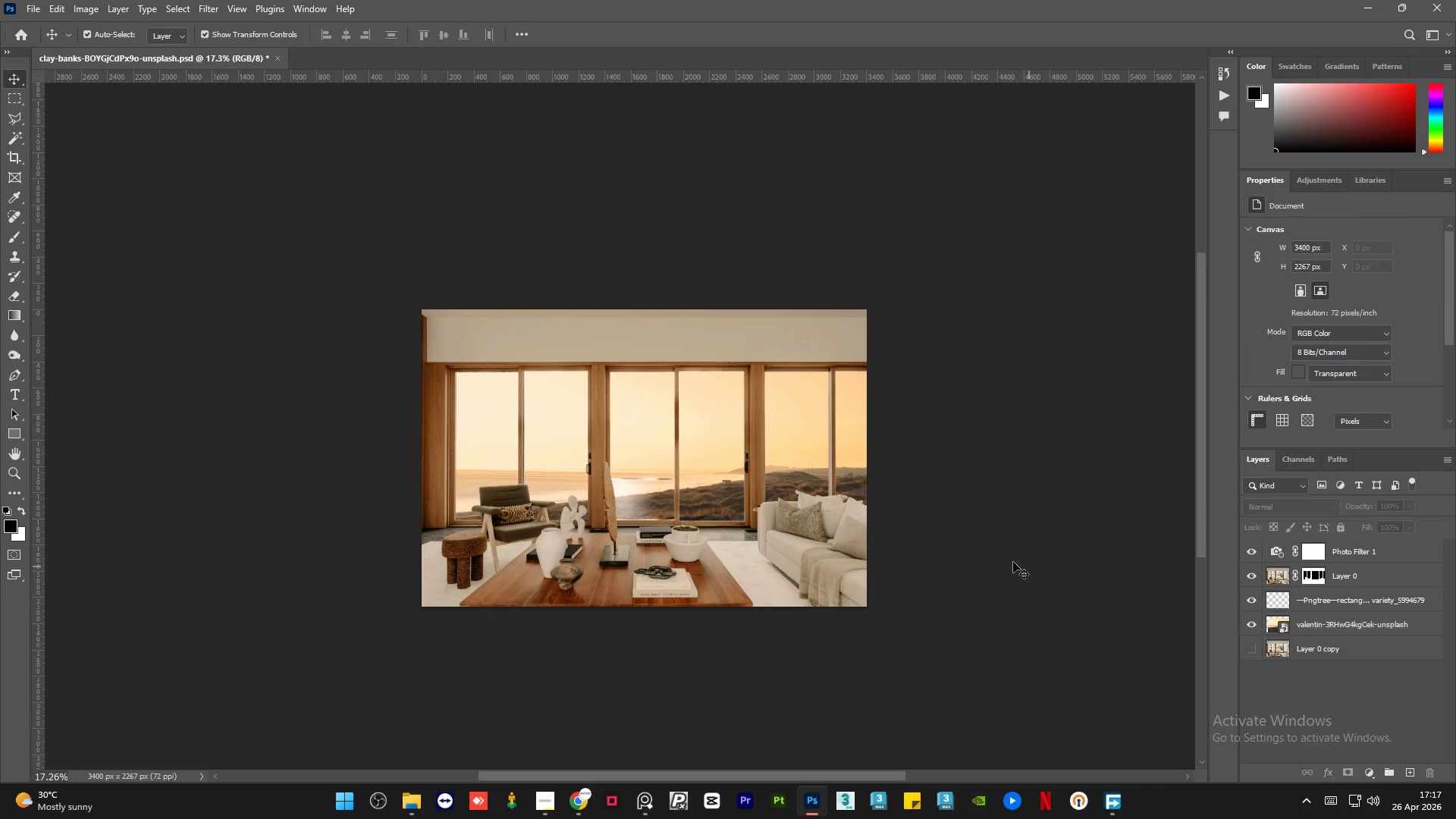 
left_click([1030, 566])
 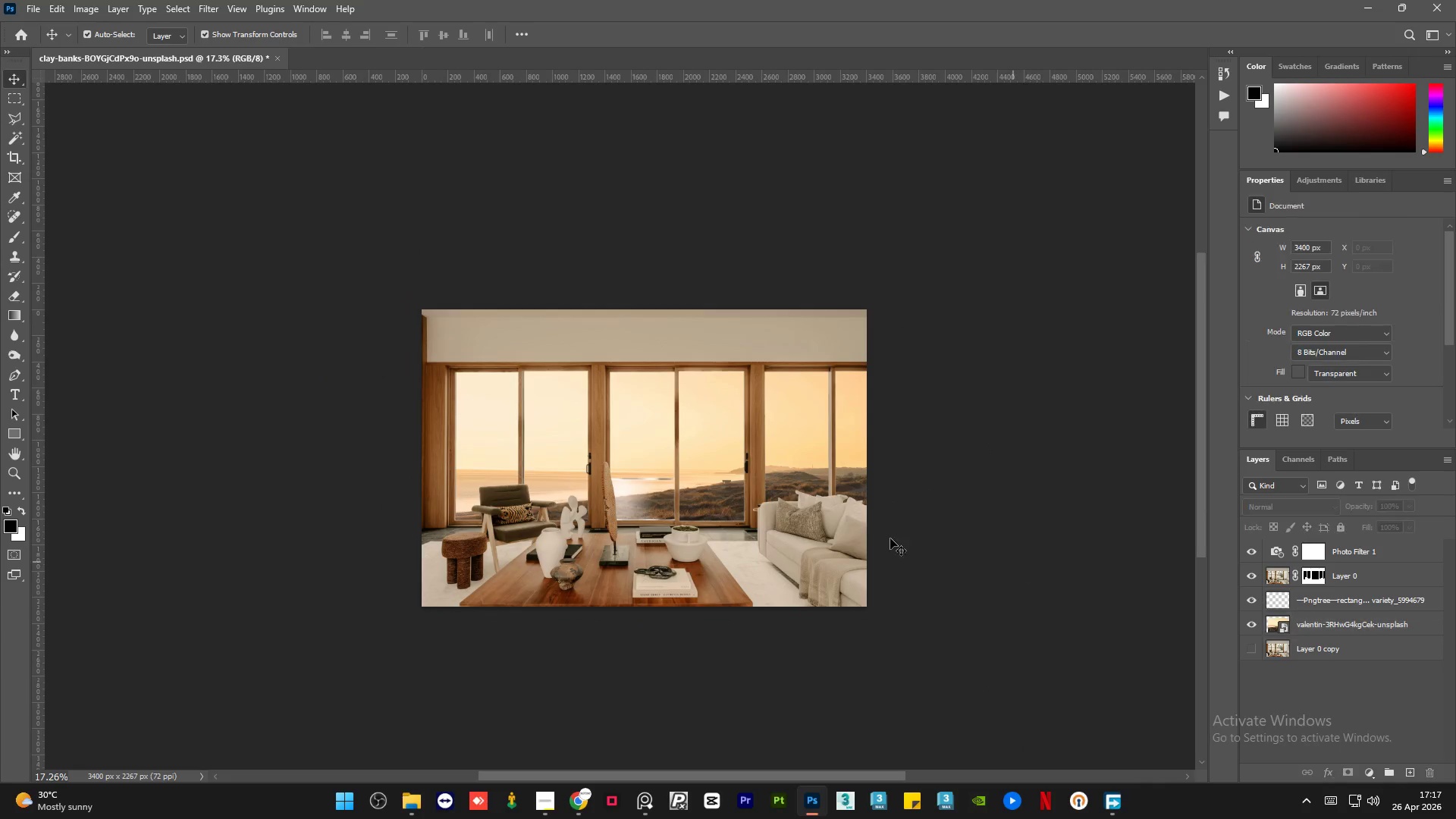 
scroll: coordinate [507, 438], scroll_direction: down, amount: 18.0
 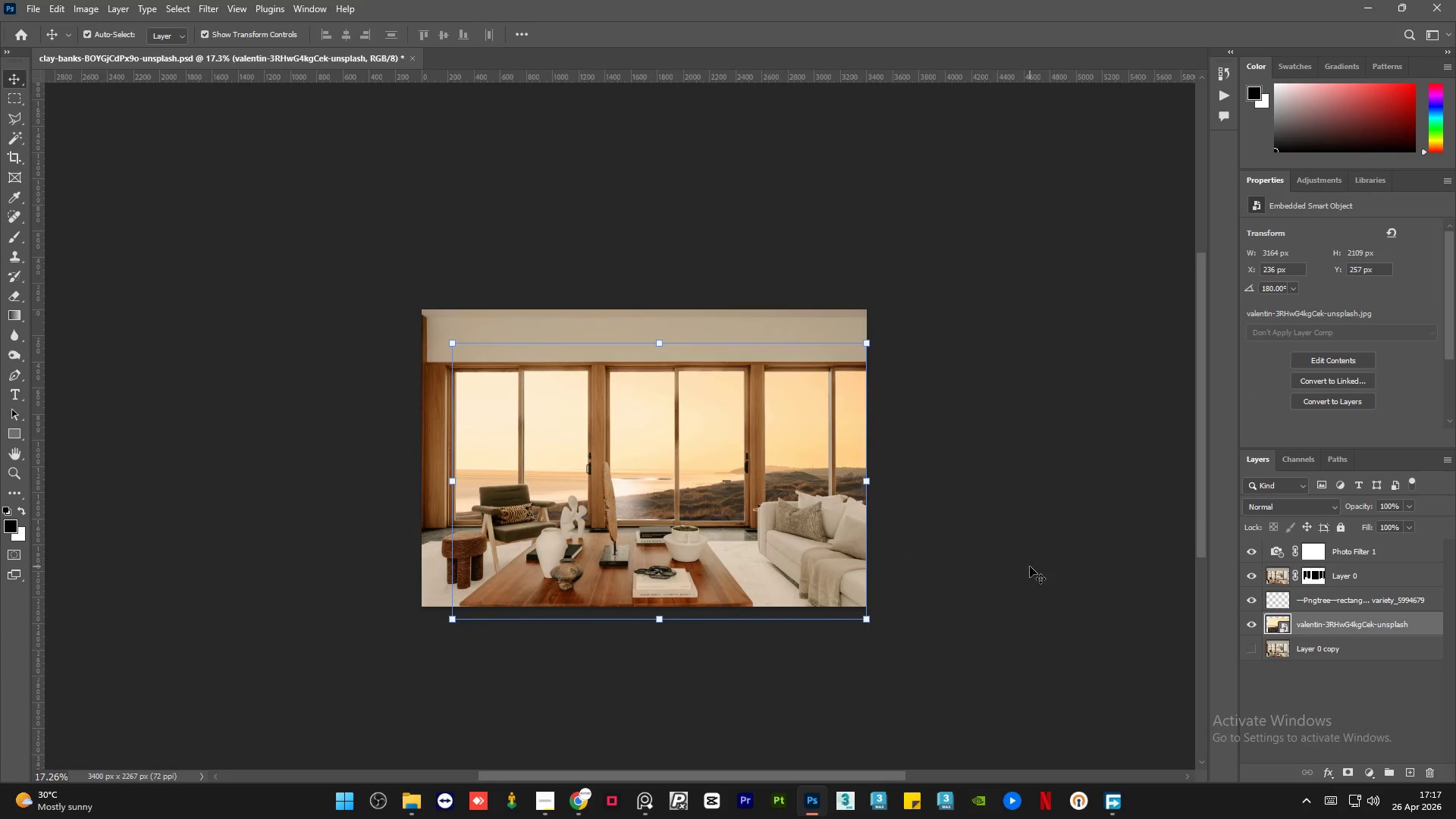 
hold_key(key=AltLeft, duration=1.44)
scroll: coordinate [666, 505], scroll_direction: up, amount: 18.0
 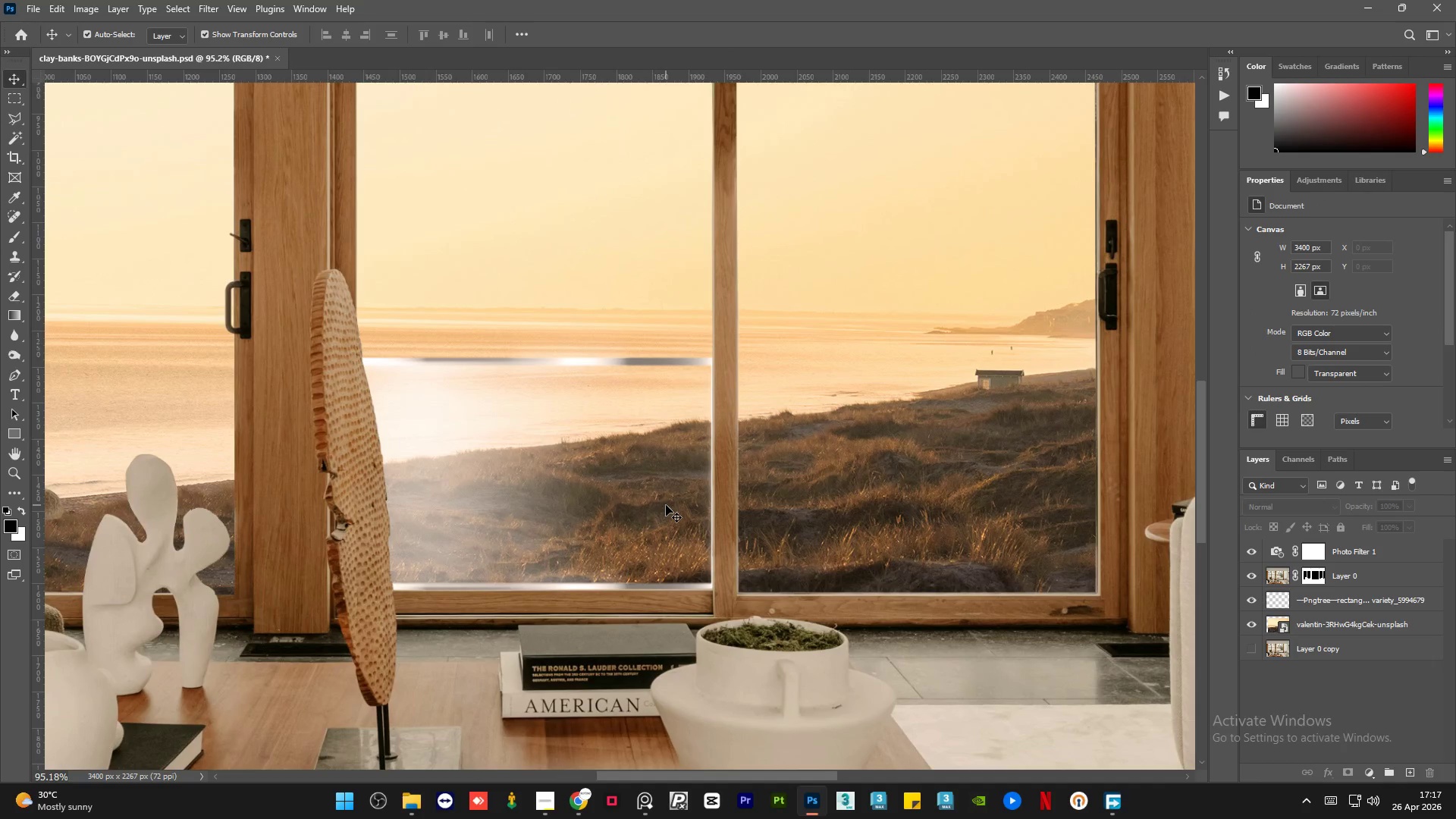 
hold_key(key=AltLeft, duration=0.59)
scroll: coordinate [666, 505], scroll_direction: up, amount: 3.0
 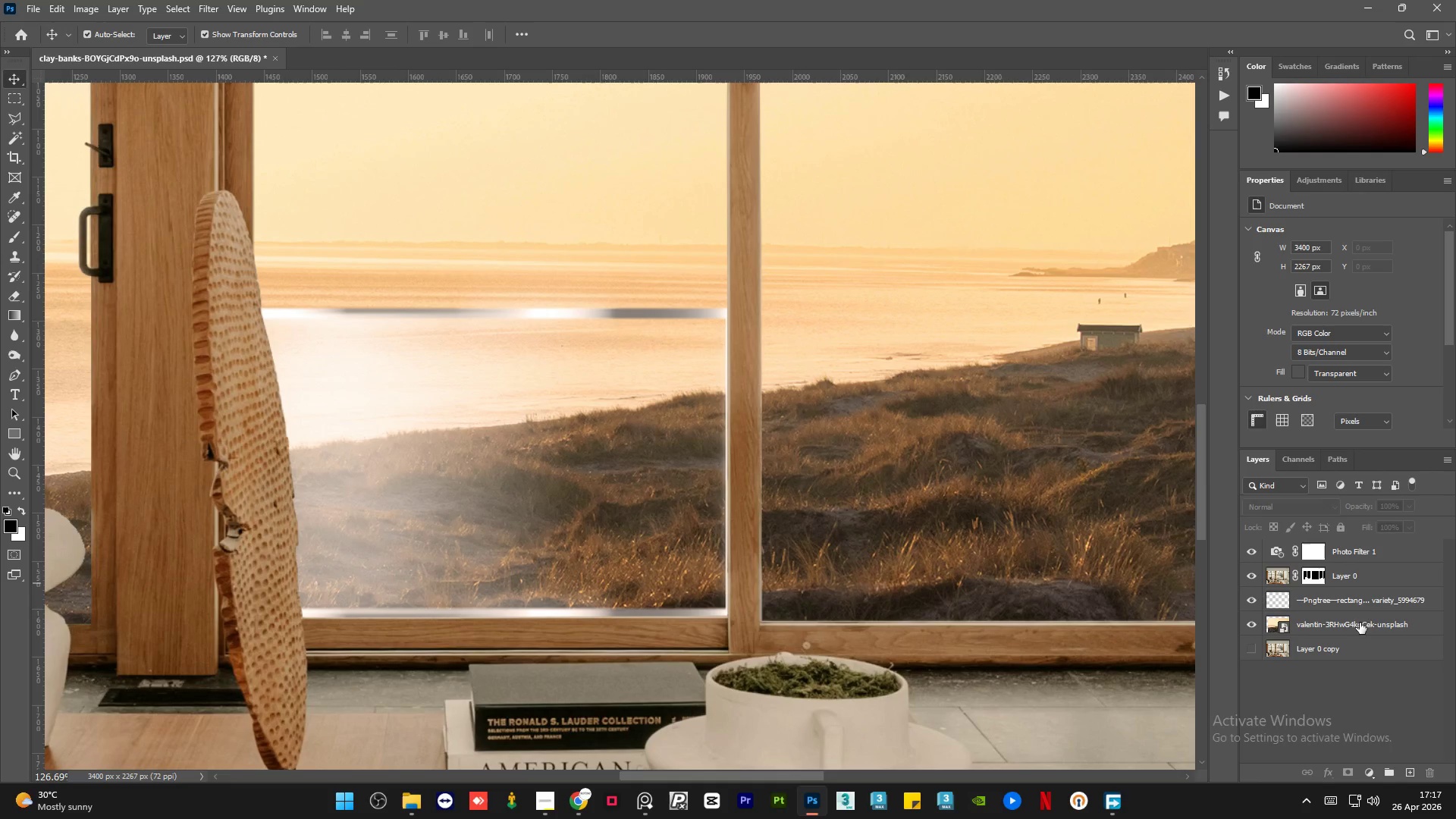 
left_click([1374, 599])
 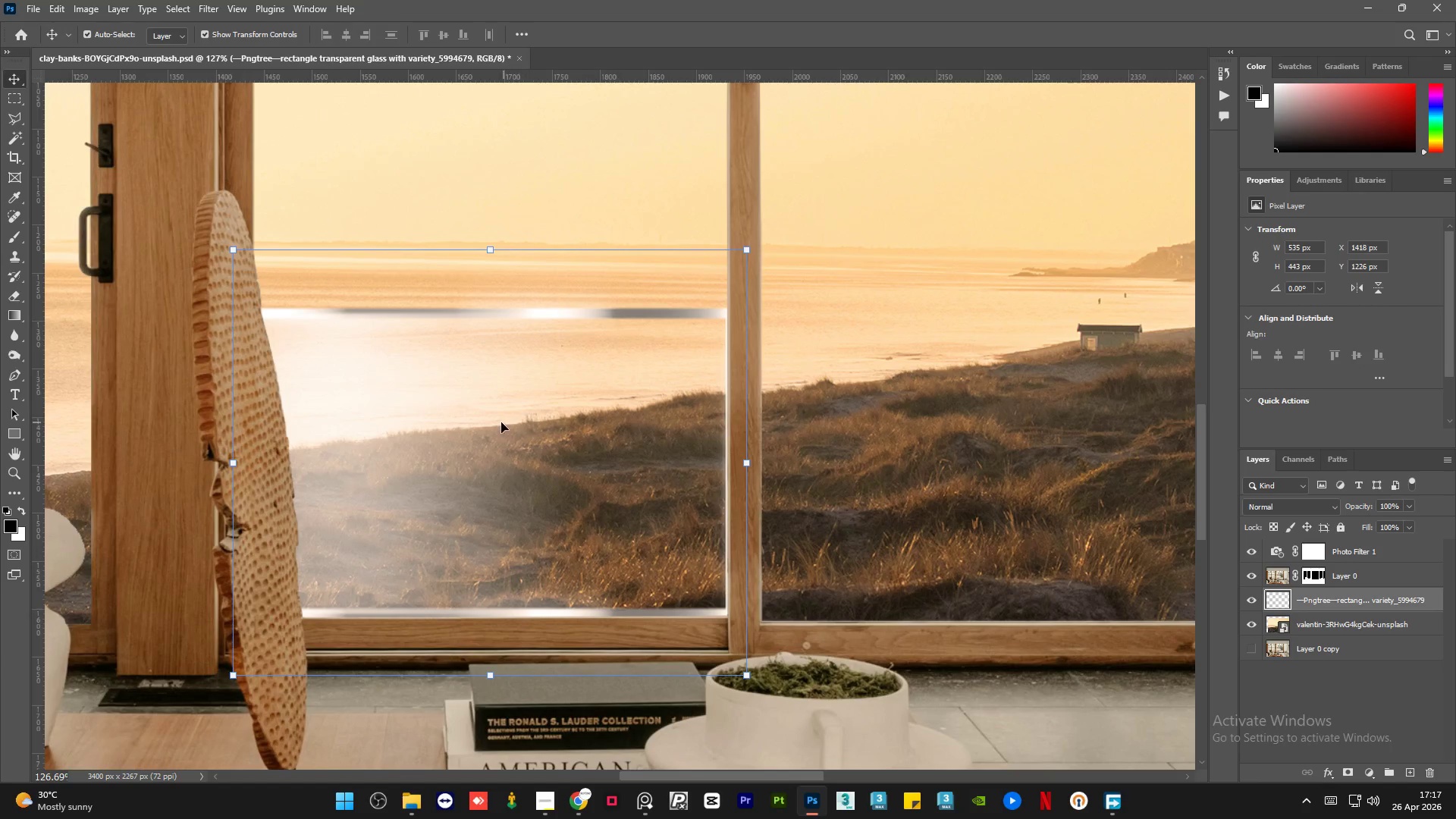 
left_click([441, 423])
 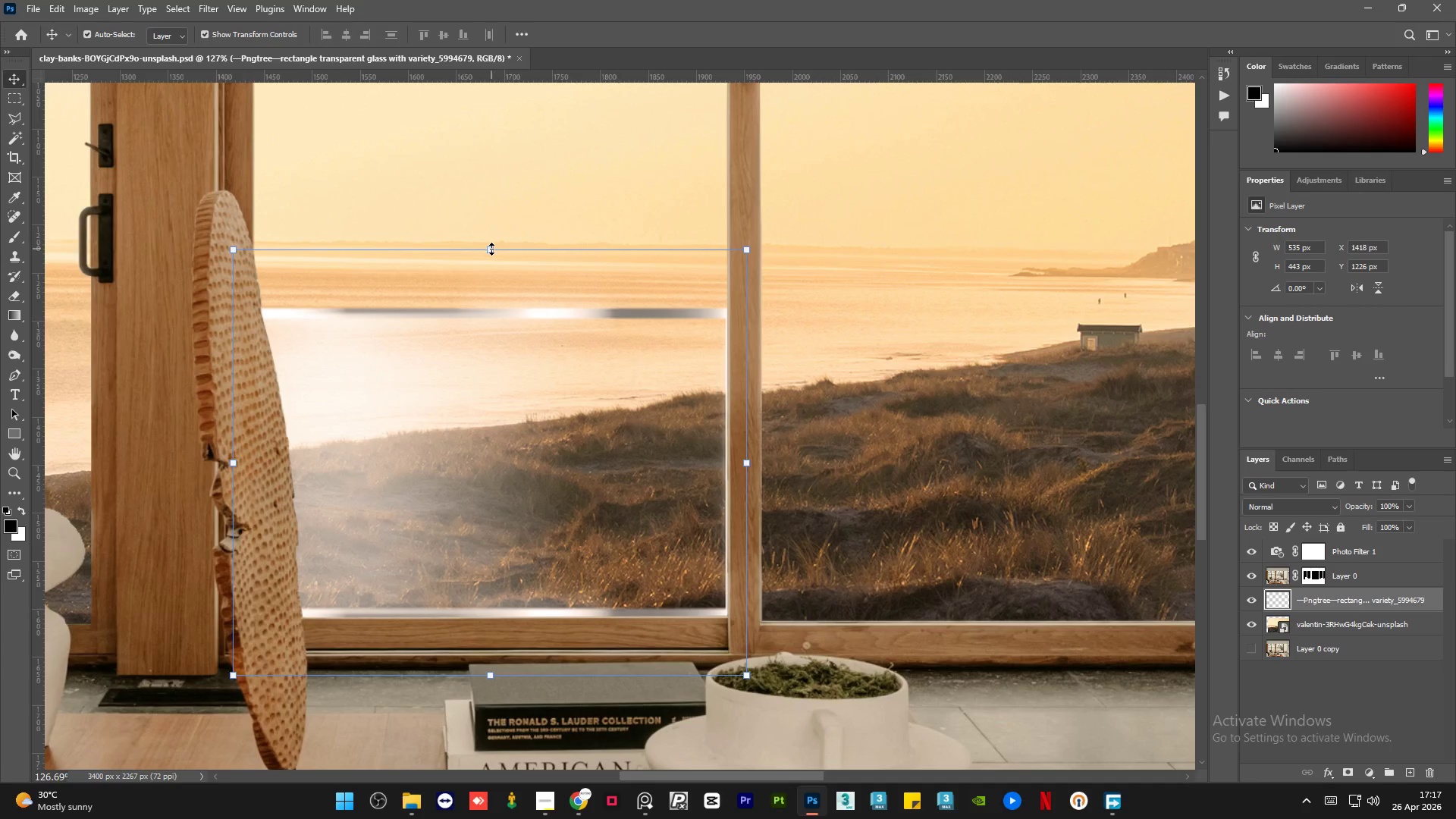 
left_click_drag(start_coordinate=[491, 249], to_coordinate=[491, 271])
 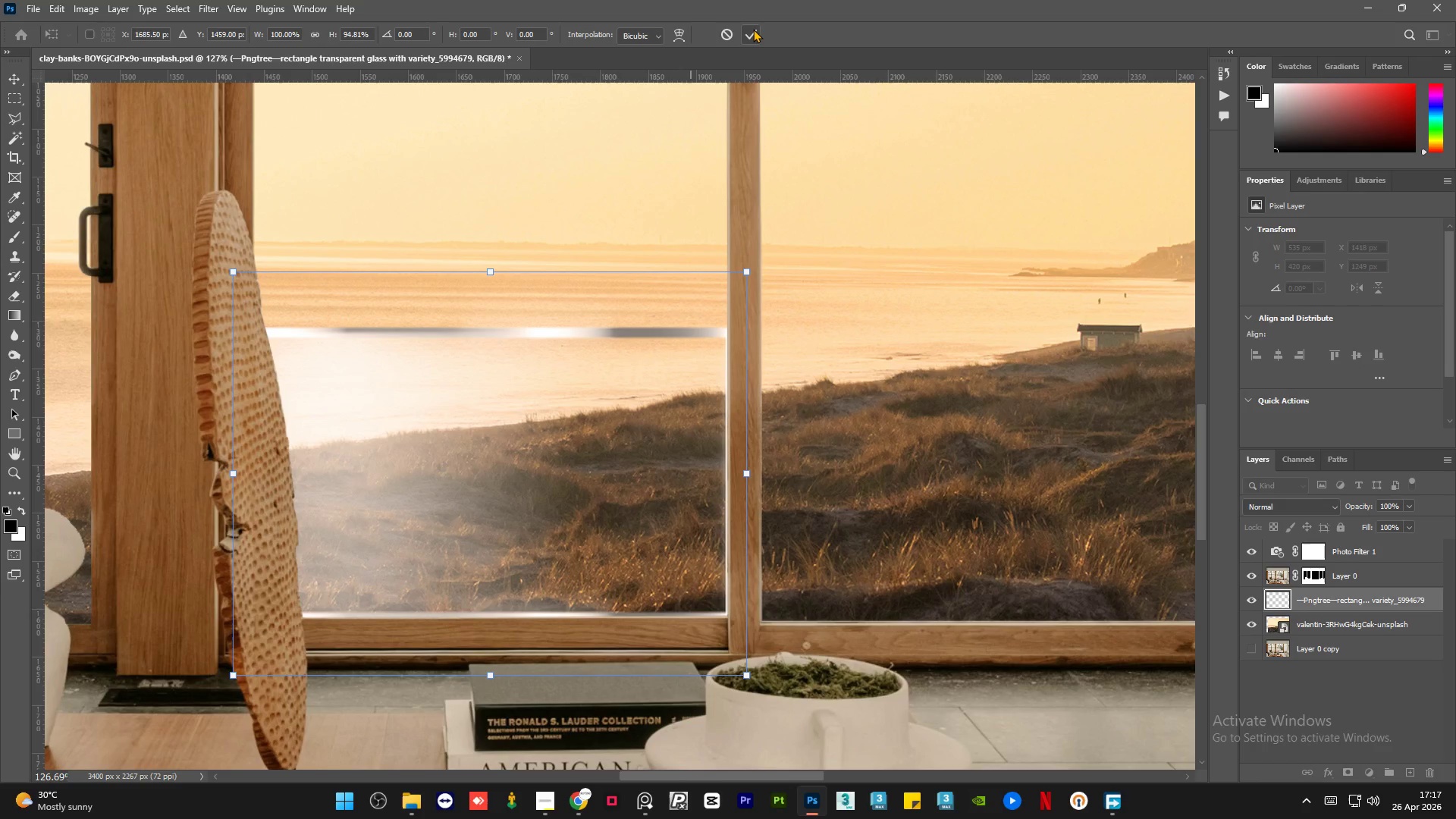 
left_click([753, 29])
 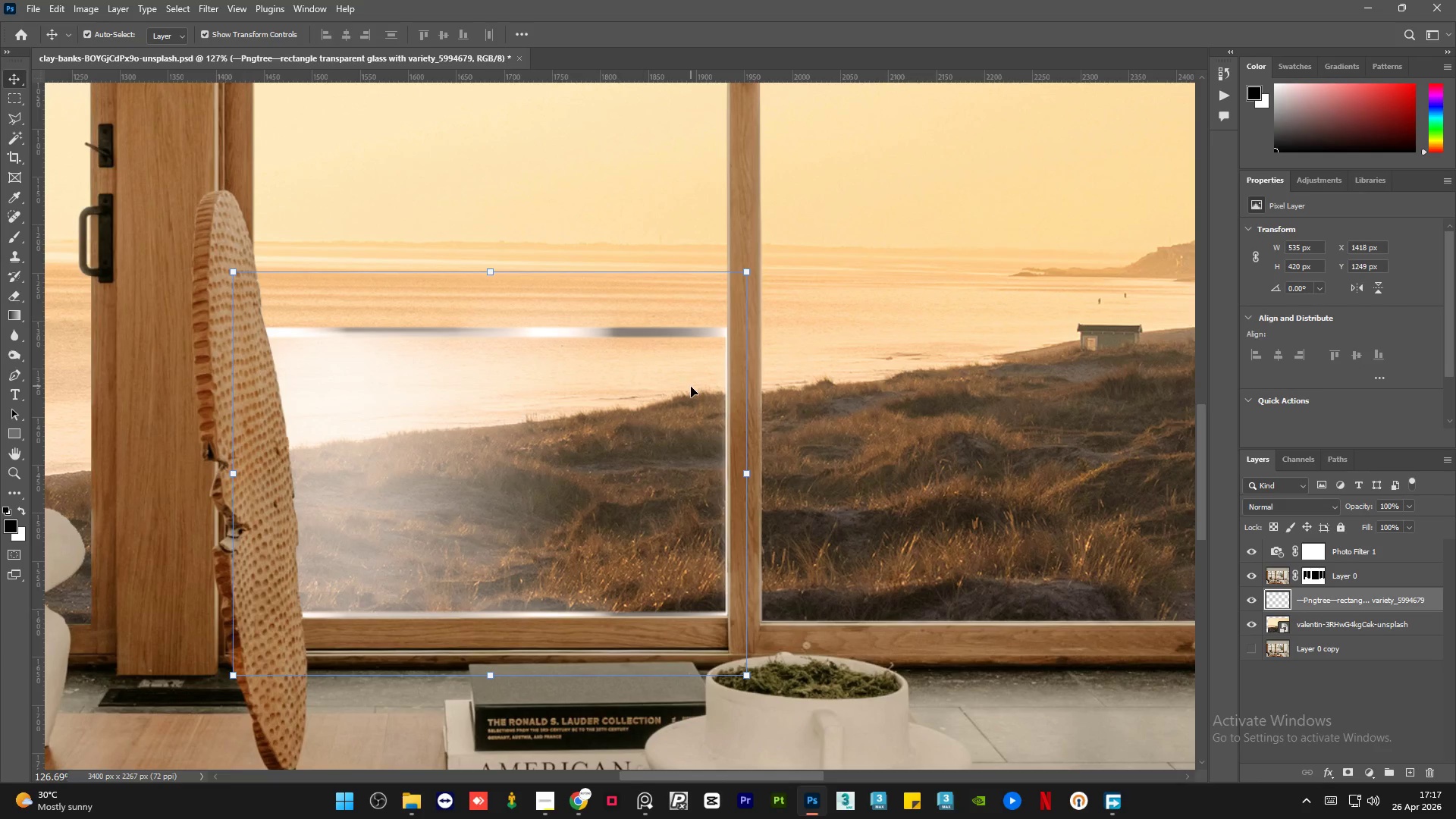 
key(Shift+ArrowUp)
 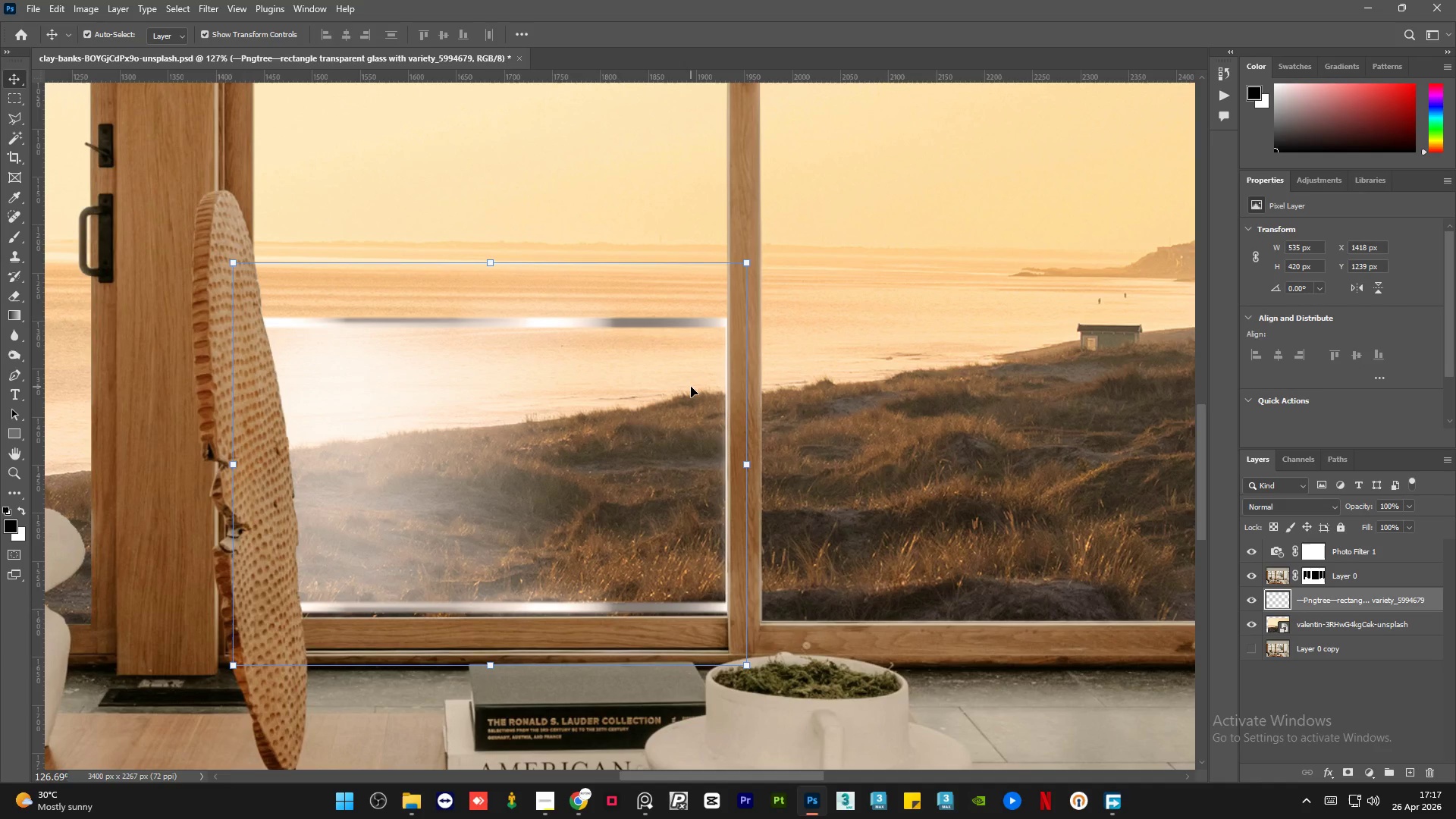 
key(Shift+ArrowDown)
 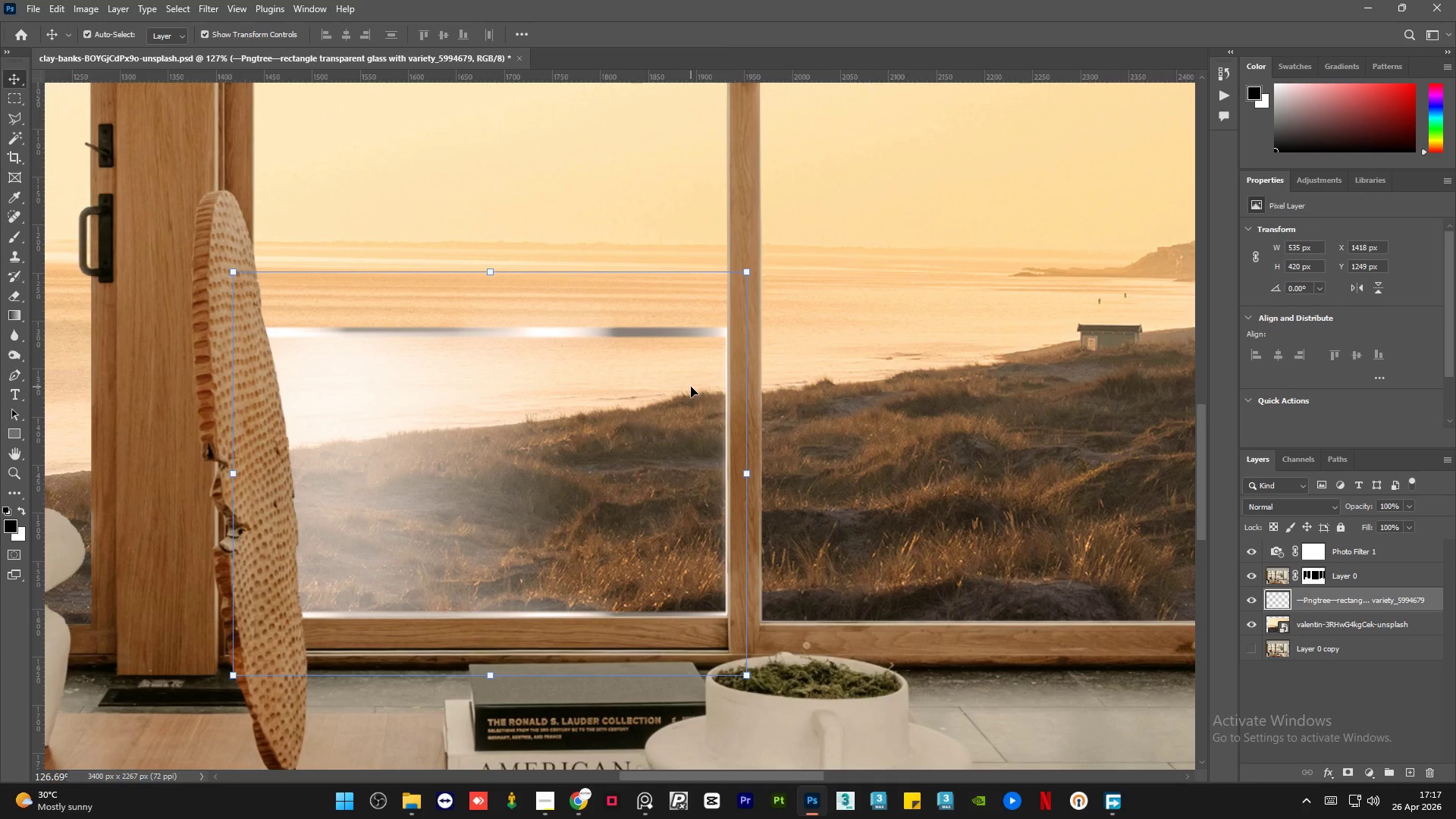 
wait(11.72)
 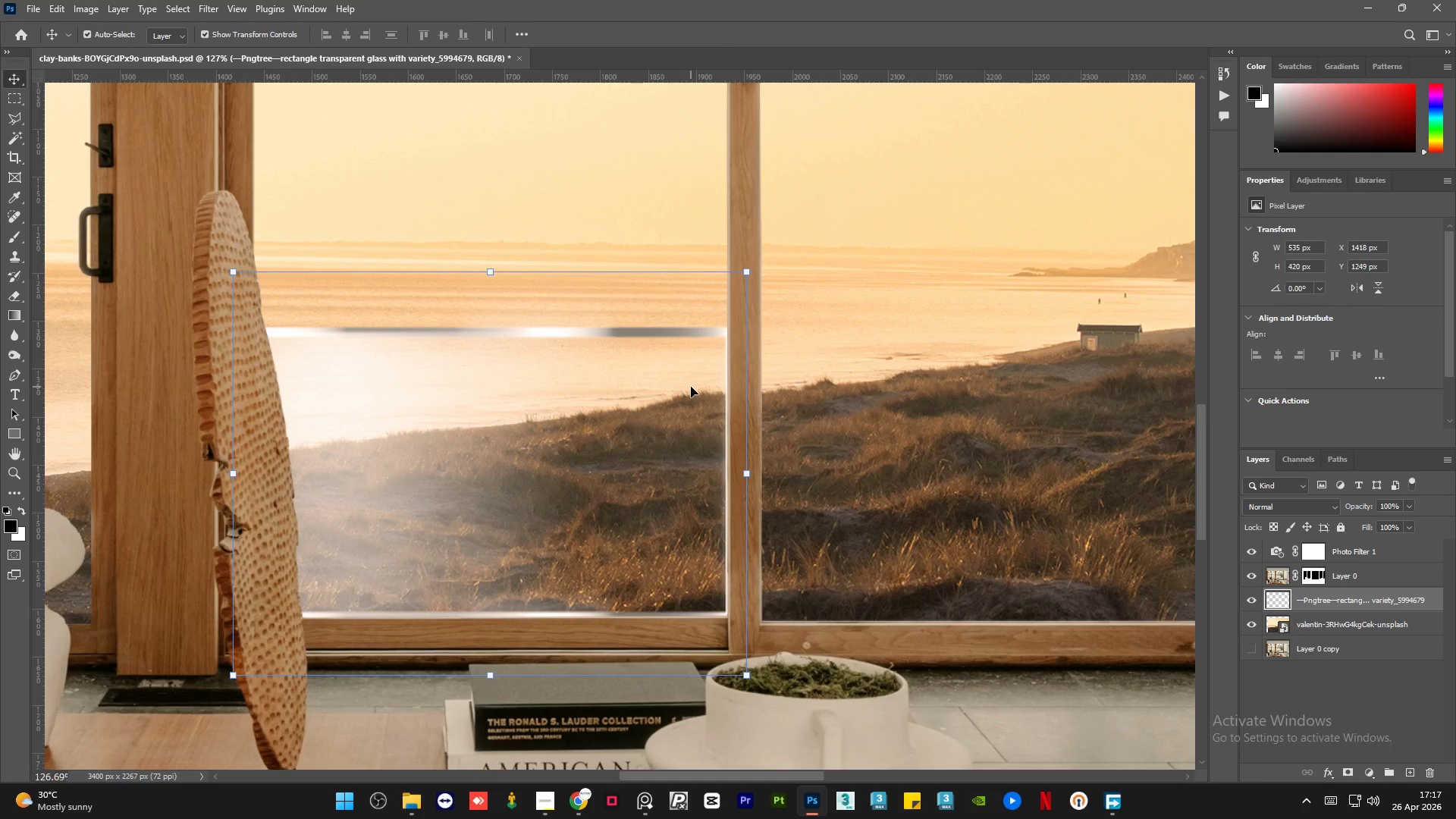 
left_click([7, 96])
 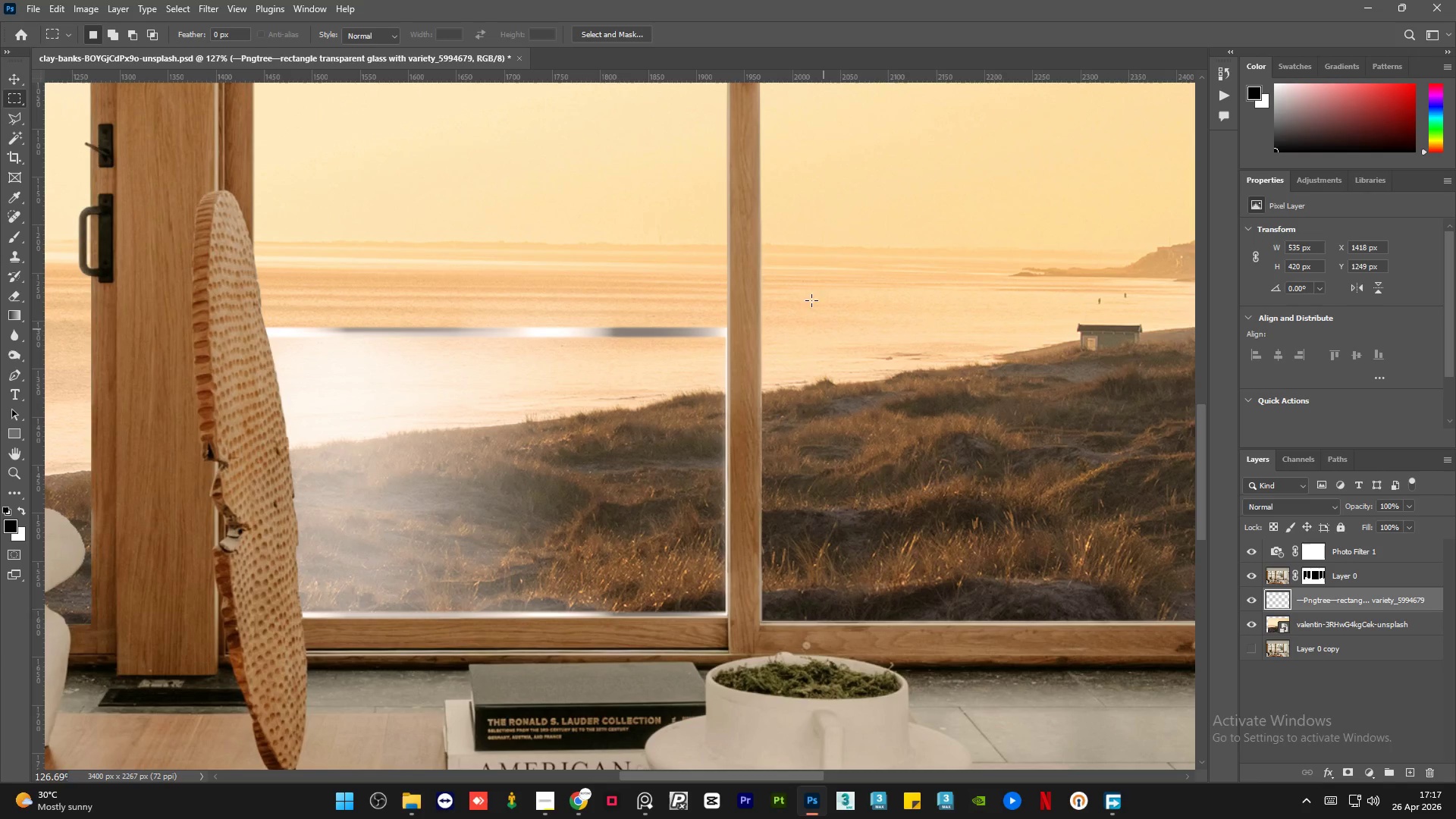 
left_click_drag(start_coordinate=[815, 264], to_coordinate=[202, 338])
 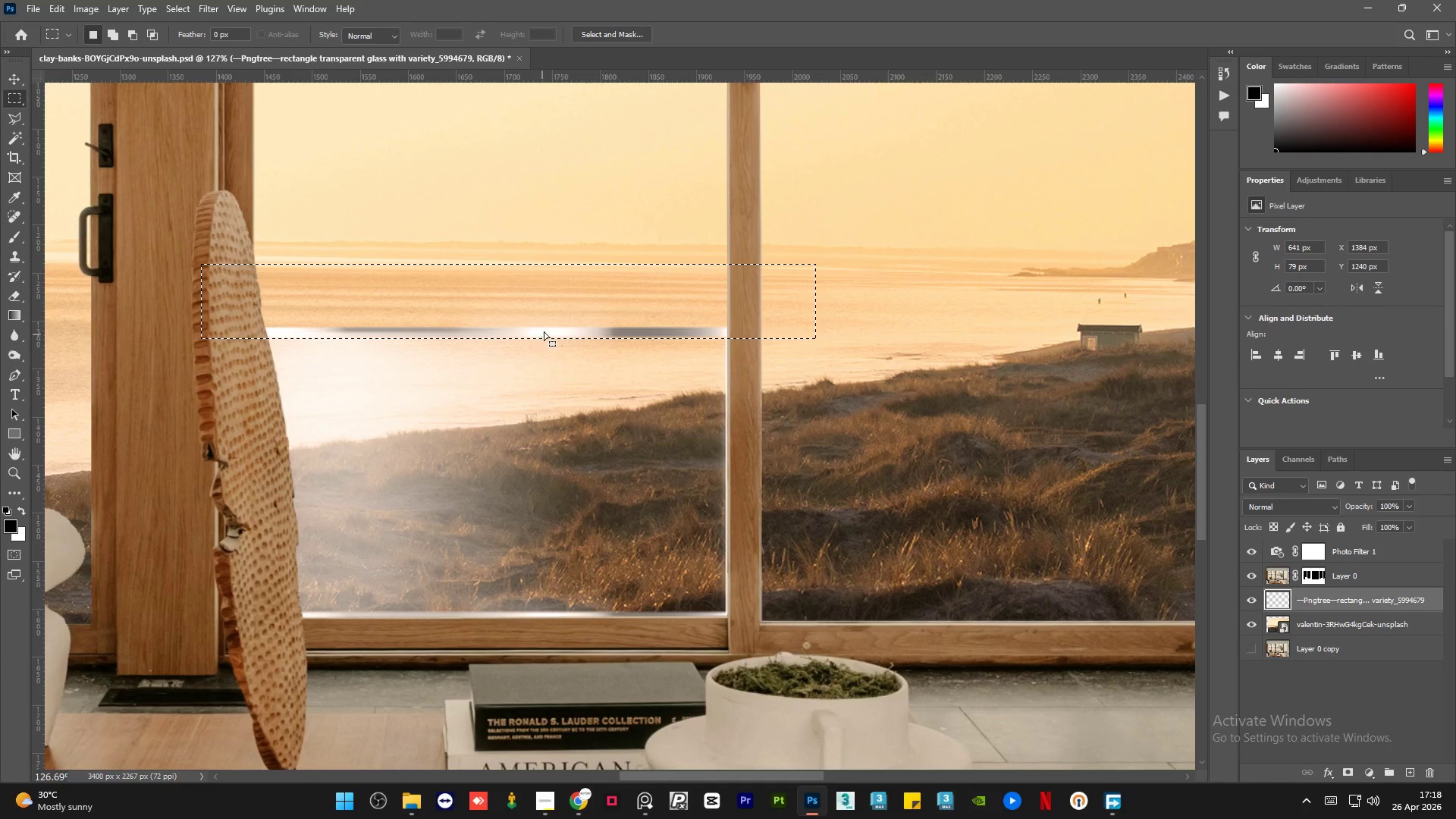 
right_click([551, 314])
 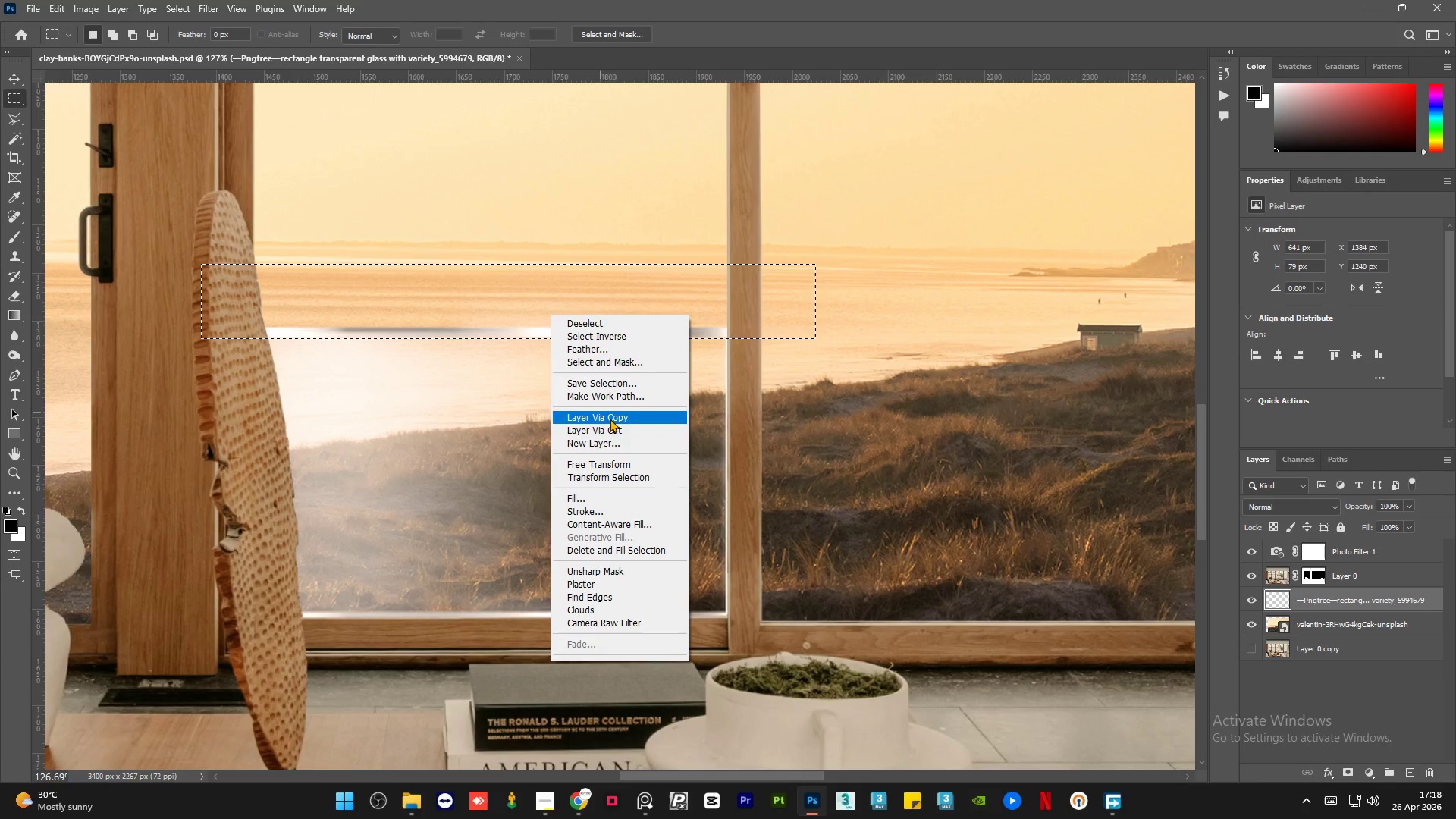 
left_click([618, 428])
 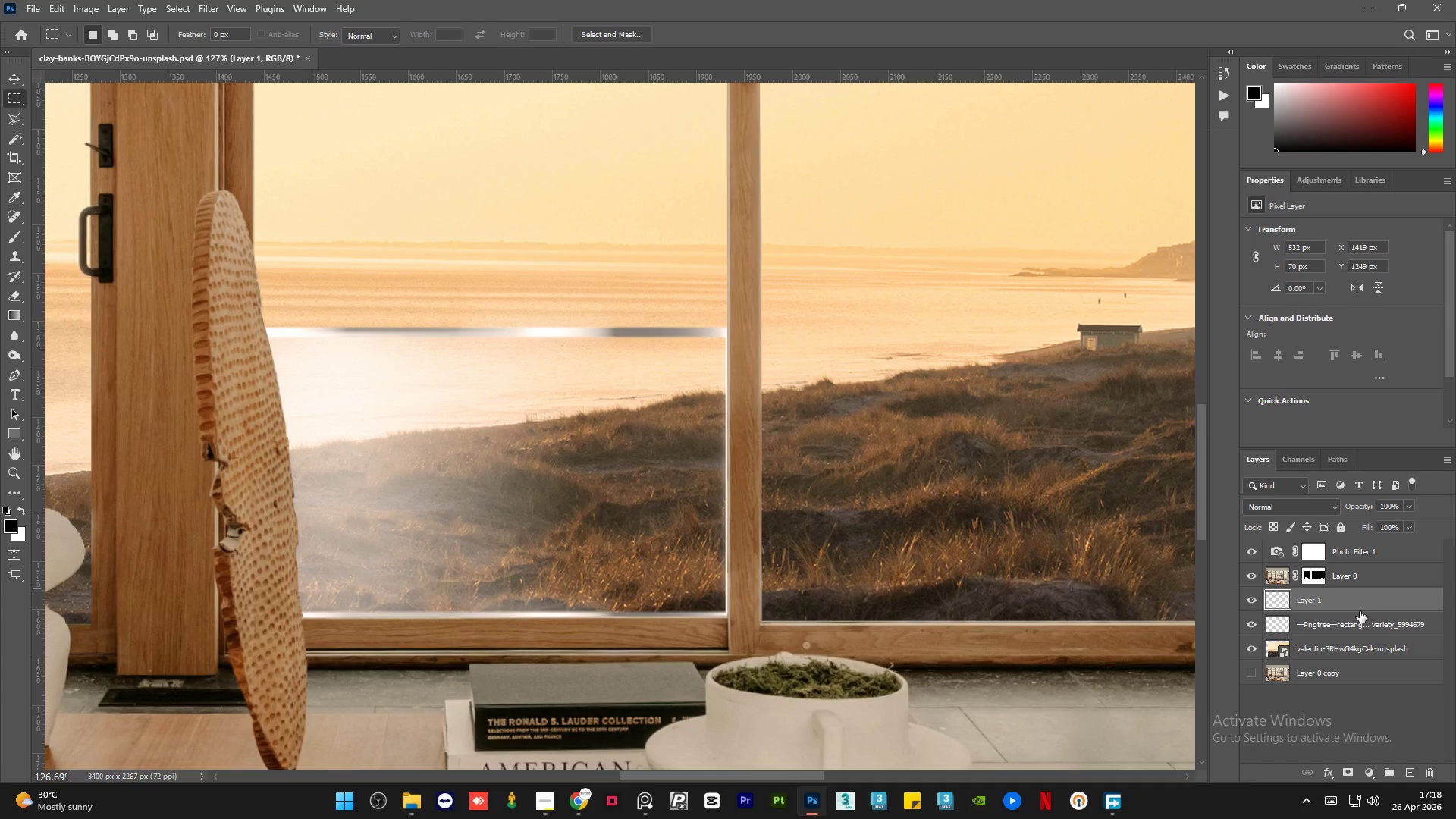 
left_click([1352, 621])
 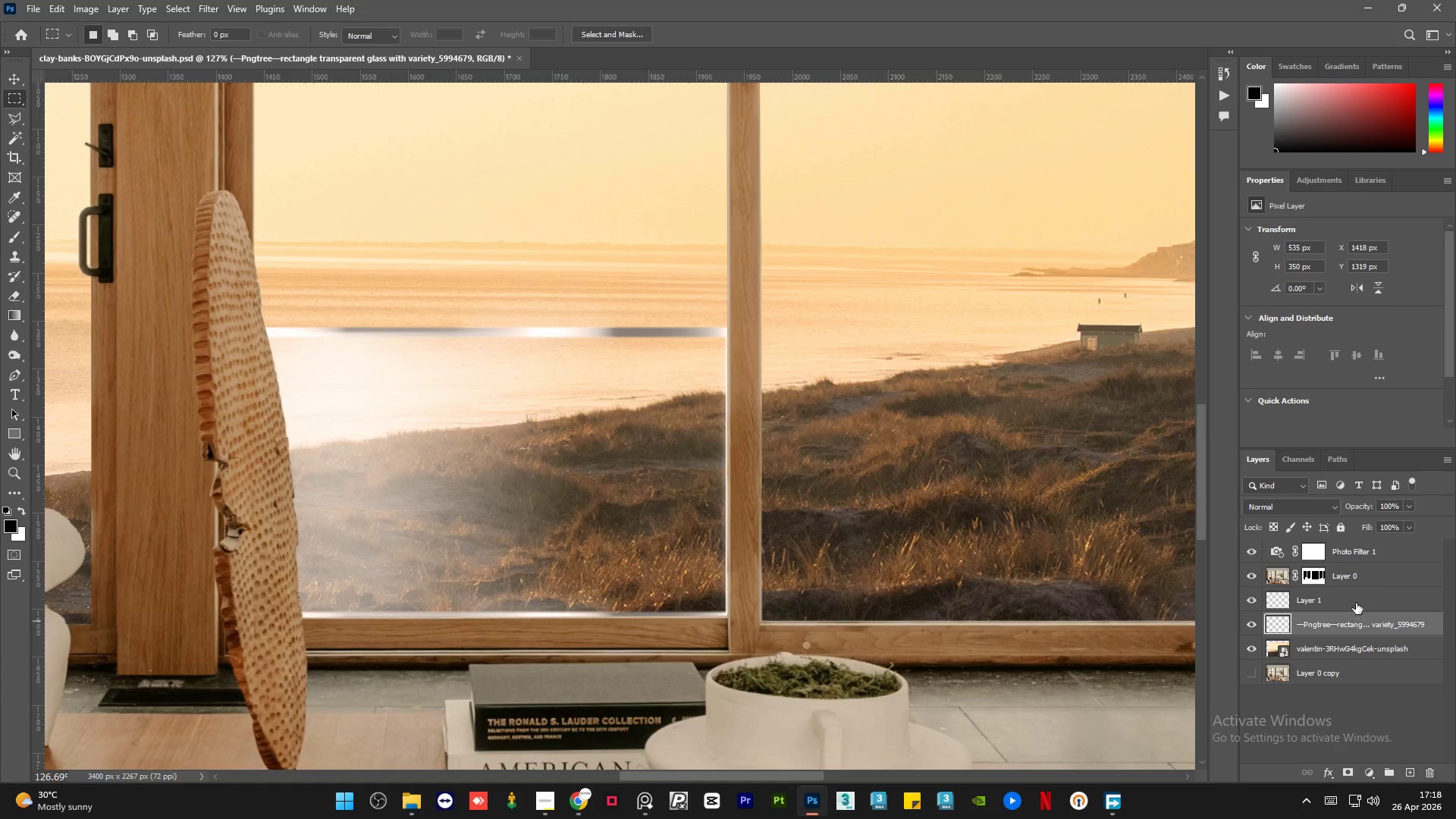 
left_click([1357, 602])
 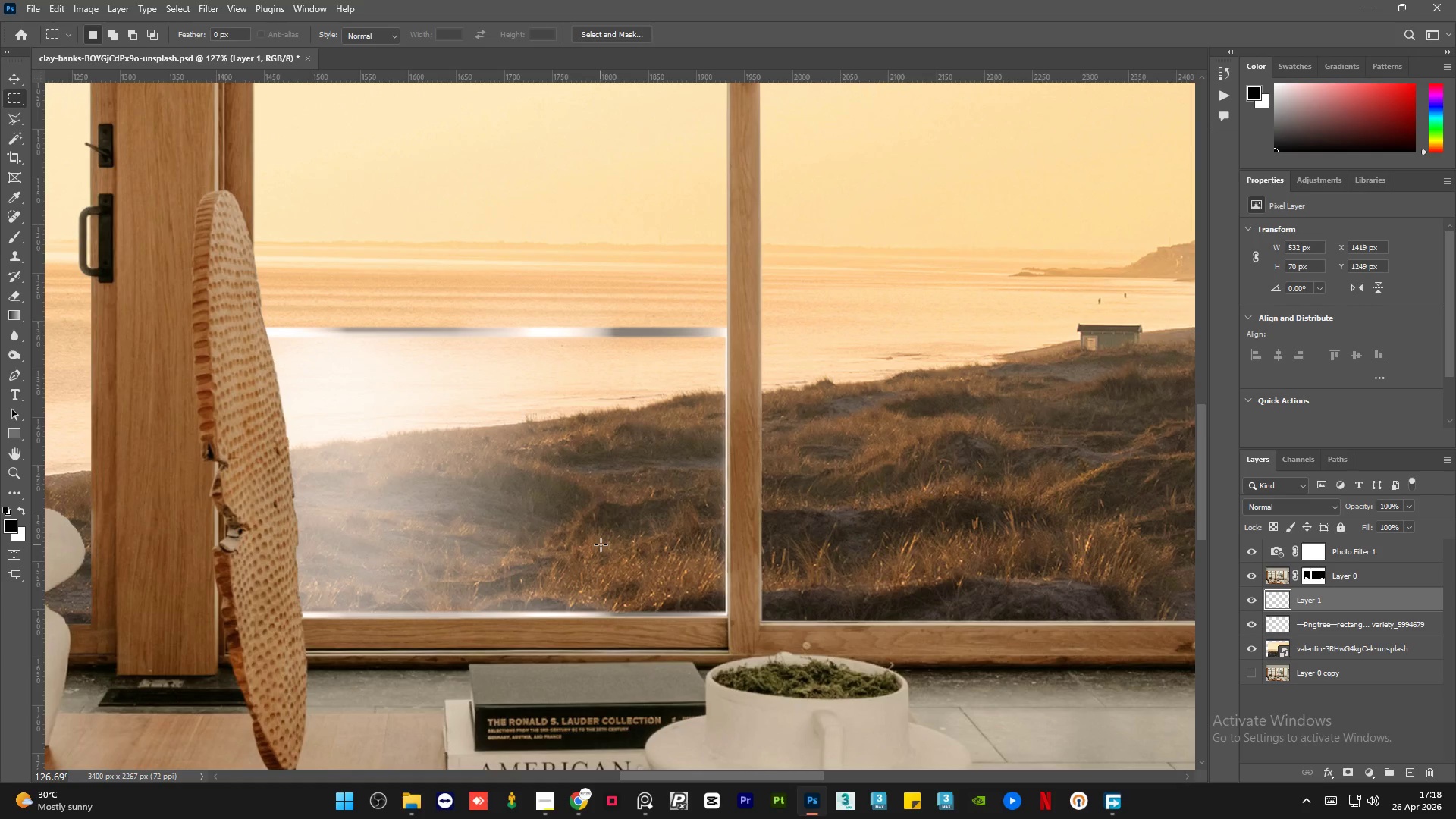 
hold_key(key=AltLeft, duration=0.8)
scroll: coordinate [410, 410], scroll_direction: down, amount: 6.0
 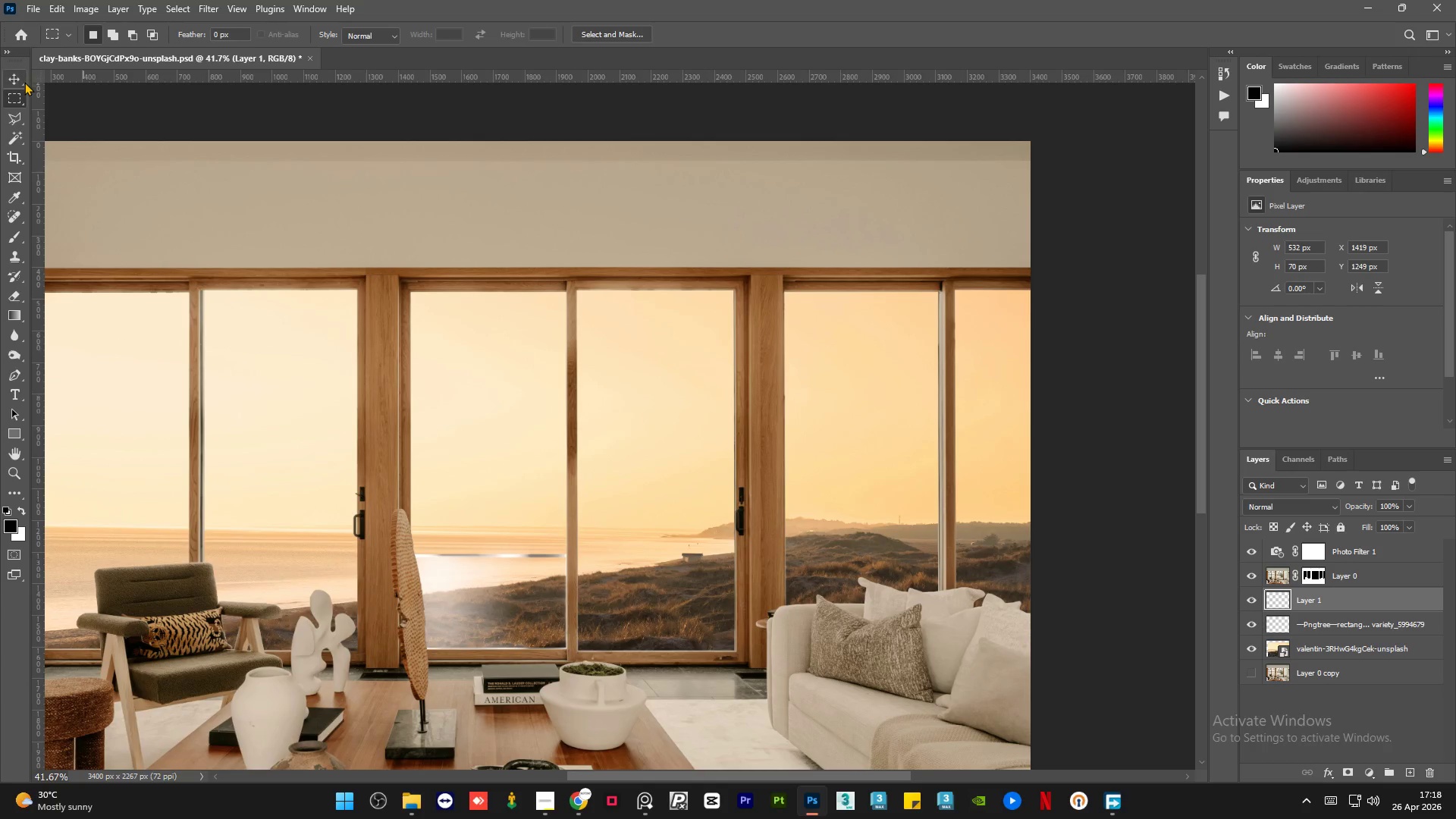 
left_click([24, 82])
 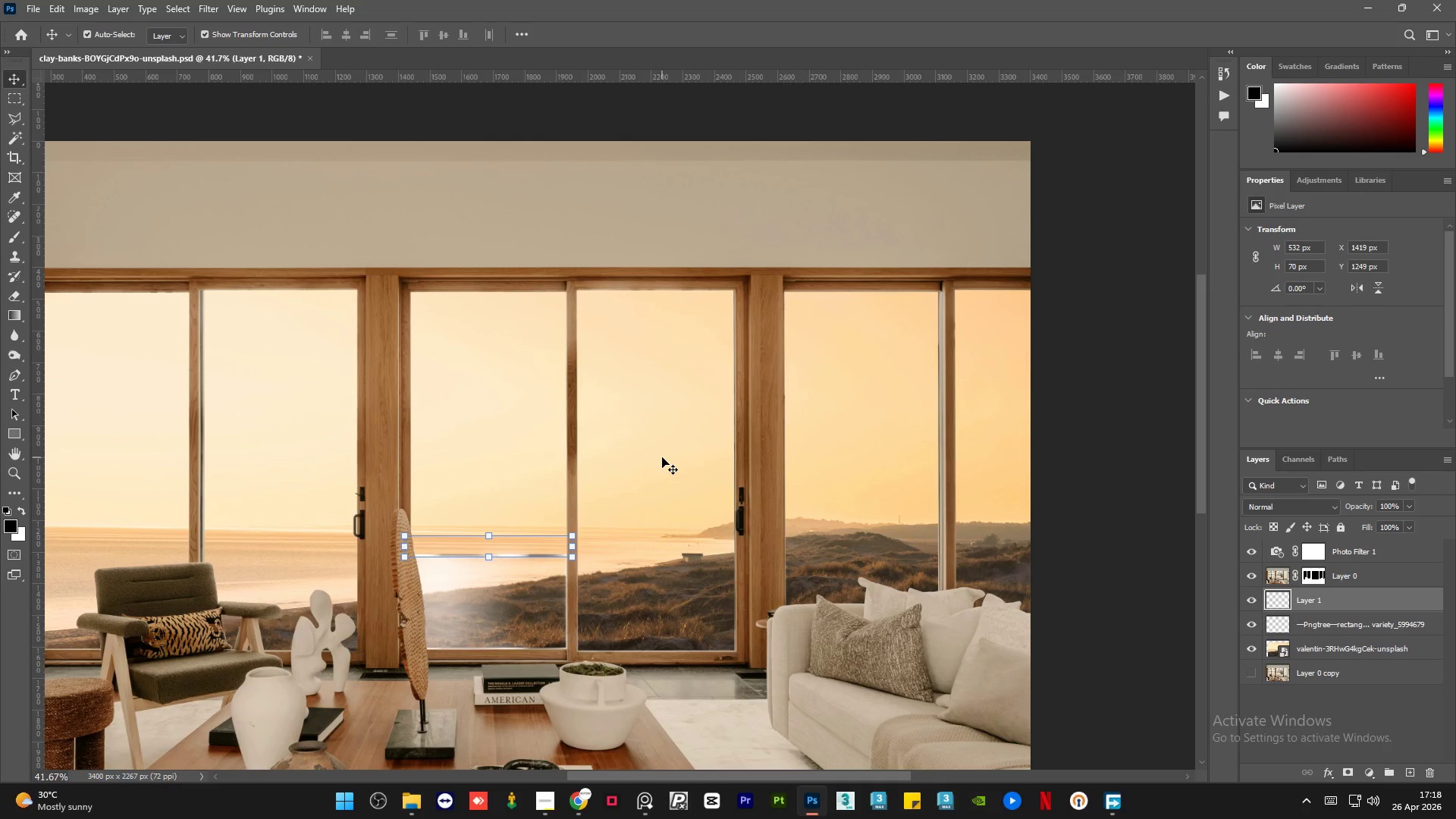 
hold_key(key=ShiftRight, duration=6.12)
 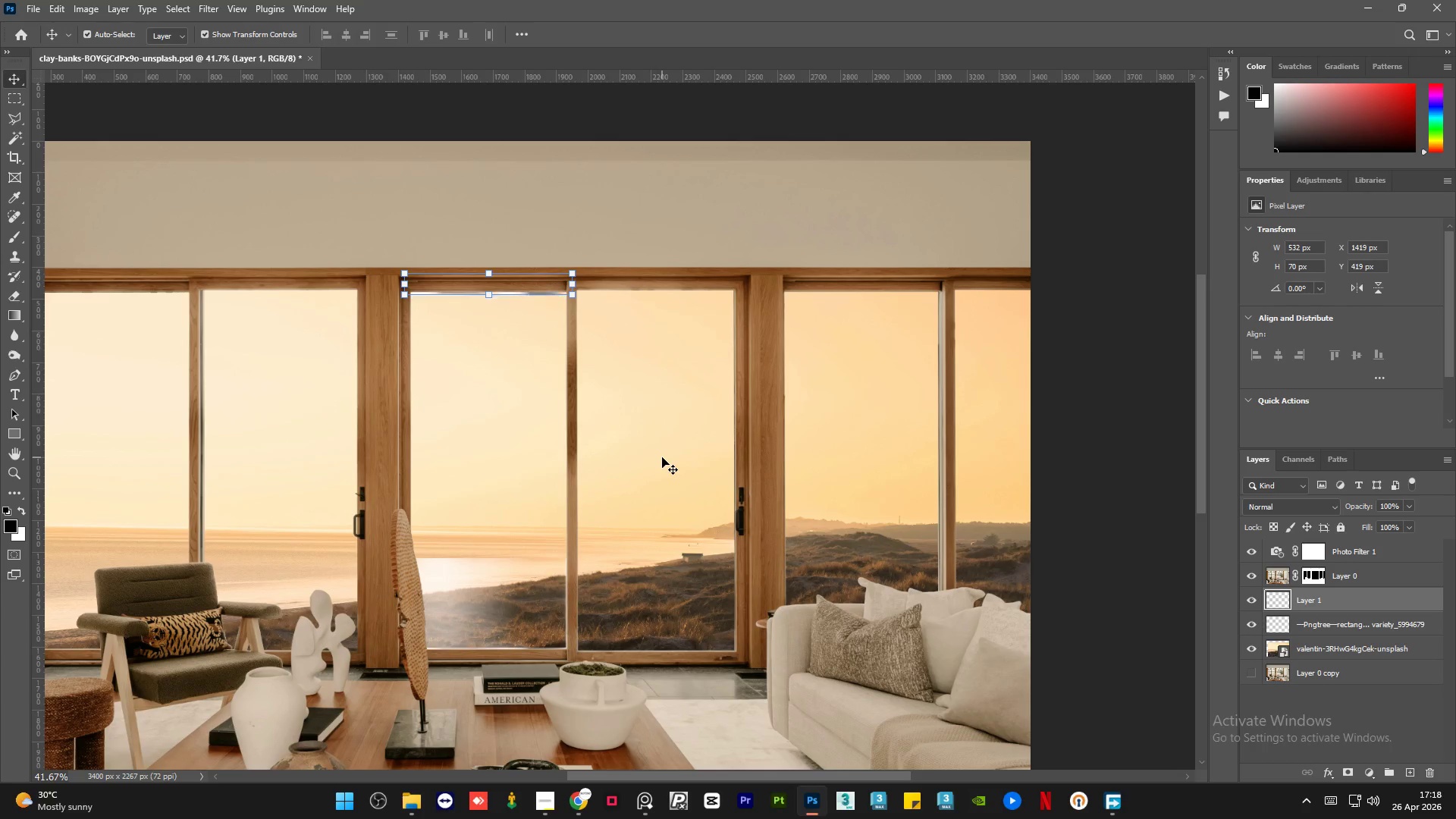 
hold_key(key=ArrowUp, duration=1.53)
 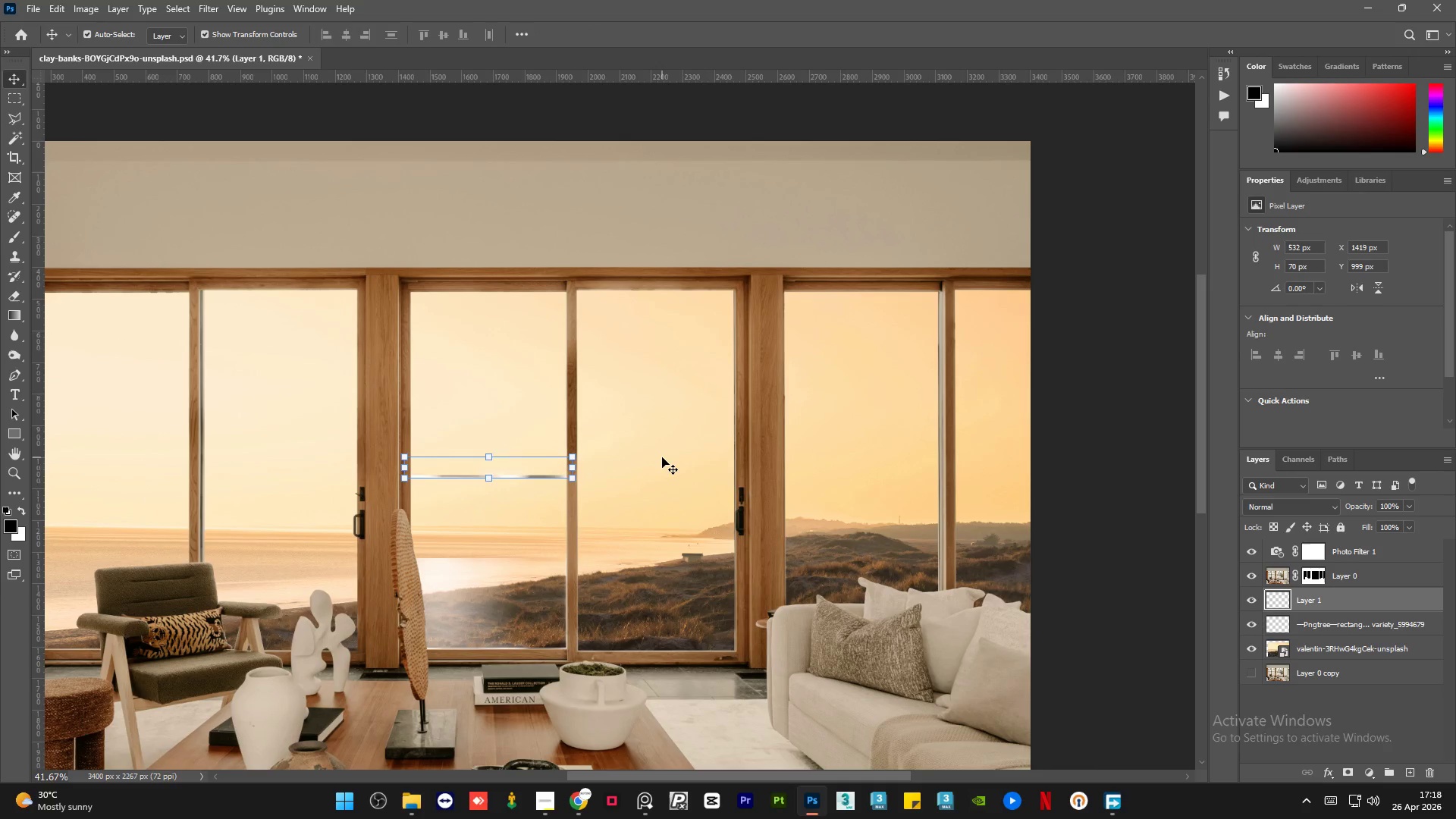 
hold_key(key=ArrowUp, duration=1.51)
 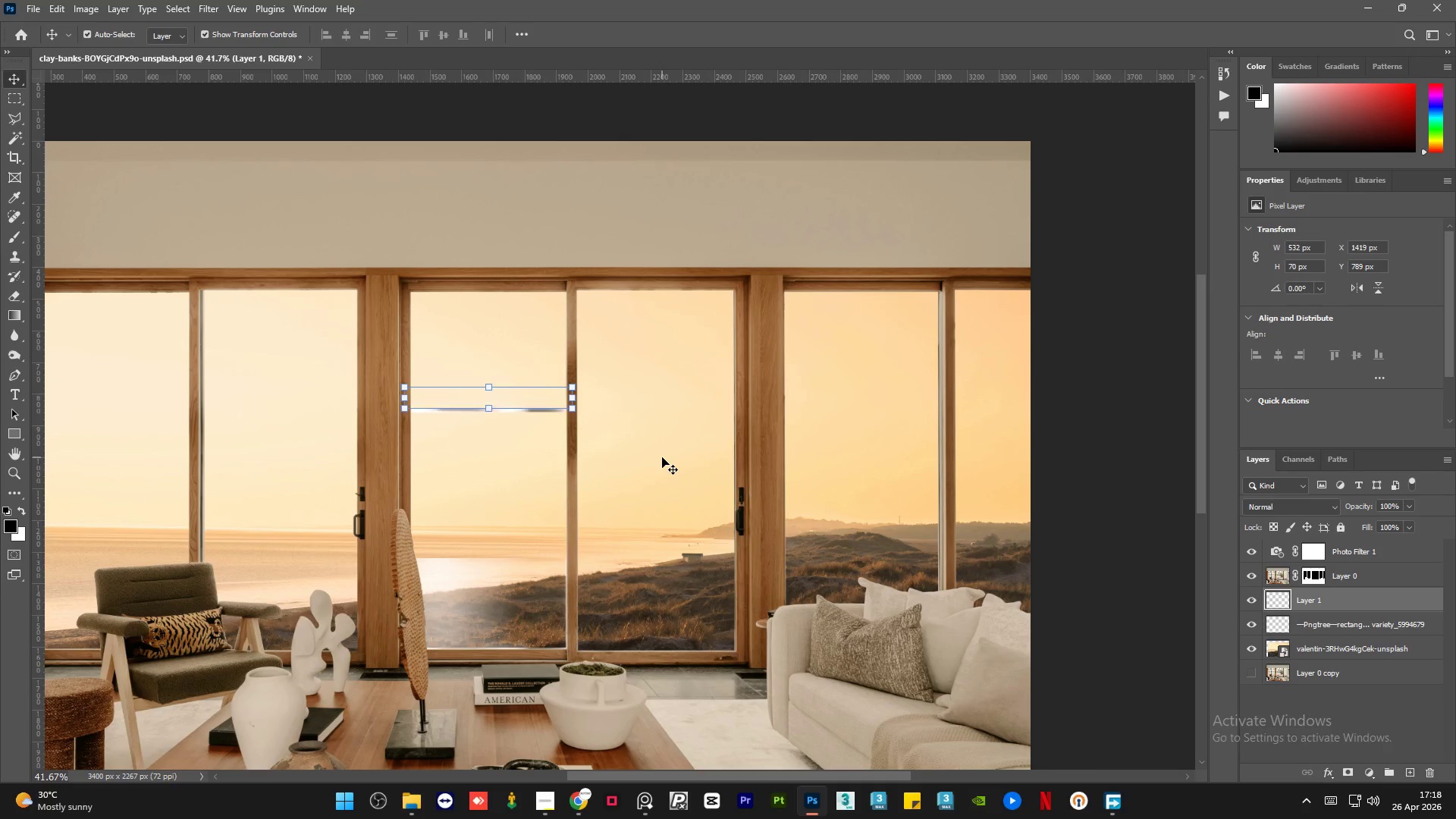 
hold_key(key=ArrowUp, duration=1.52)
 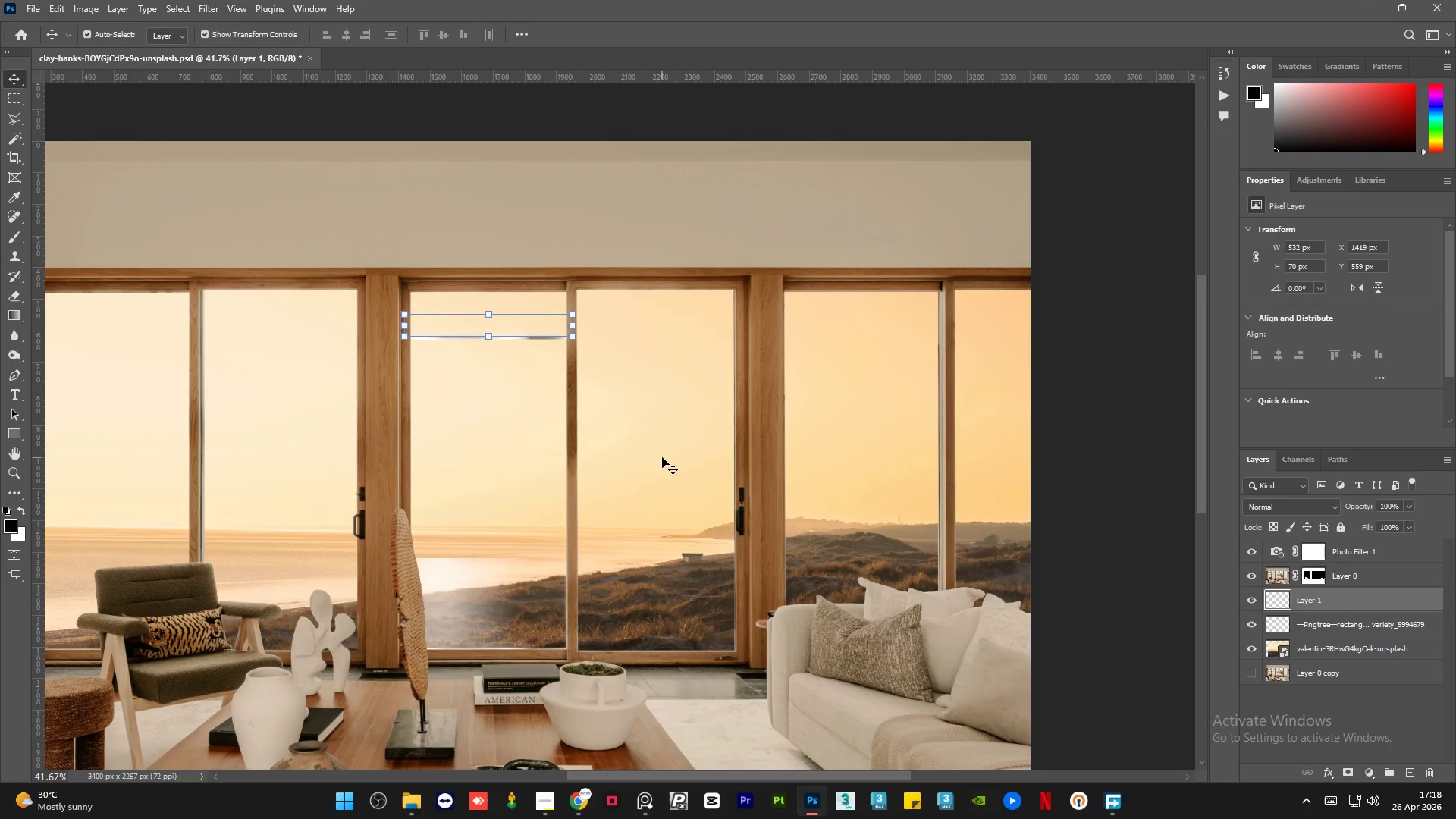 
hold_key(key=ArrowUp, duration=1.19)
 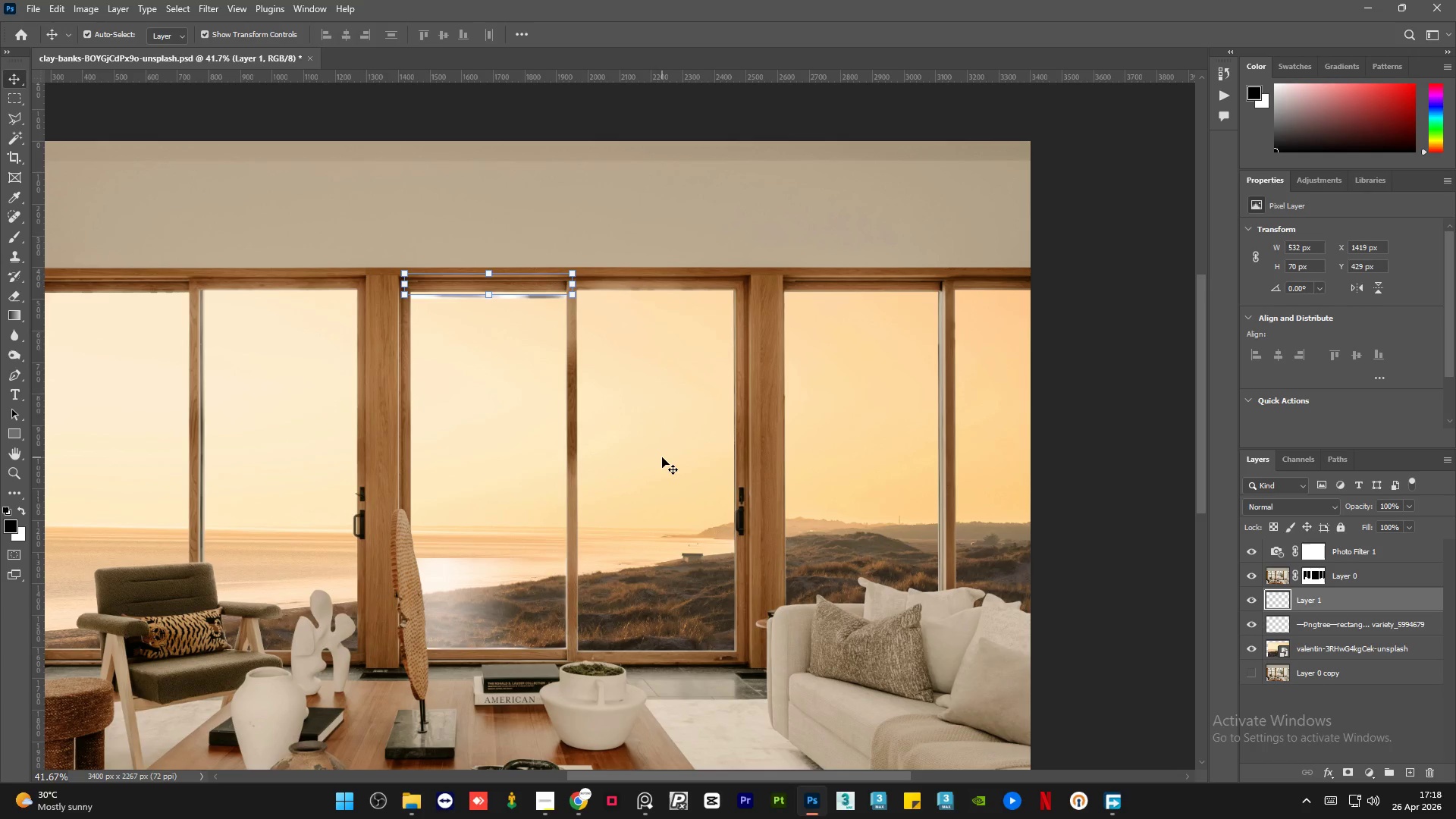 
hold_key(key=ArrowUp, duration=0.69)
 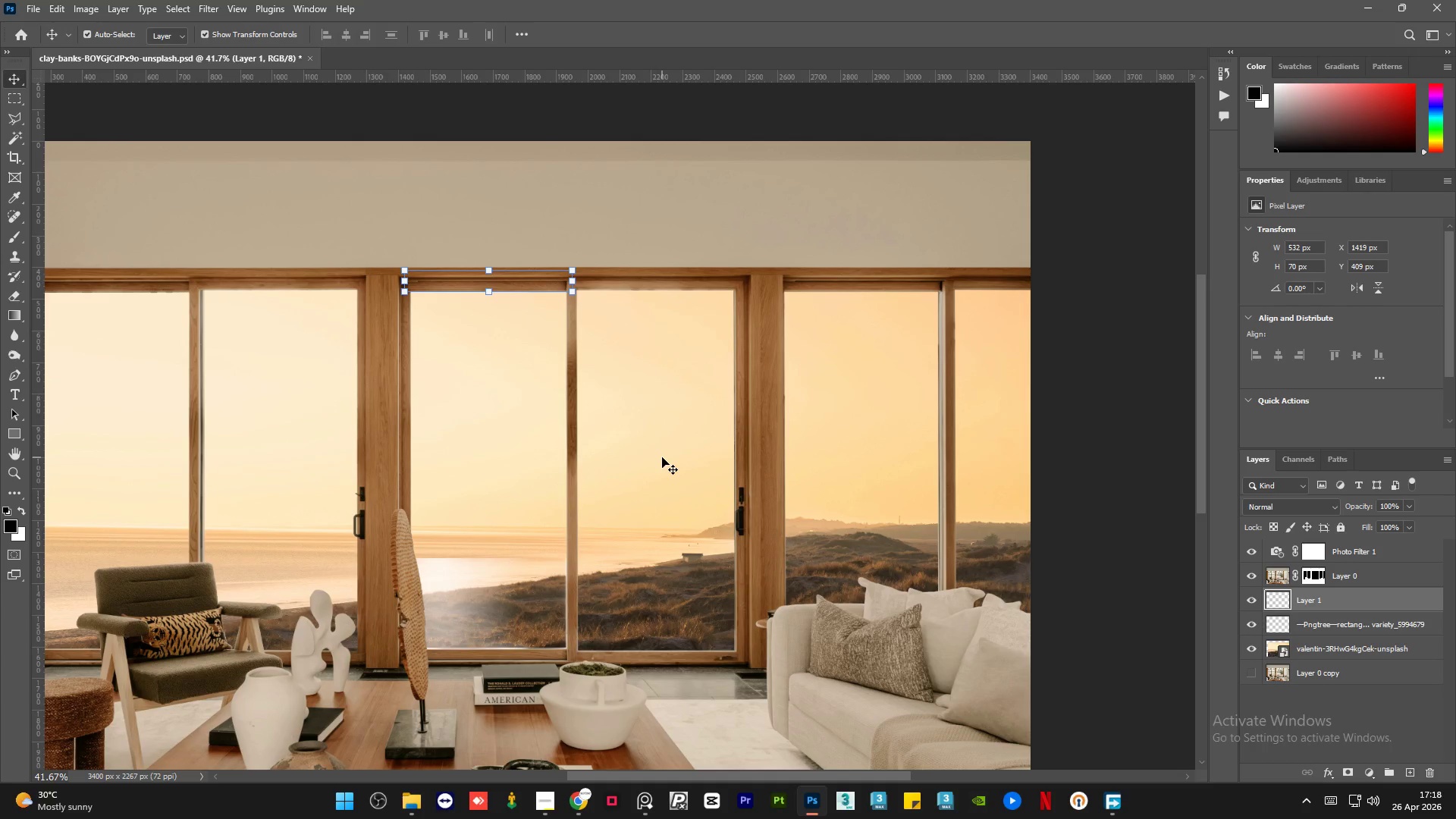 
key(Shift+ArrowUp)
 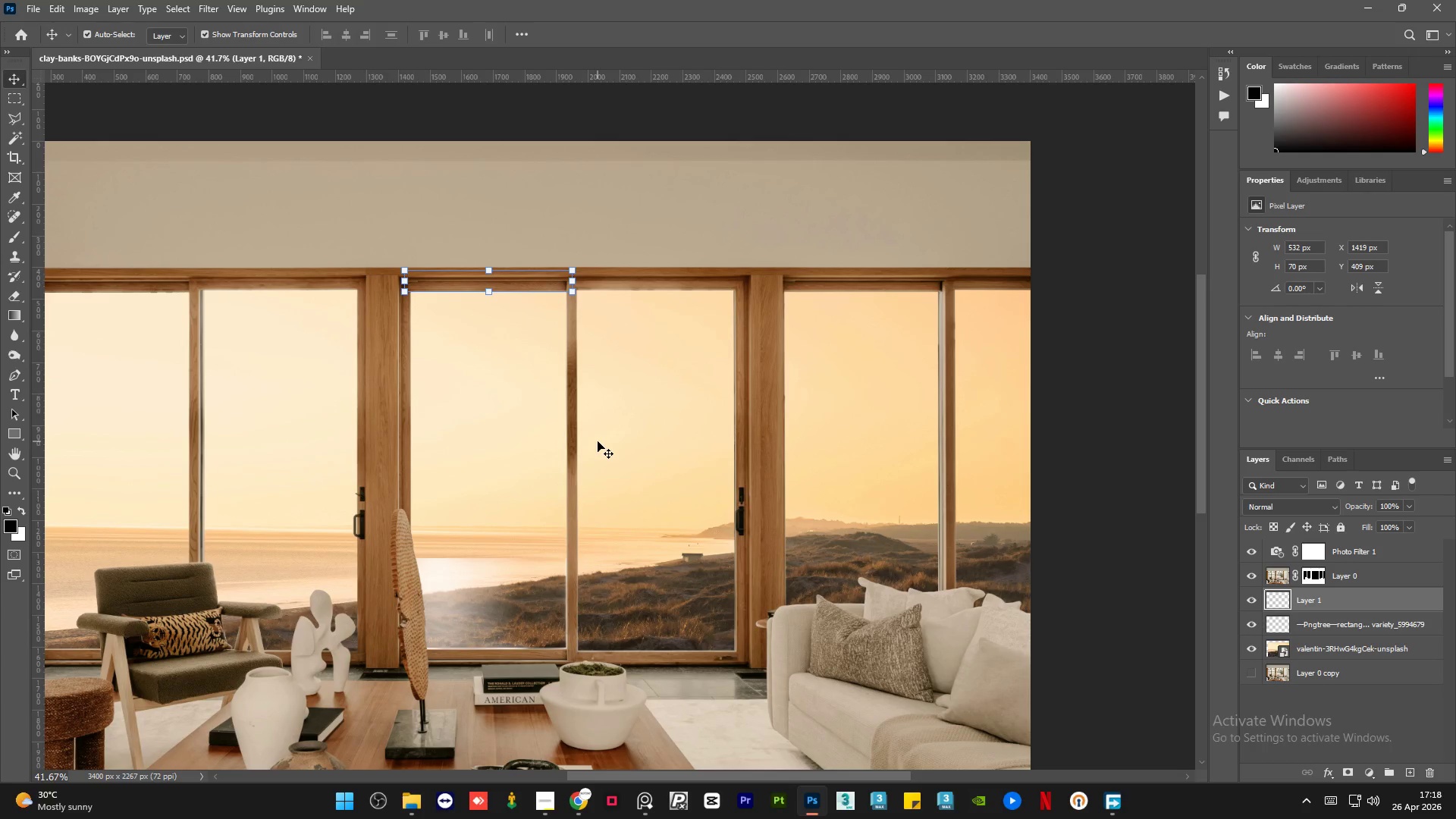 
hold_key(key=AltLeft, duration=1.44)
 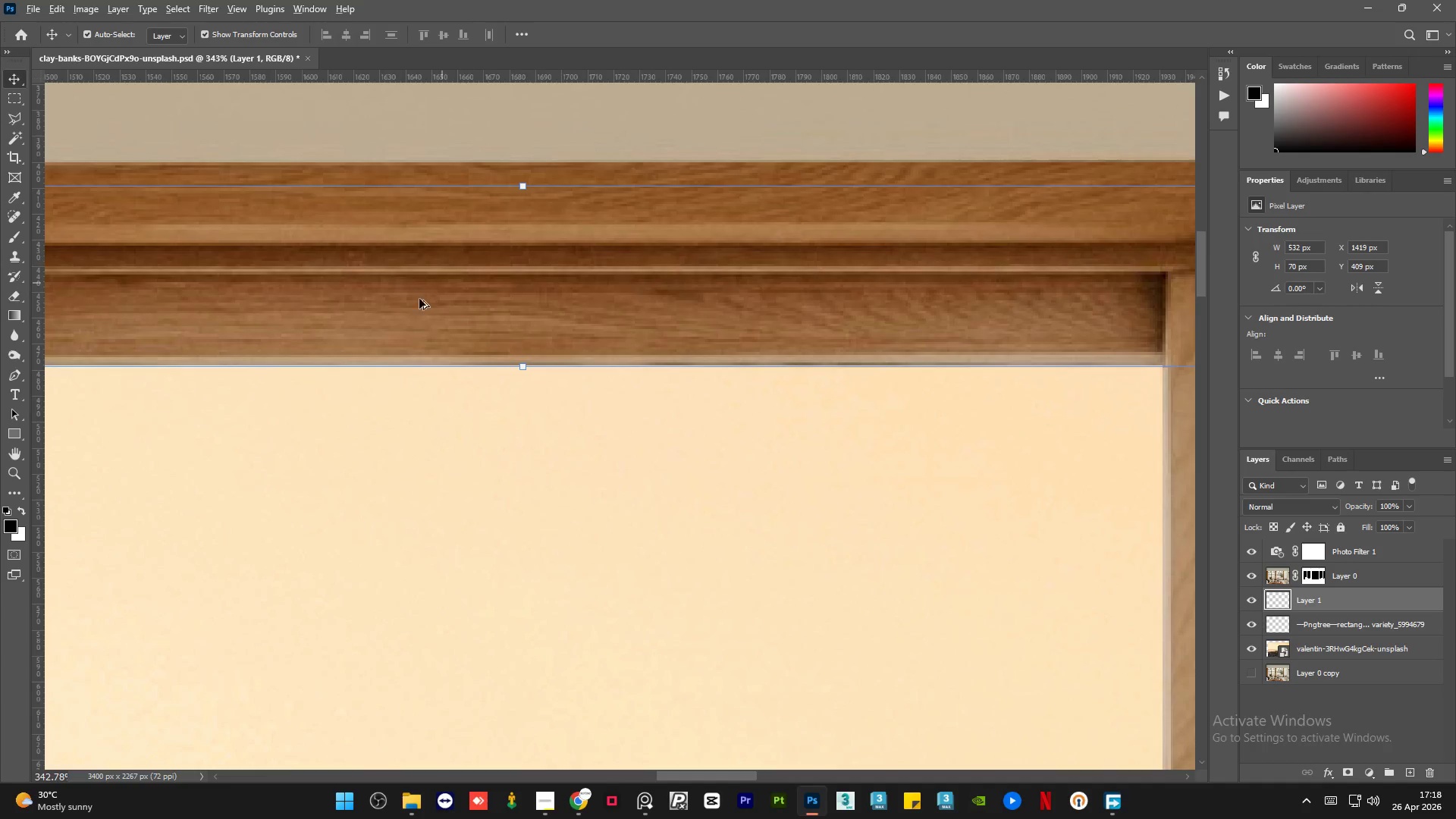 
hold_key(key=AltLeft, duration=1.36)
 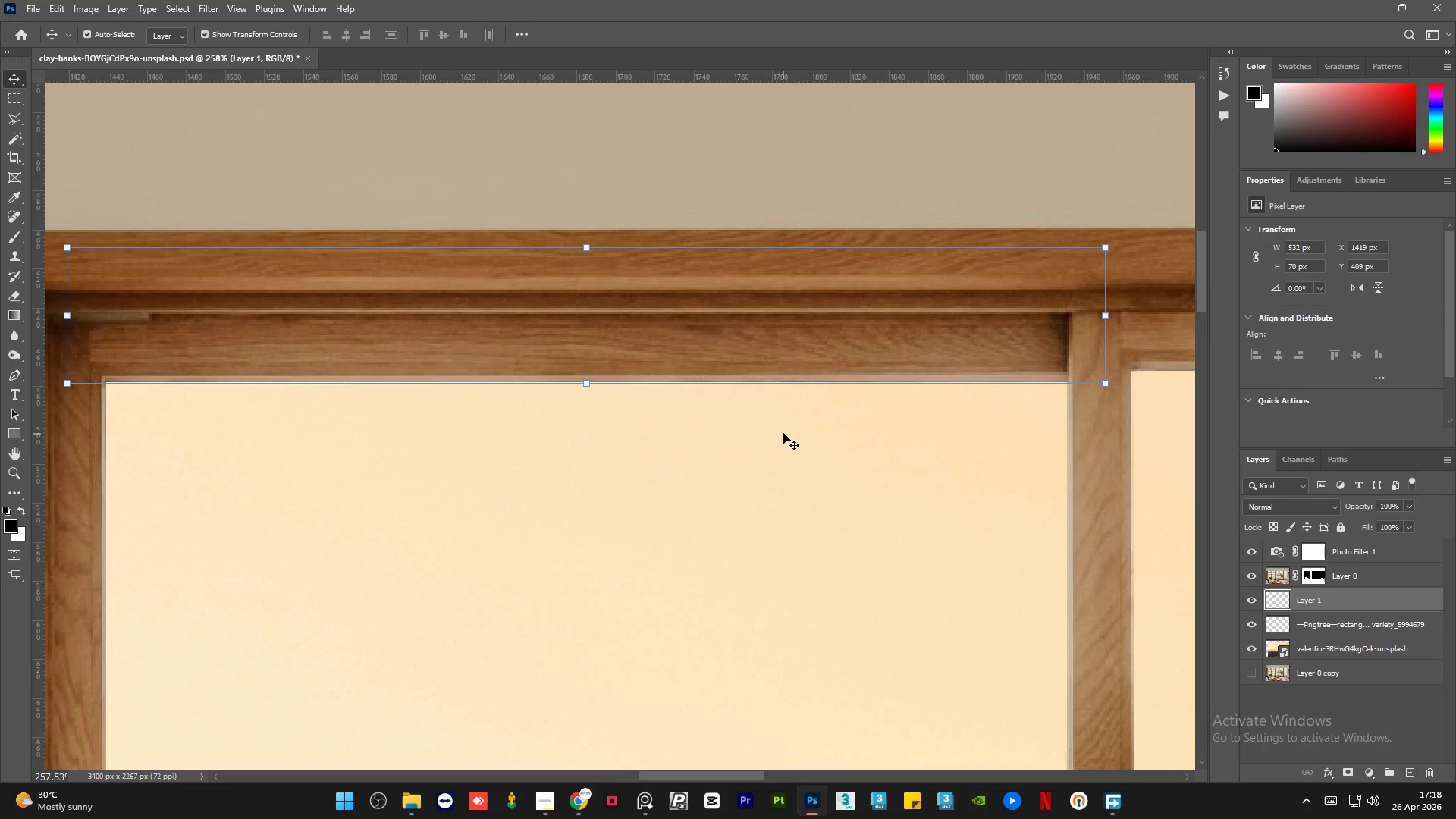 
scroll: coordinate [475, 260], scroll_direction: up, amount: 23.0
 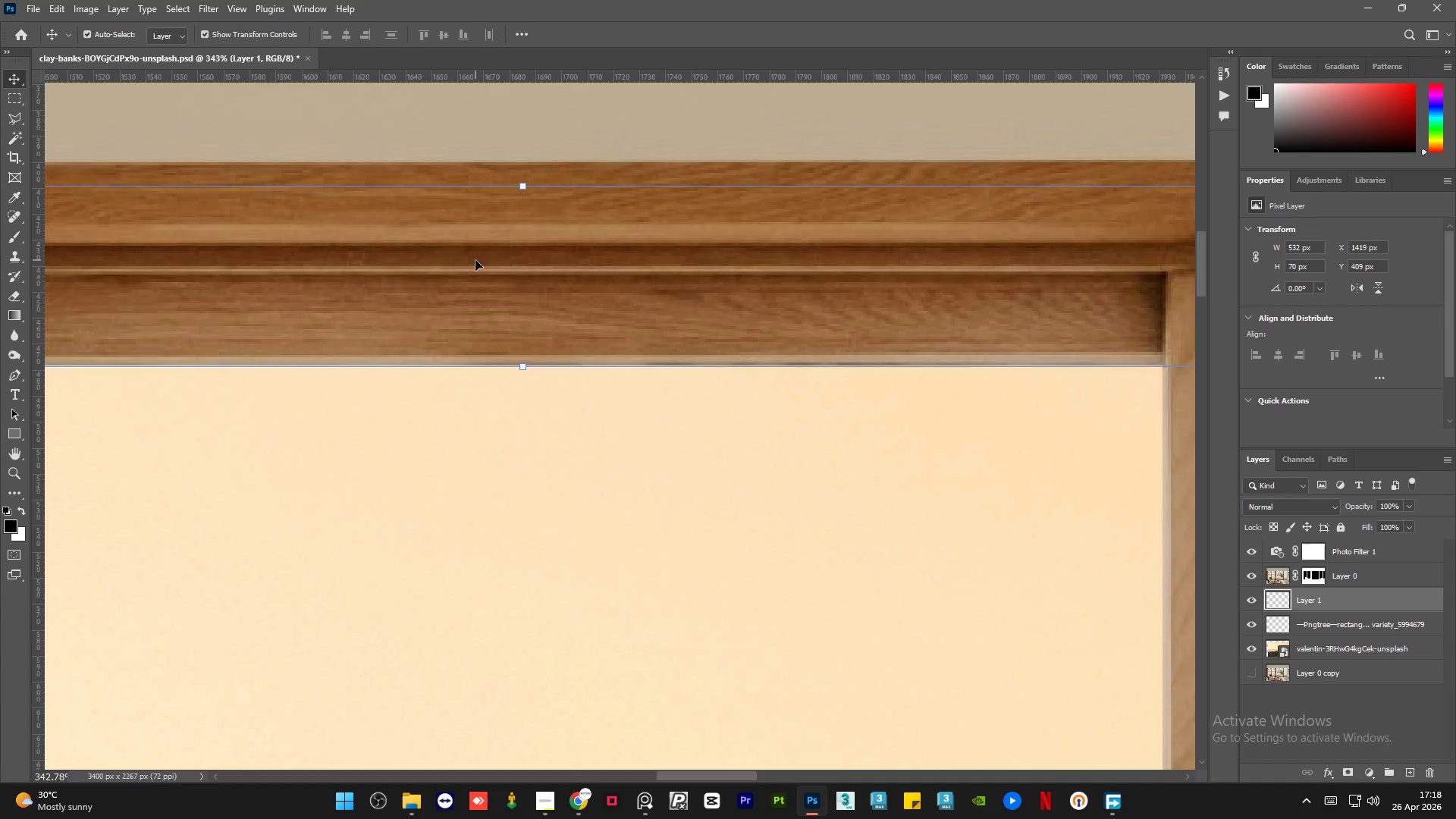 
scroll: coordinate [783, 434], scroll_direction: down, amount: 3.0
 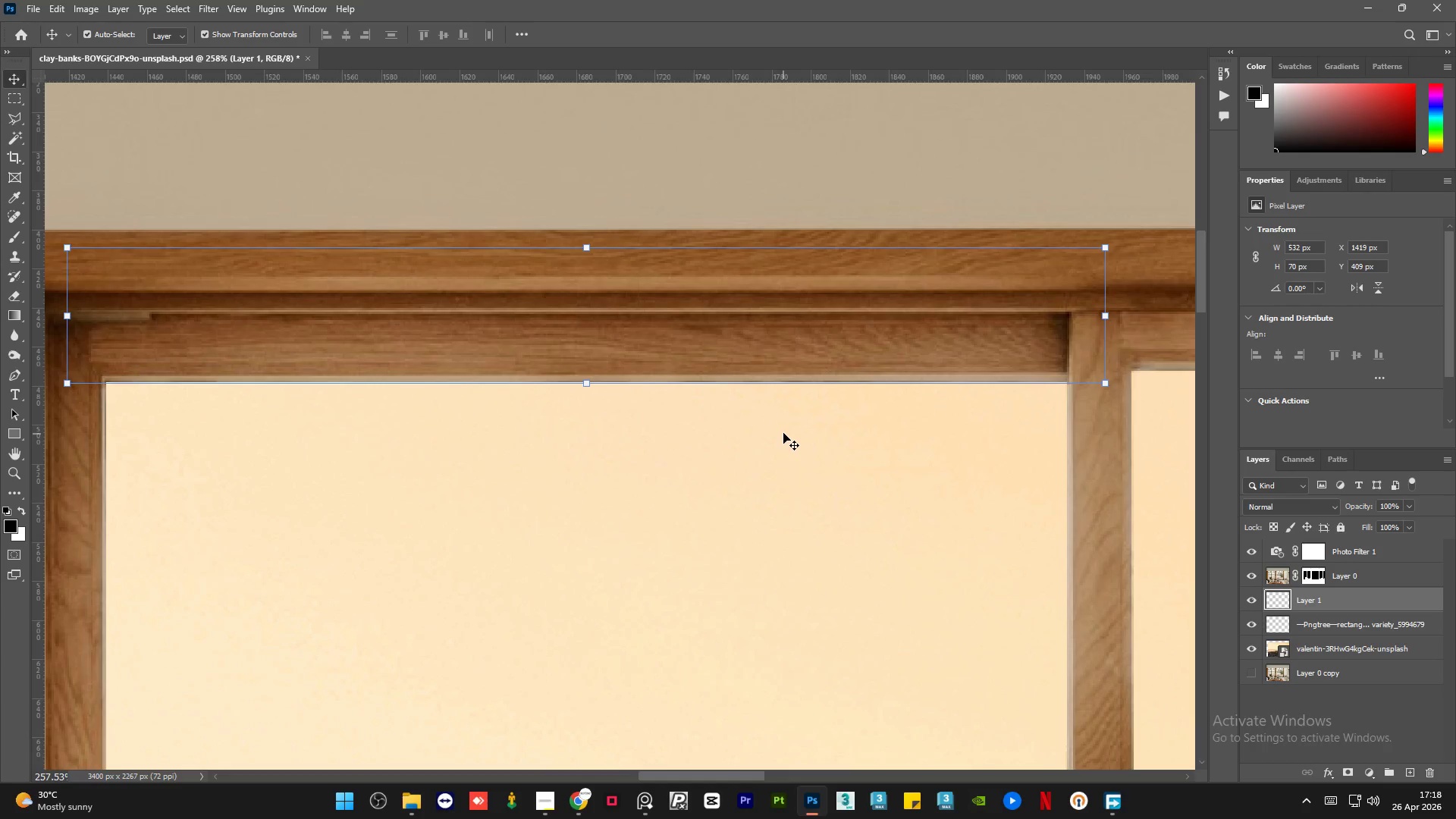 
key(Shift+ArrowDown)
 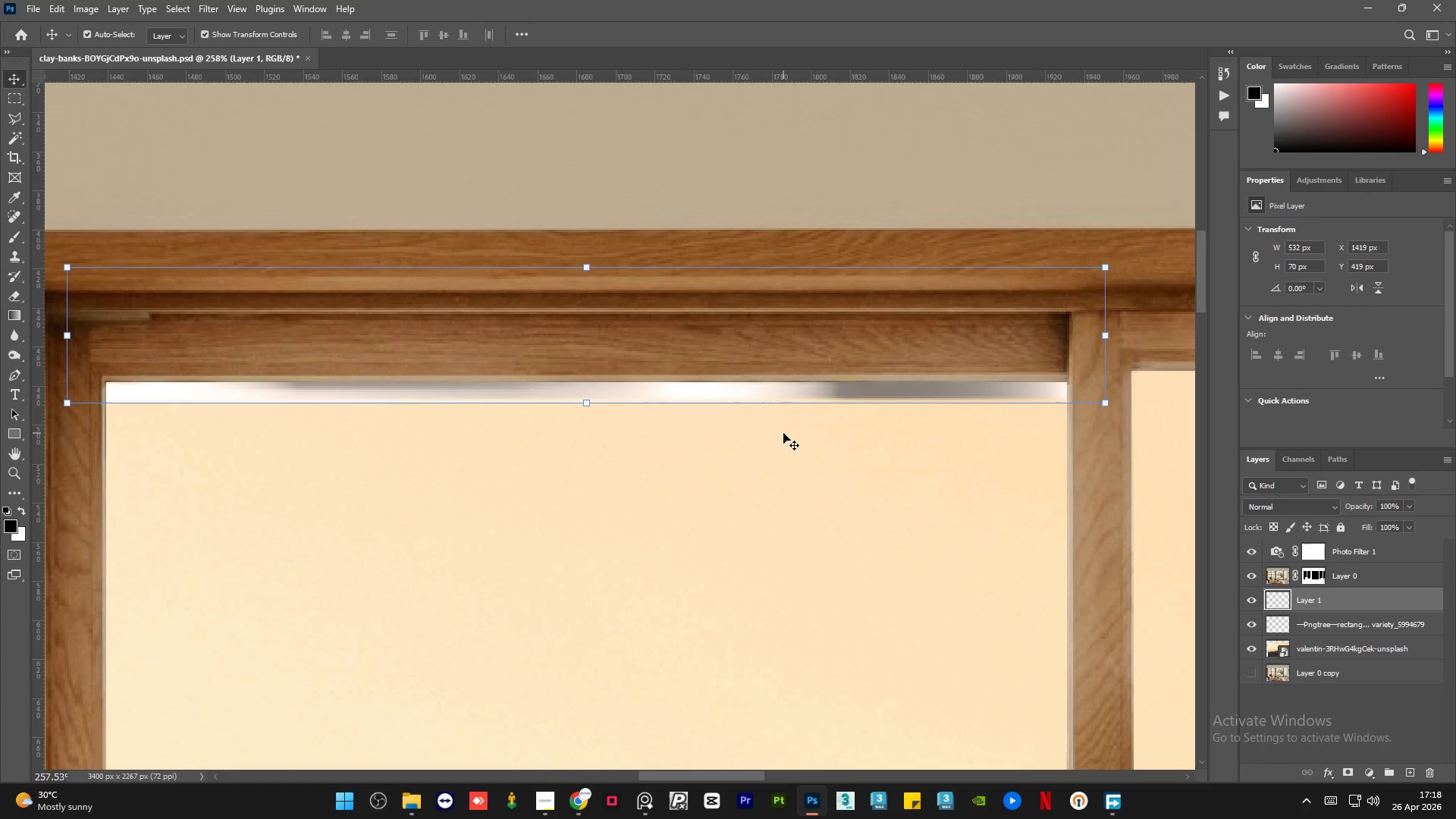 
key(ArrowUp)
 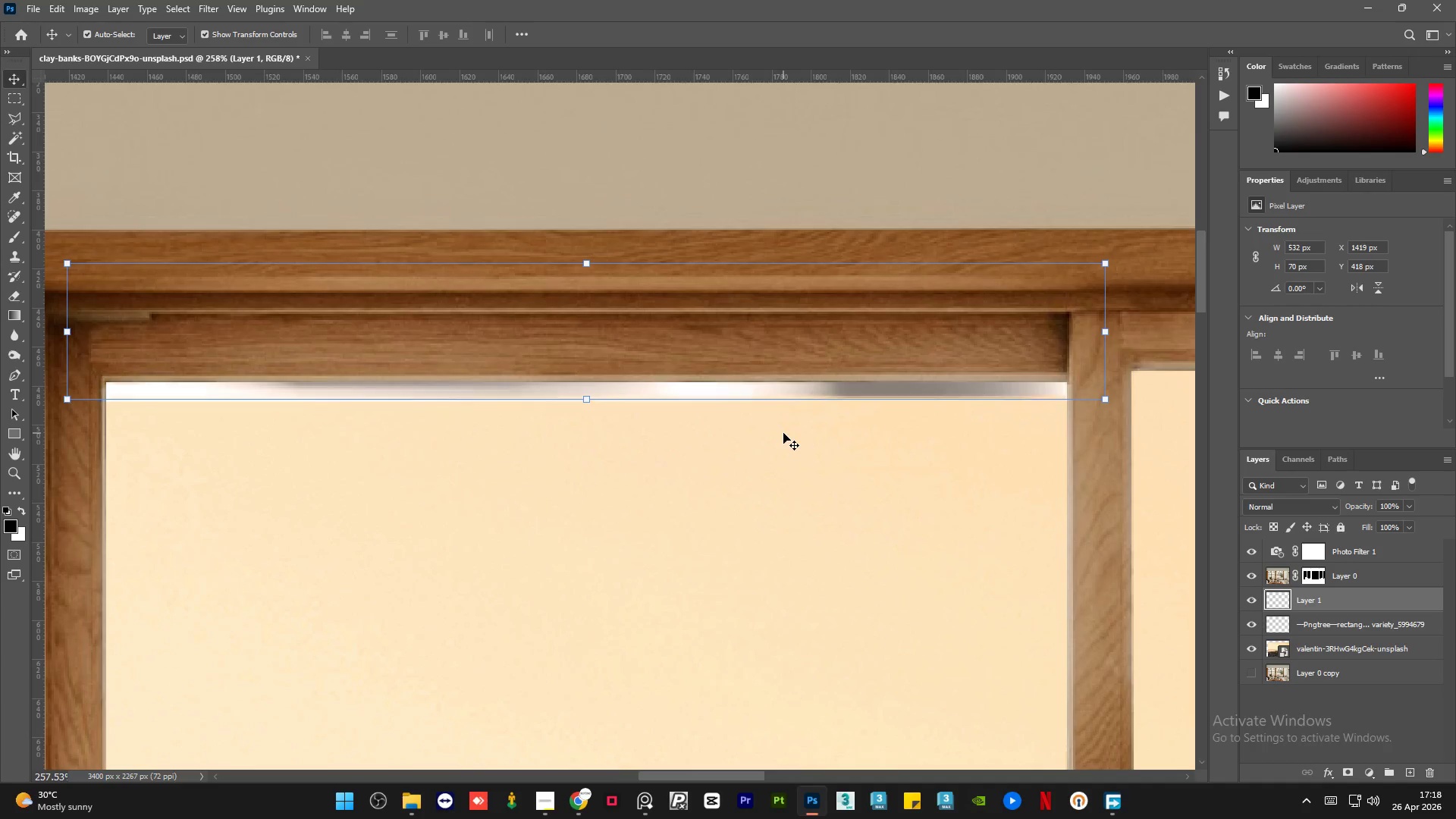 
key(ArrowUp)
 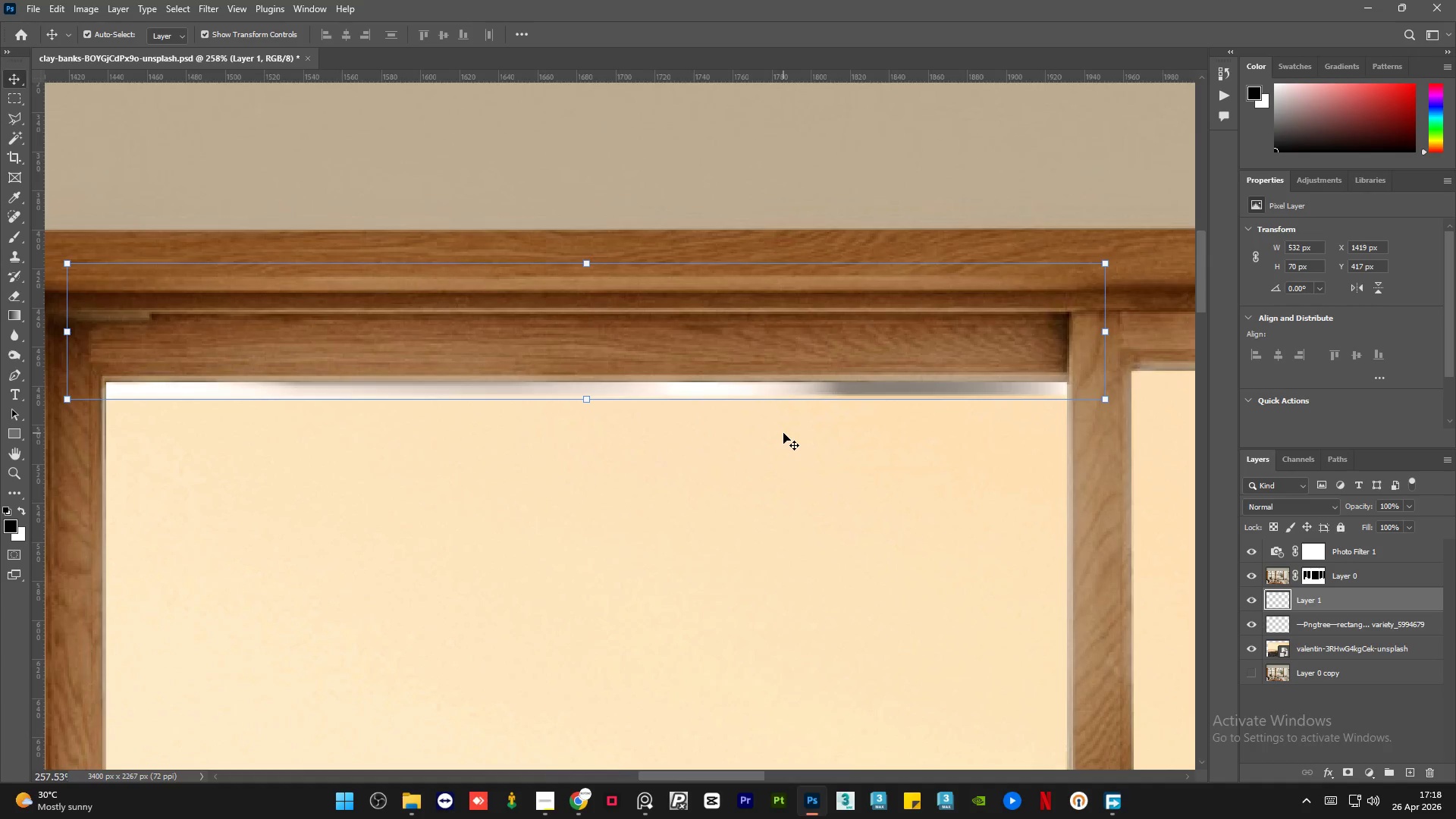 
key(ArrowUp)
 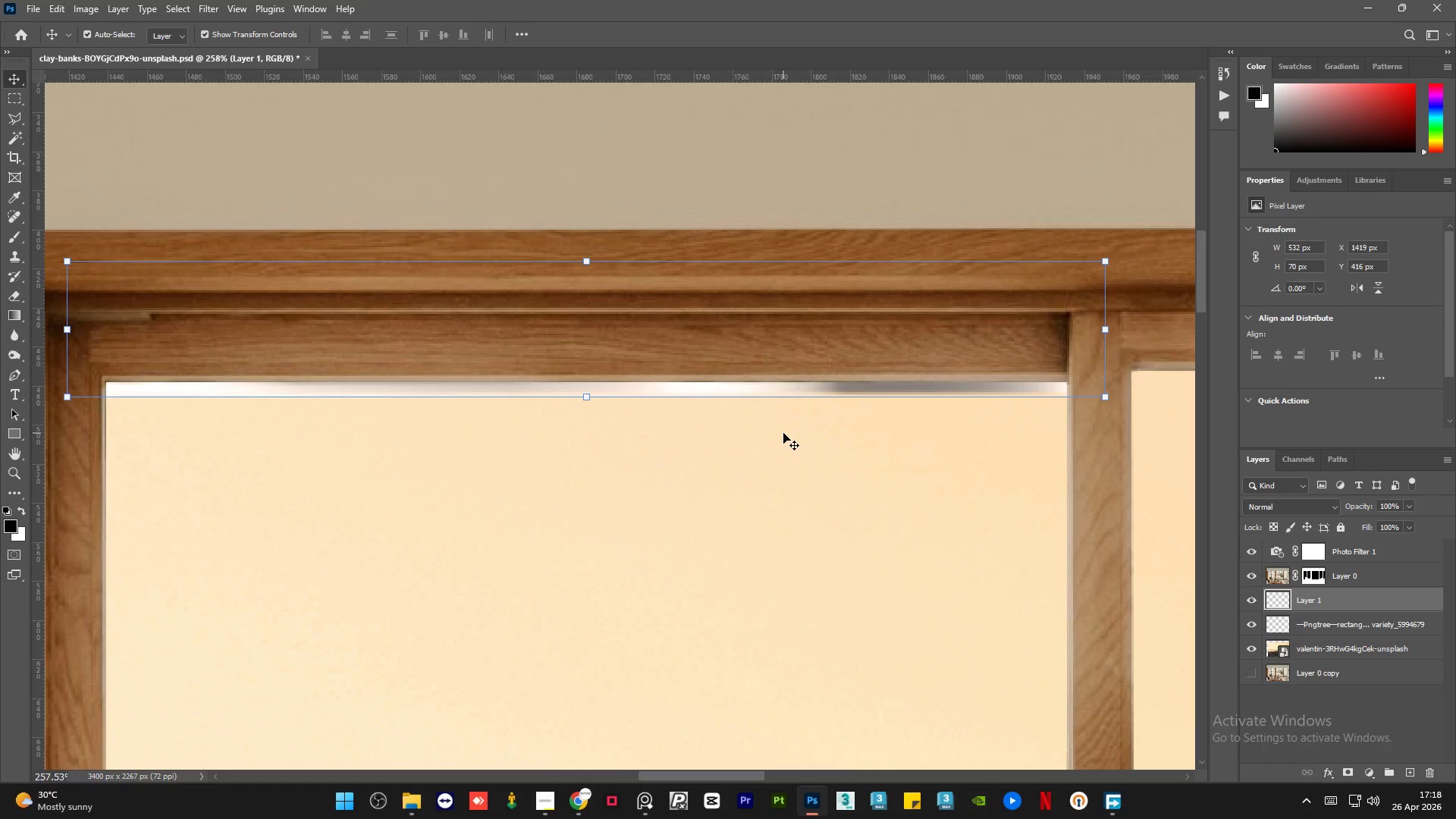 
key(ArrowUp)
 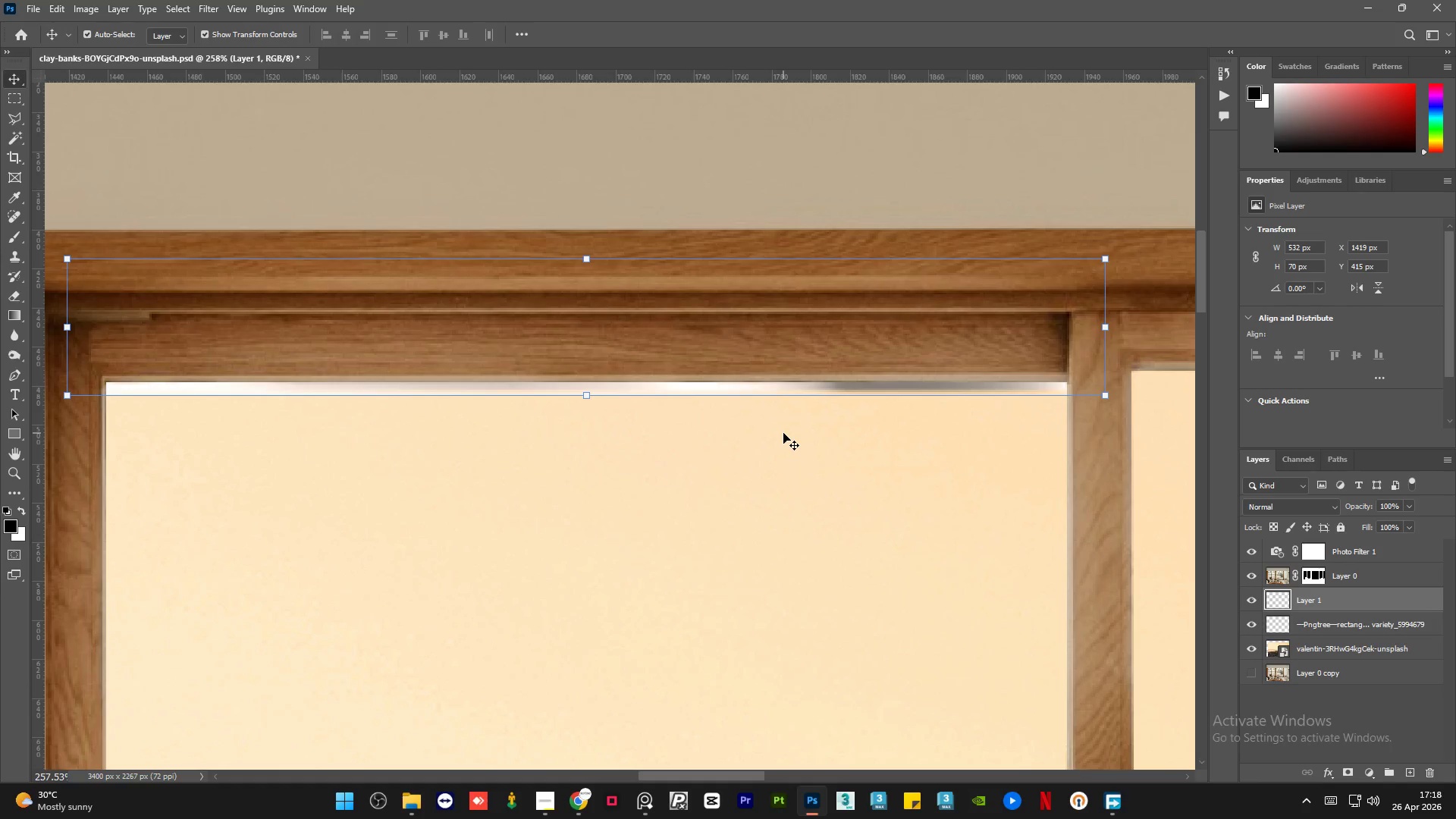 
left_click([783, 433])
 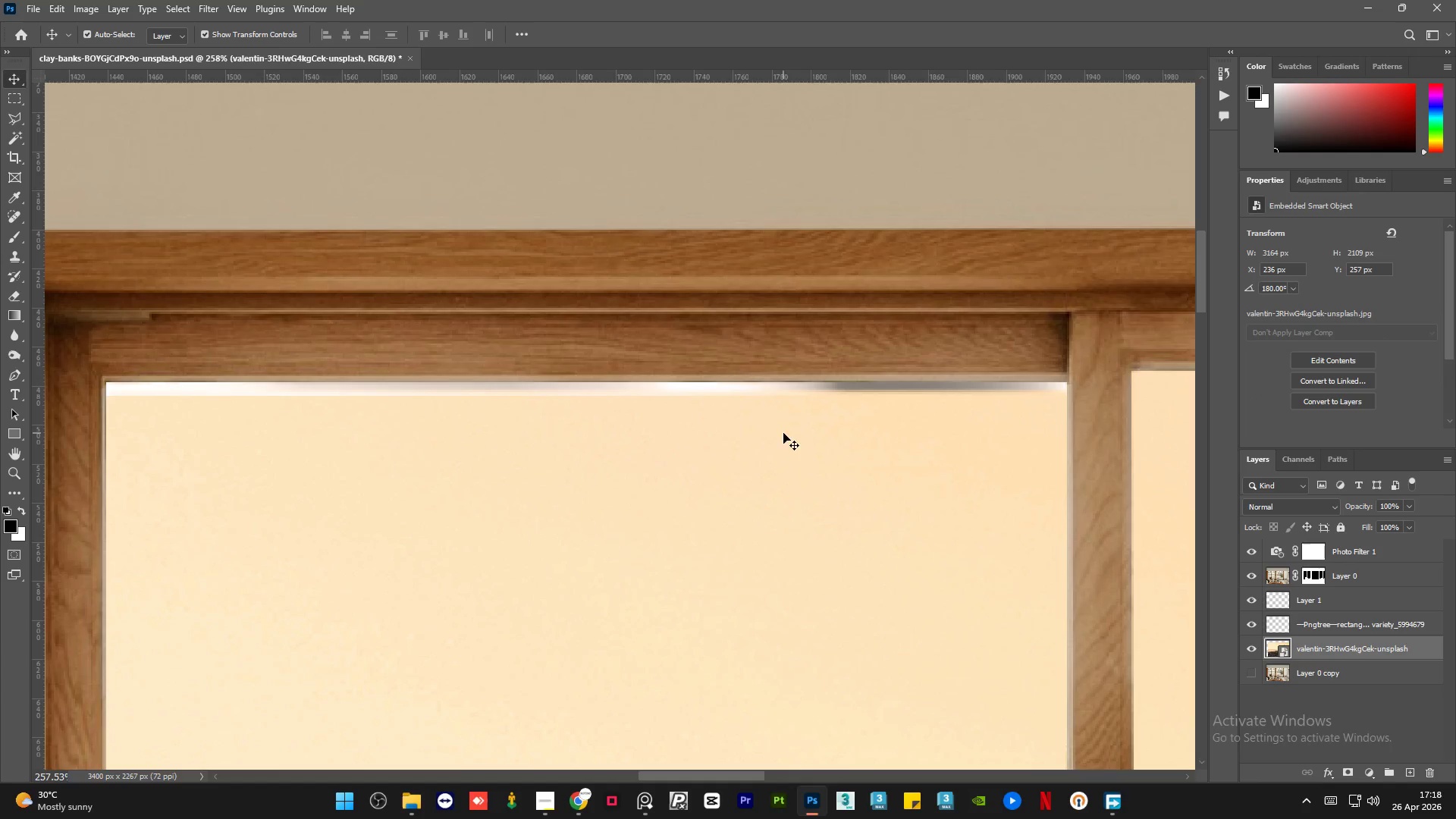 
hold_key(key=AltLeft, duration=5.19)
scroll: coordinate [597, 711], scroll_direction: down, amount: 16.0
 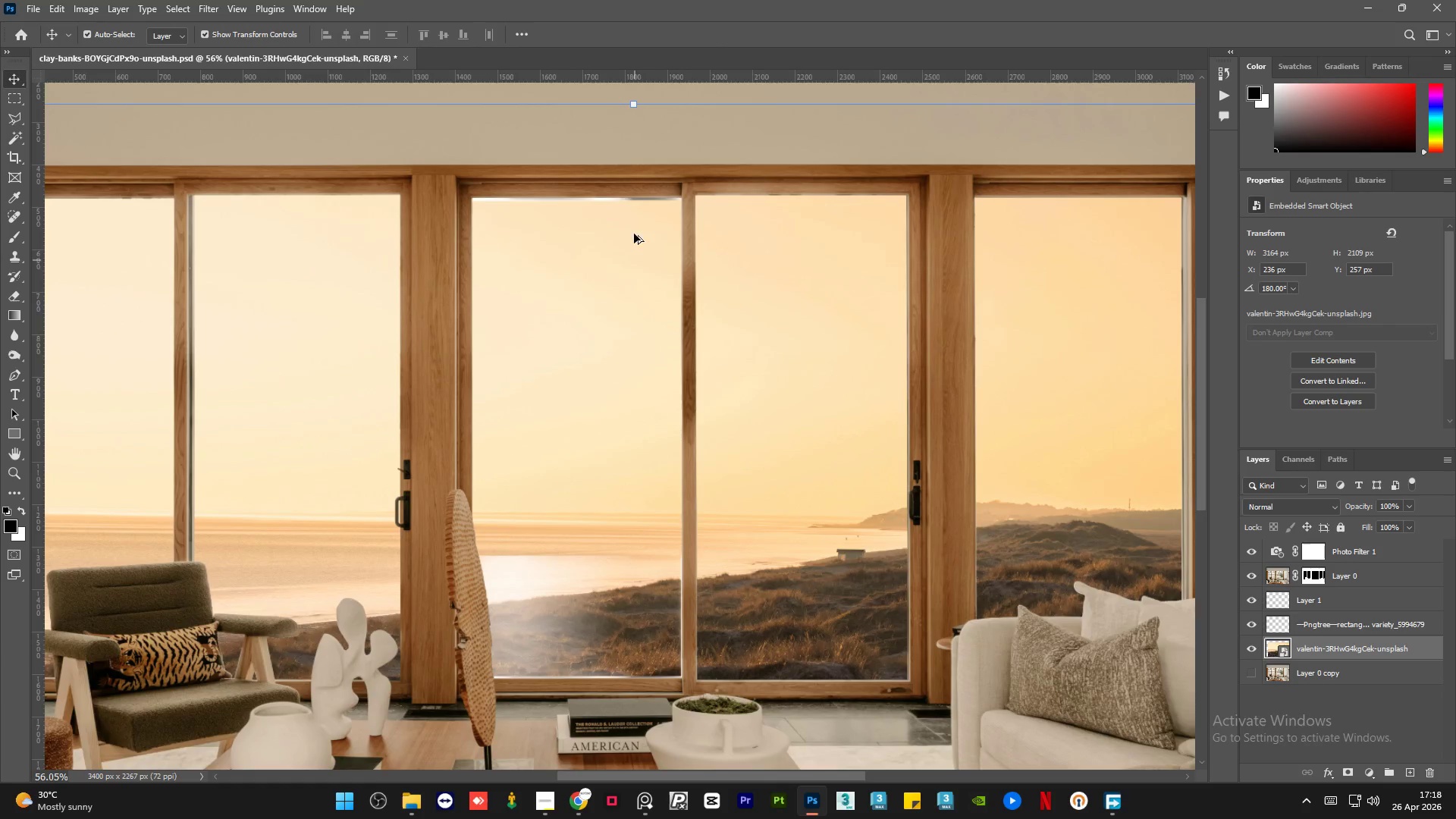 
scroll: coordinate [622, 174], scroll_direction: up, amount: 13.0
 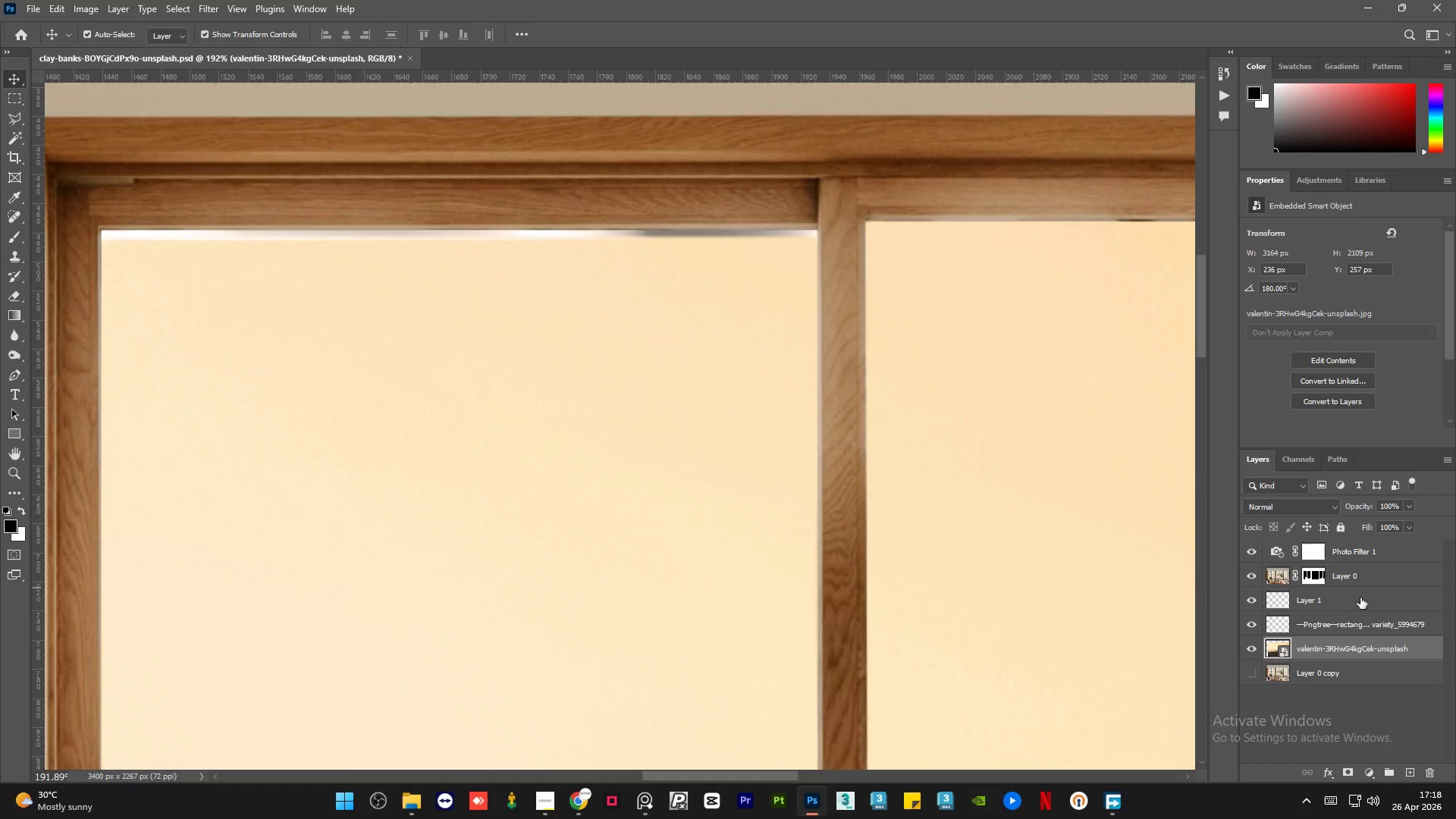 
left_click([1358, 604])
 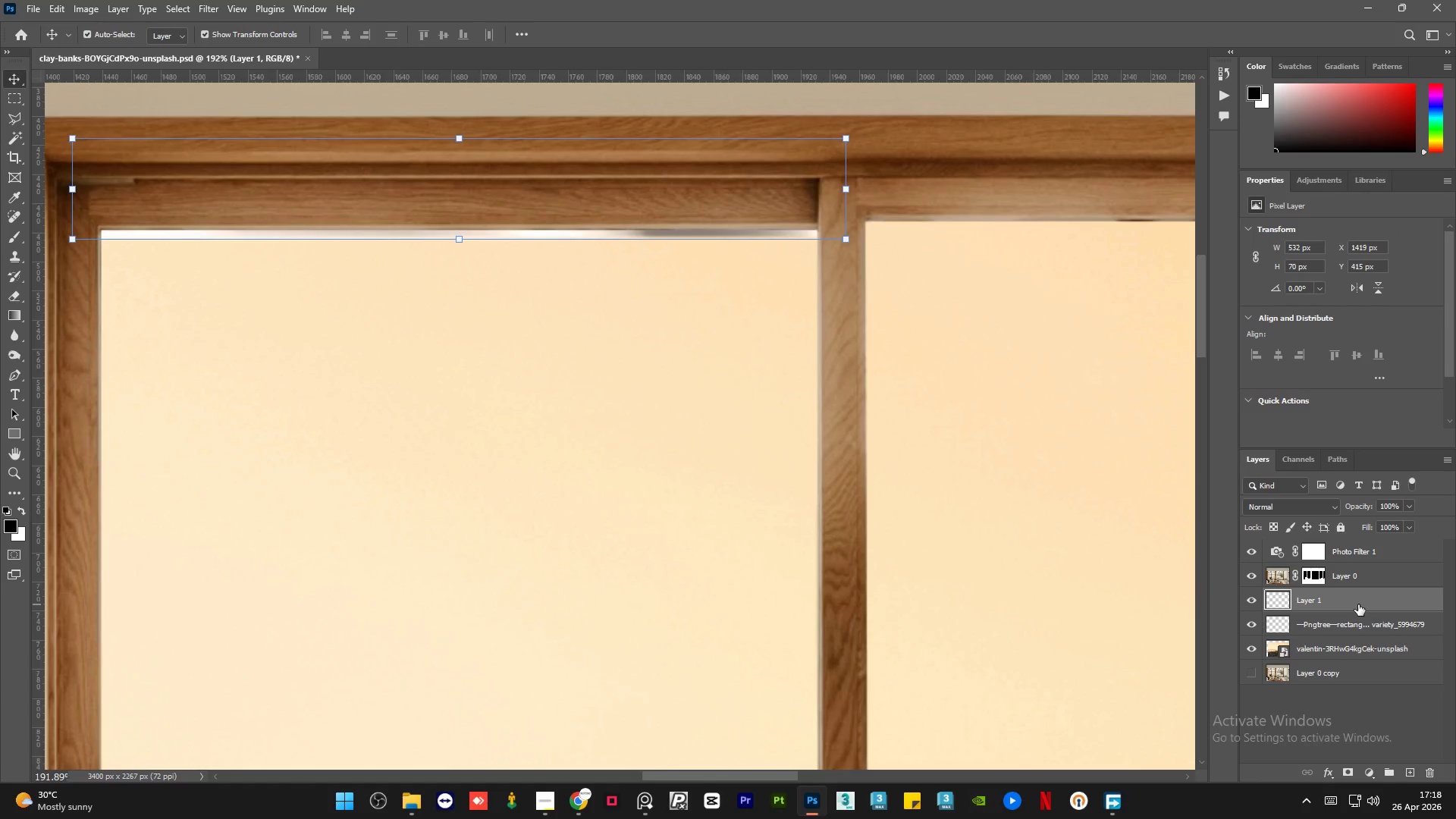 
key(ArrowUp)
 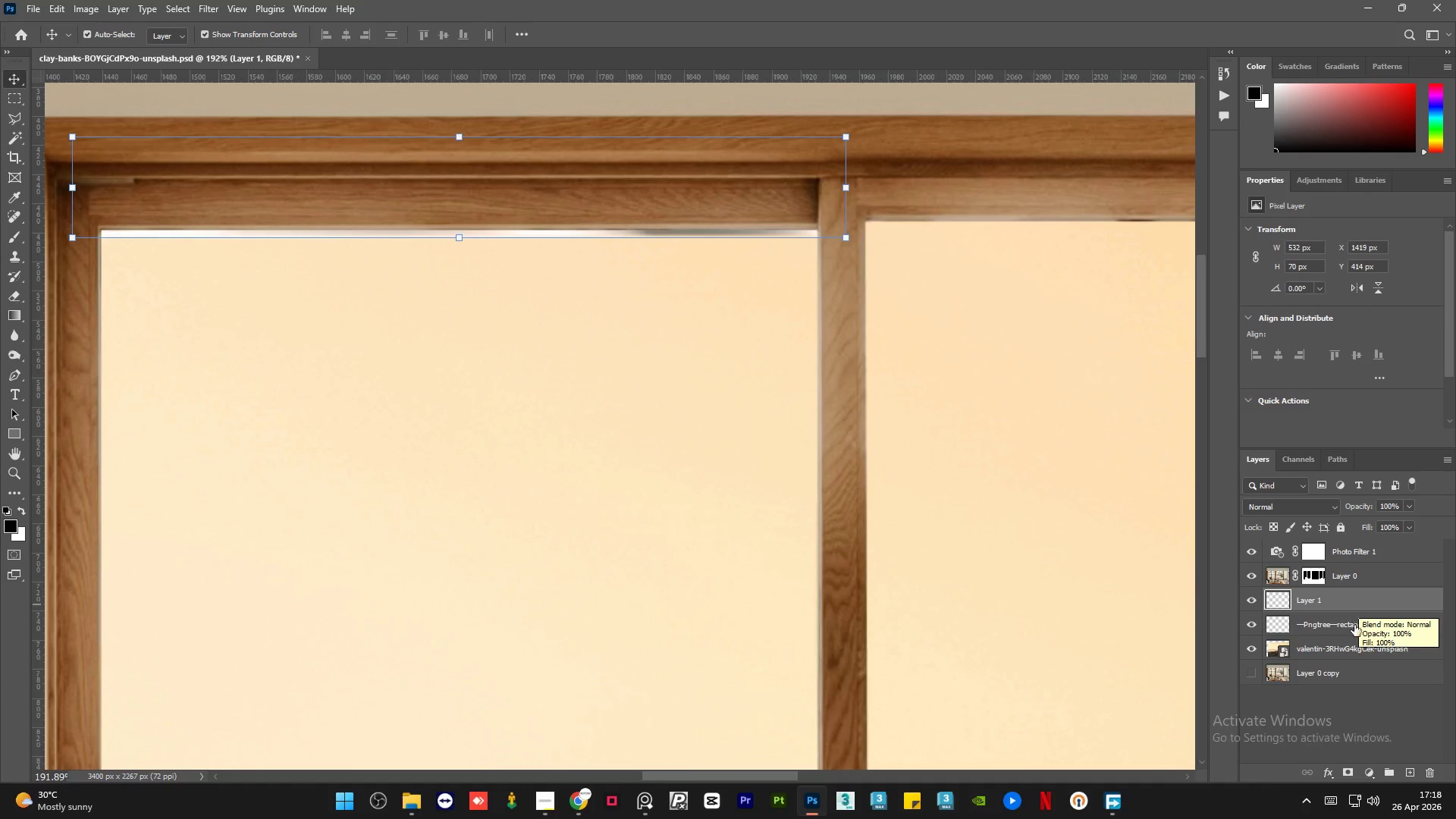 
left_click([1354, 625])
 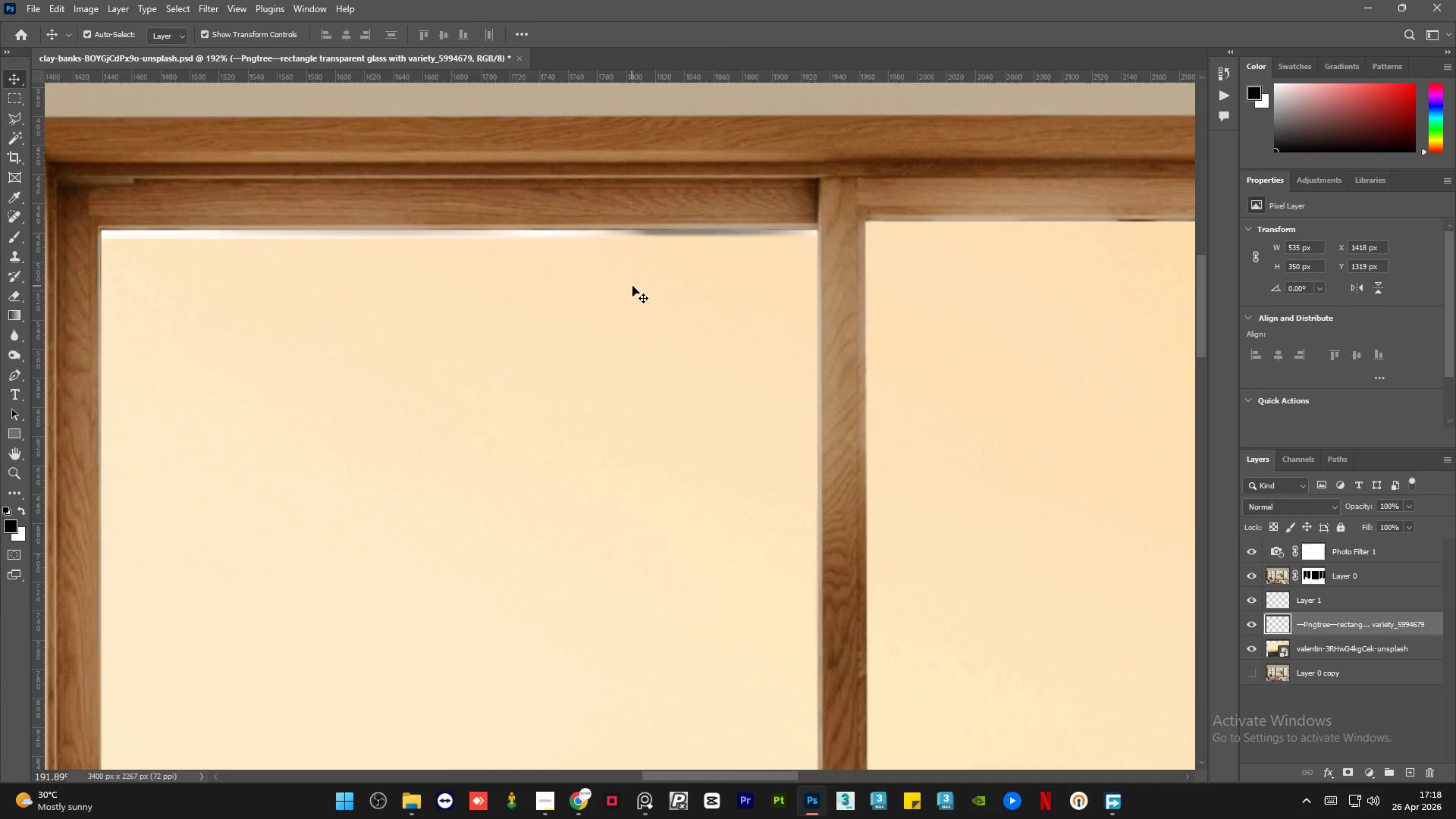 
hold_key(key=AltLeft, duration=3.19)
scroll: coordinate [607, 645], scroll_direction: up, amount: 1.0
 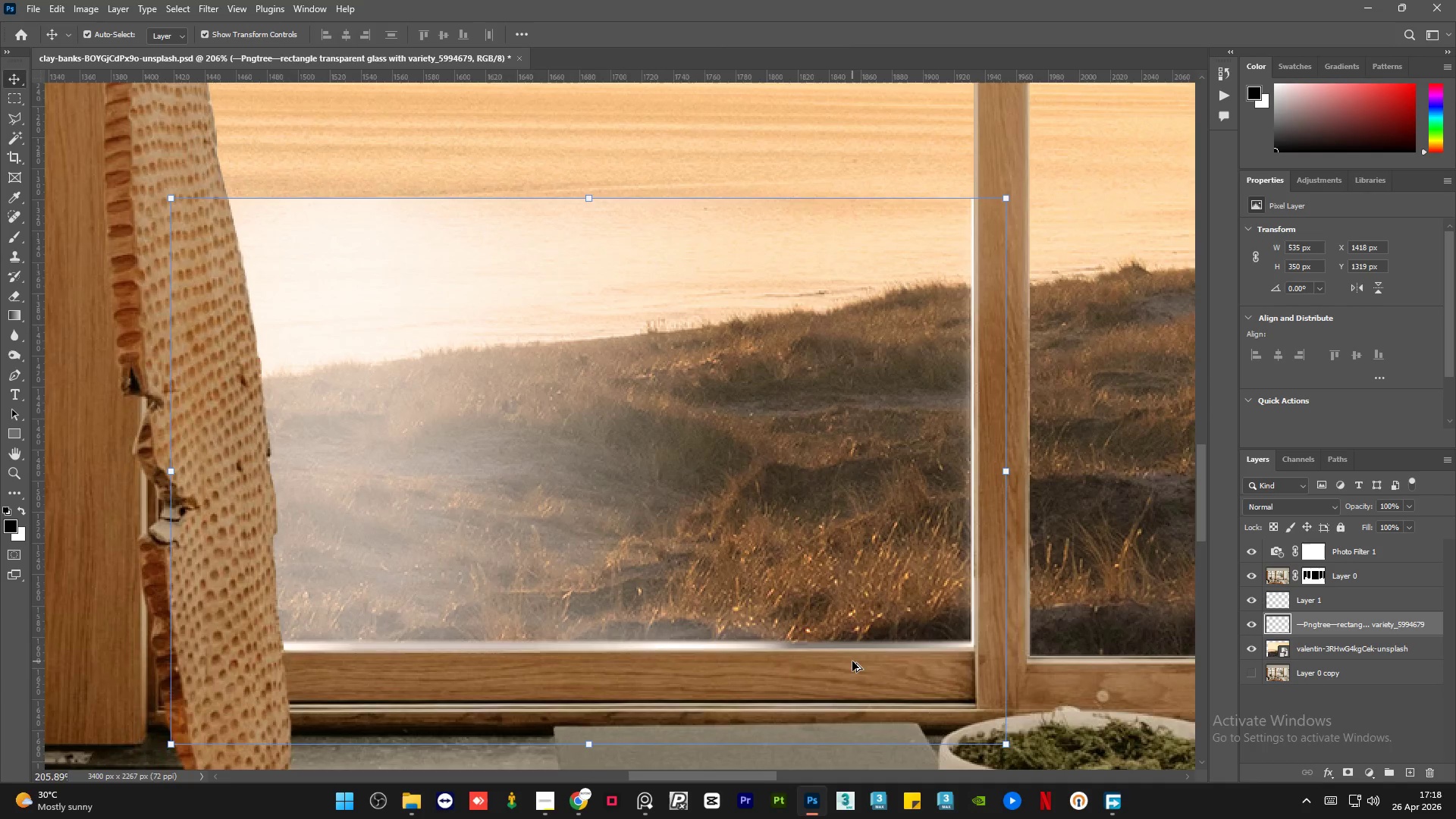 
scroll: coordinate [852, 661], scroll_direction: down, amount: 3.0
 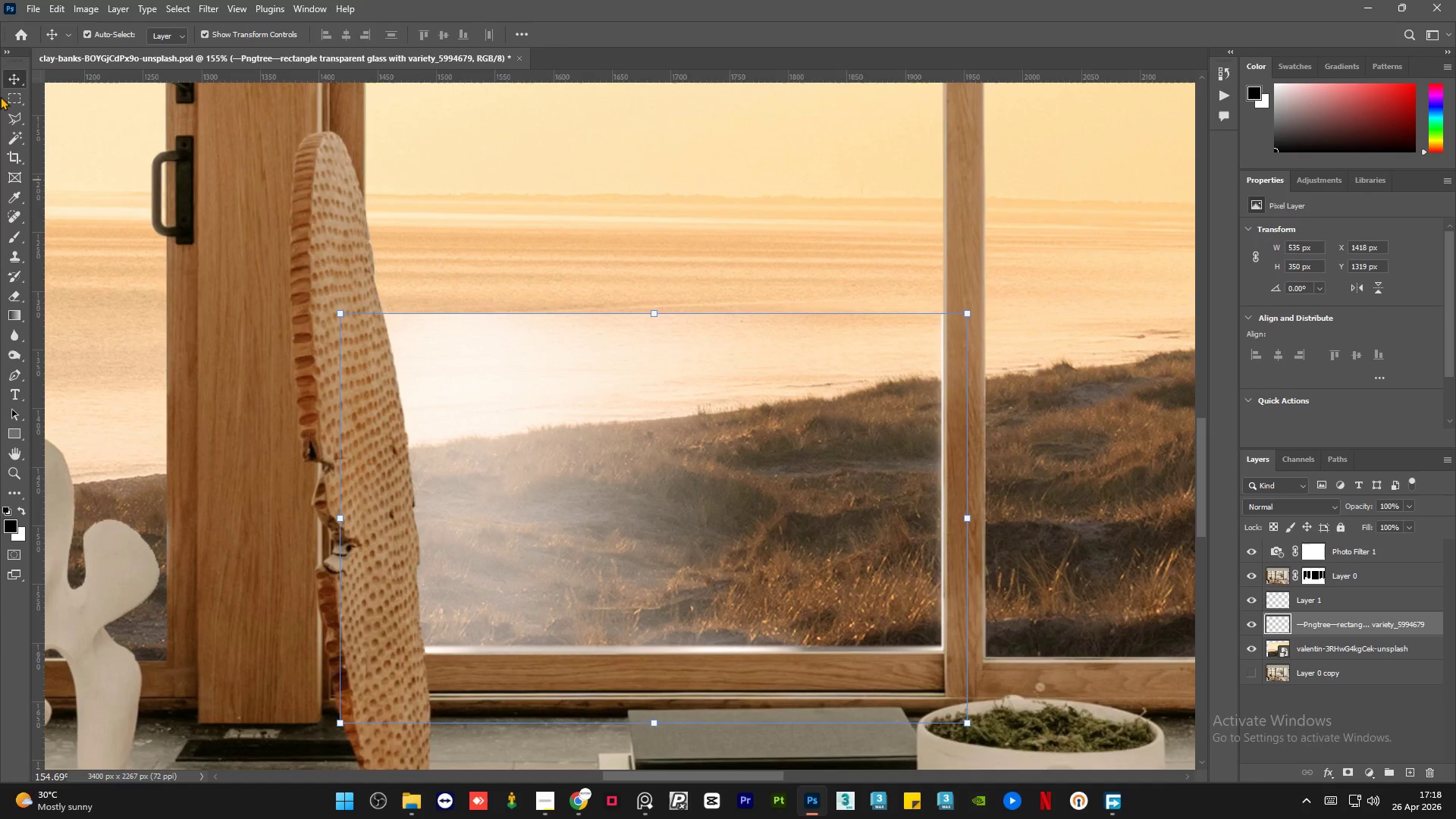 
left_click([8, 103])
 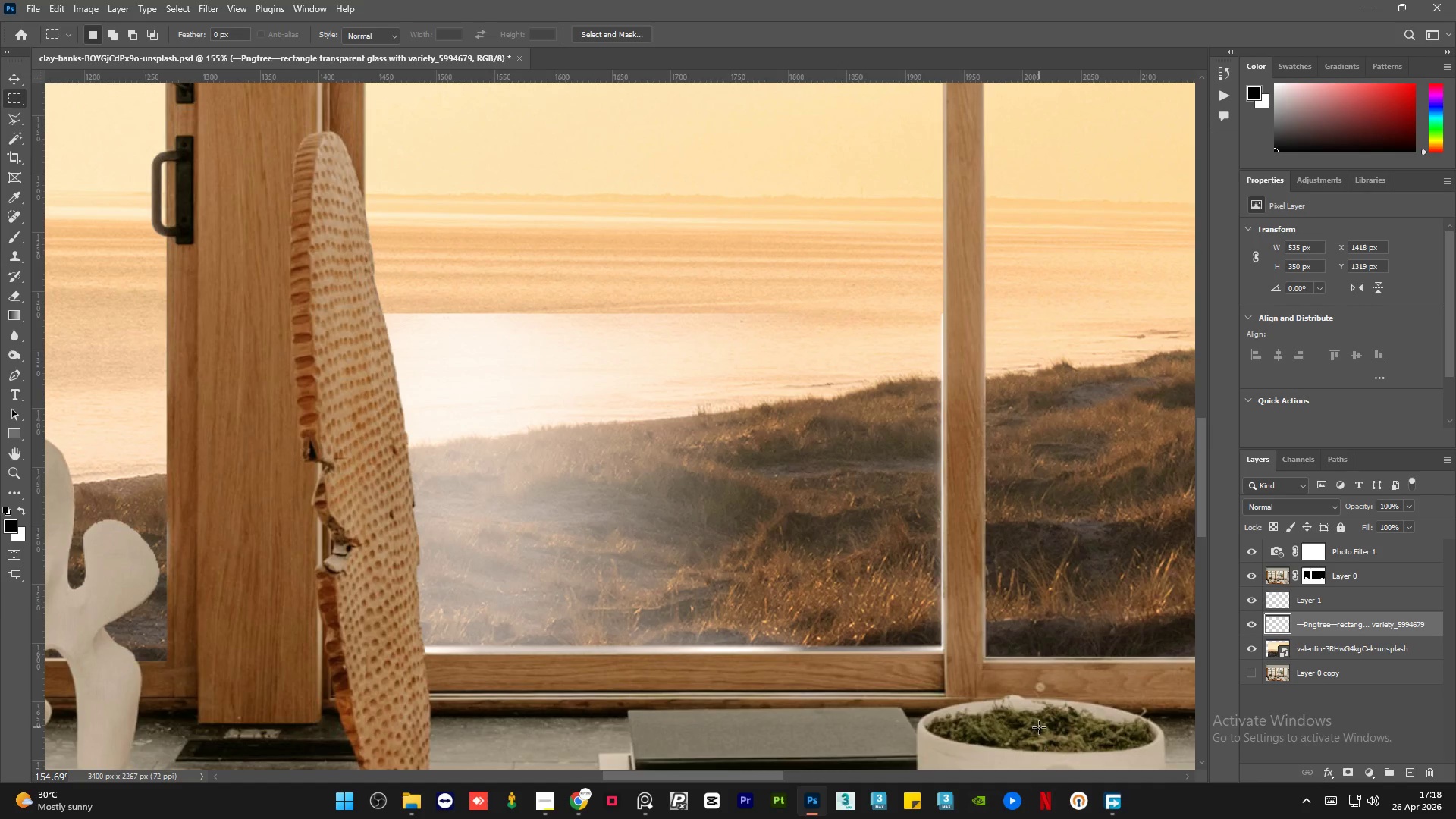 
left_click_drag(start_coordinate=[1039, 727], to_coordinate=[207, 642])
 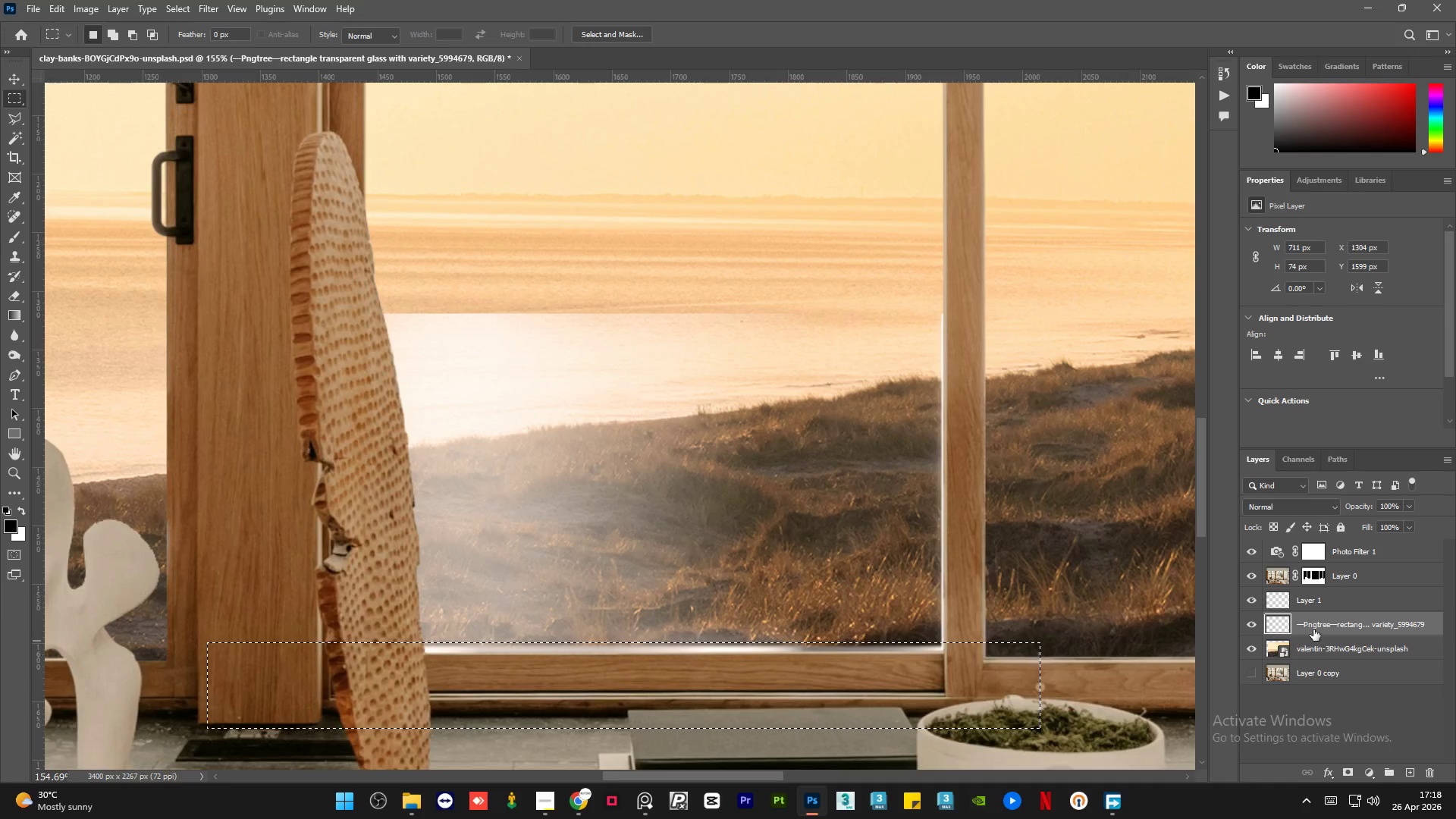 
left_click([1248, 624])
 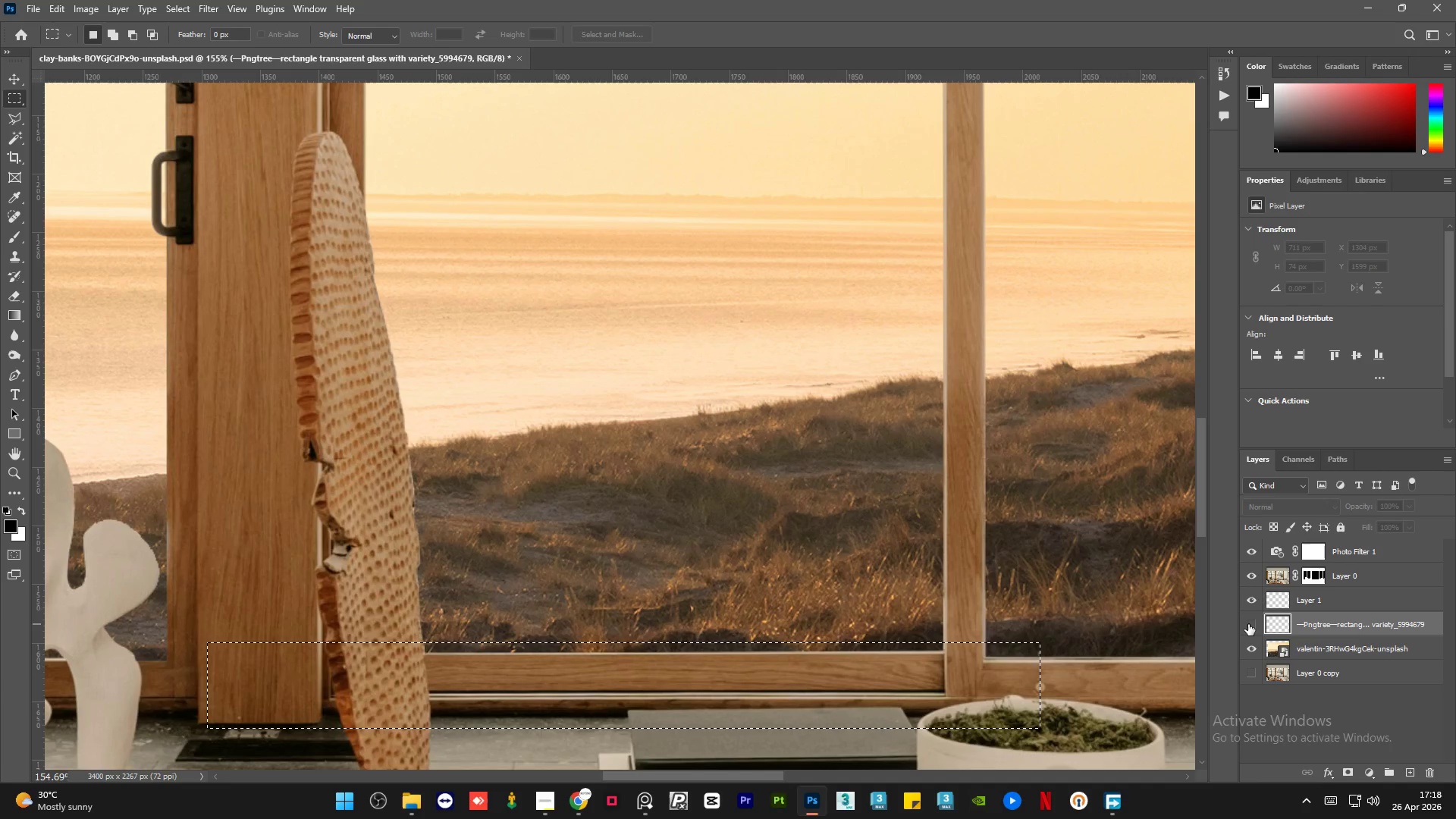 
left_click([1248, 624])
 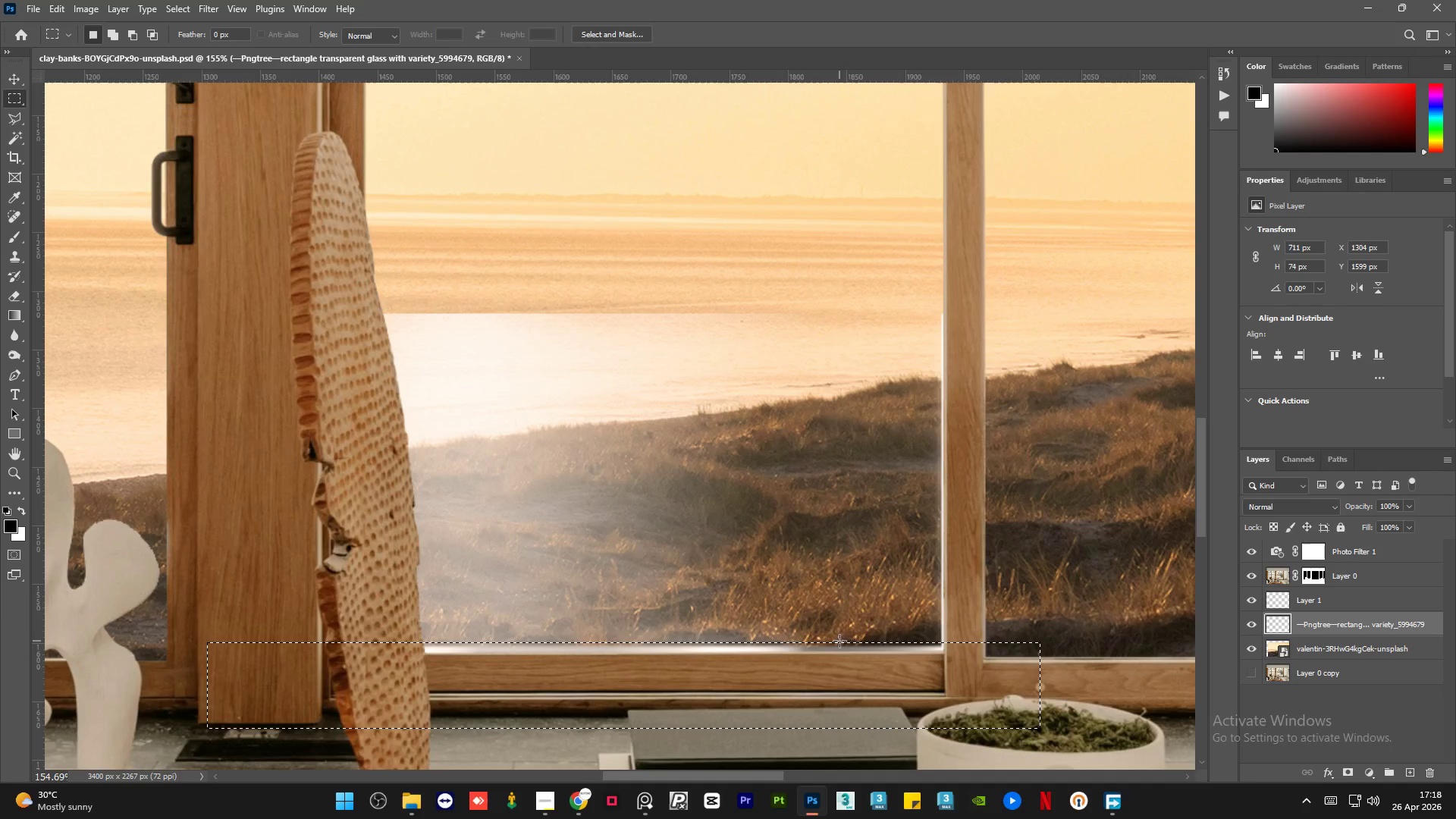 
right_click([811, 664])
 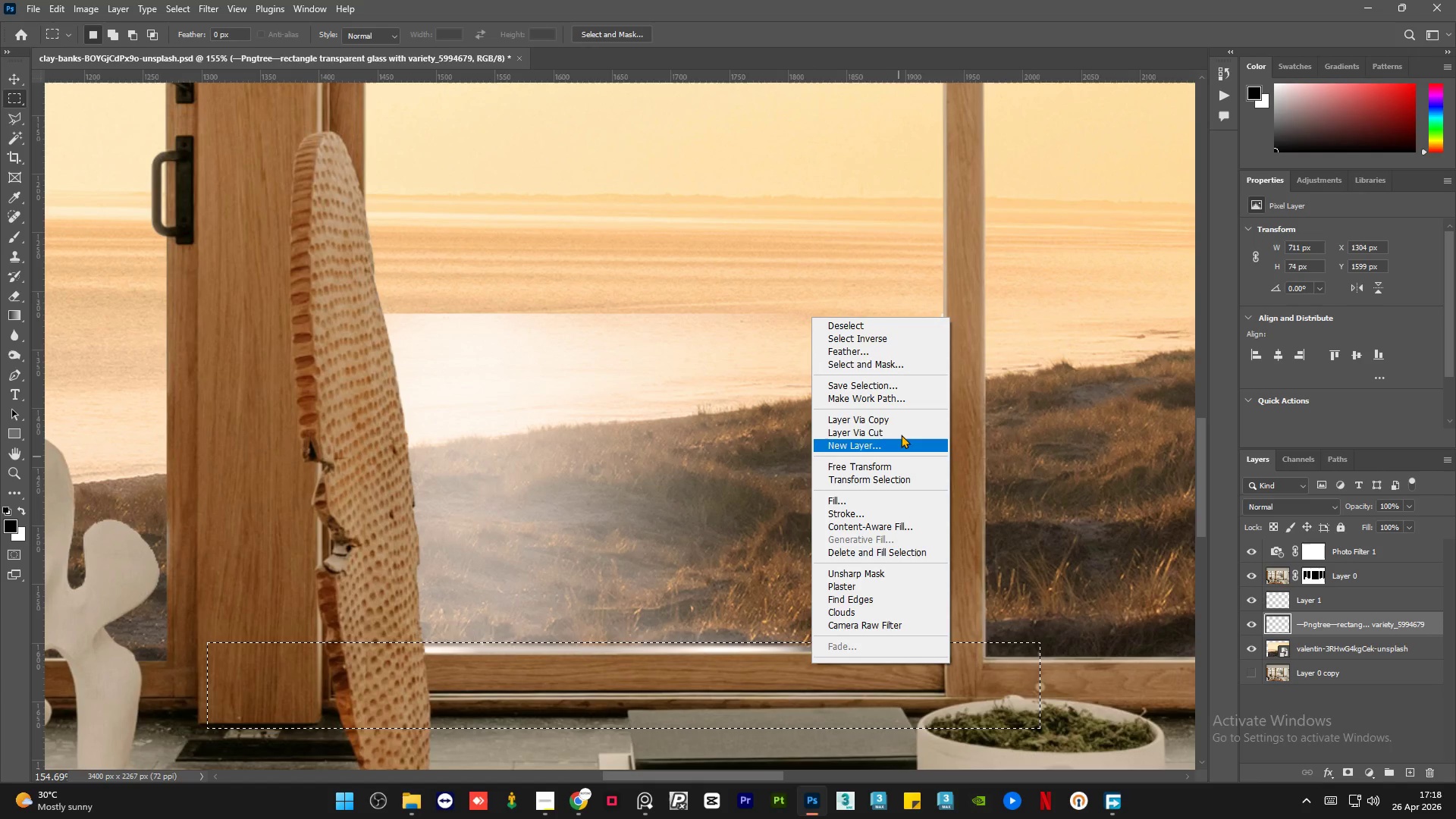 
left_click([902, 429])
 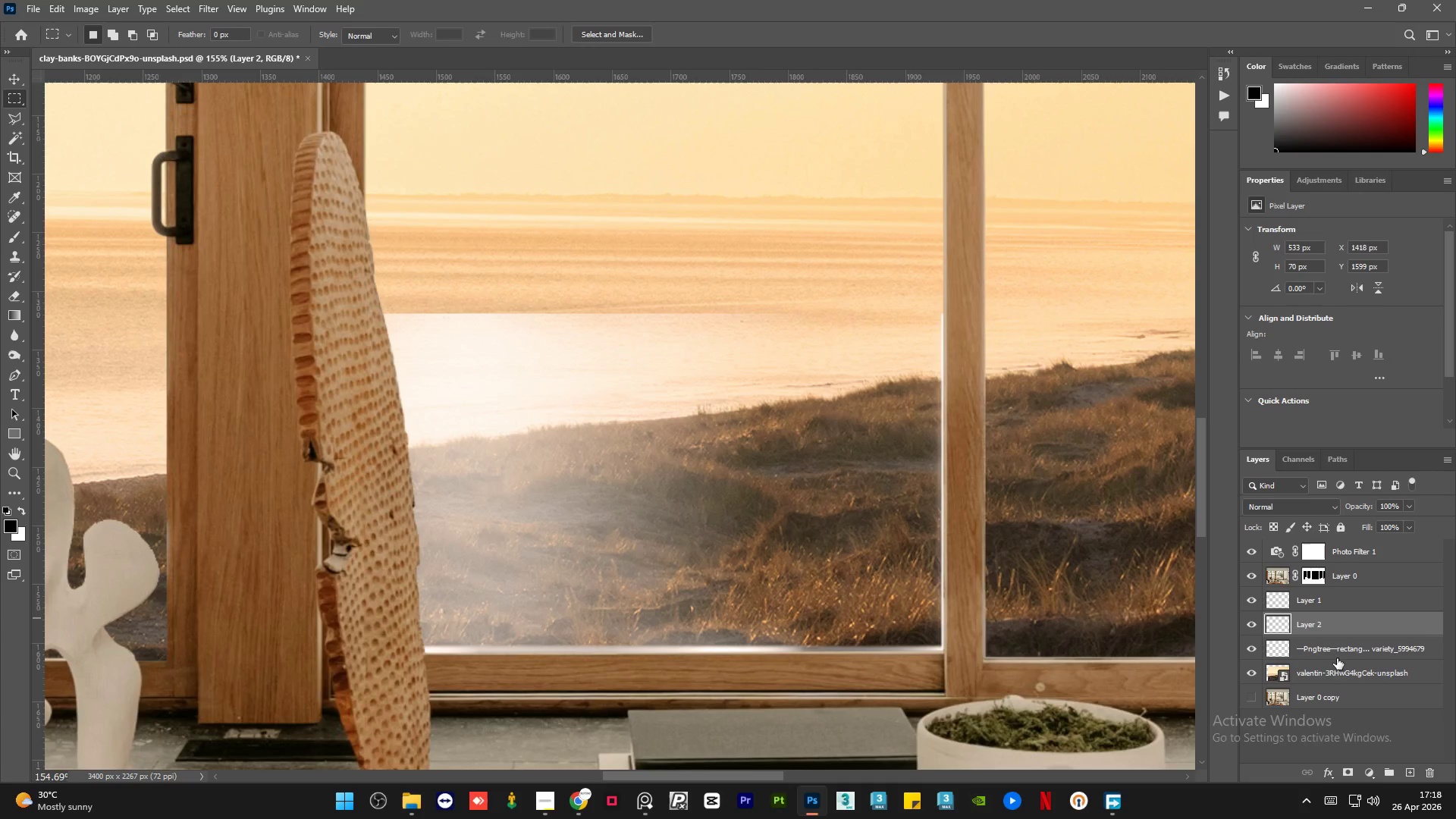 
left_click([1341, 655])
 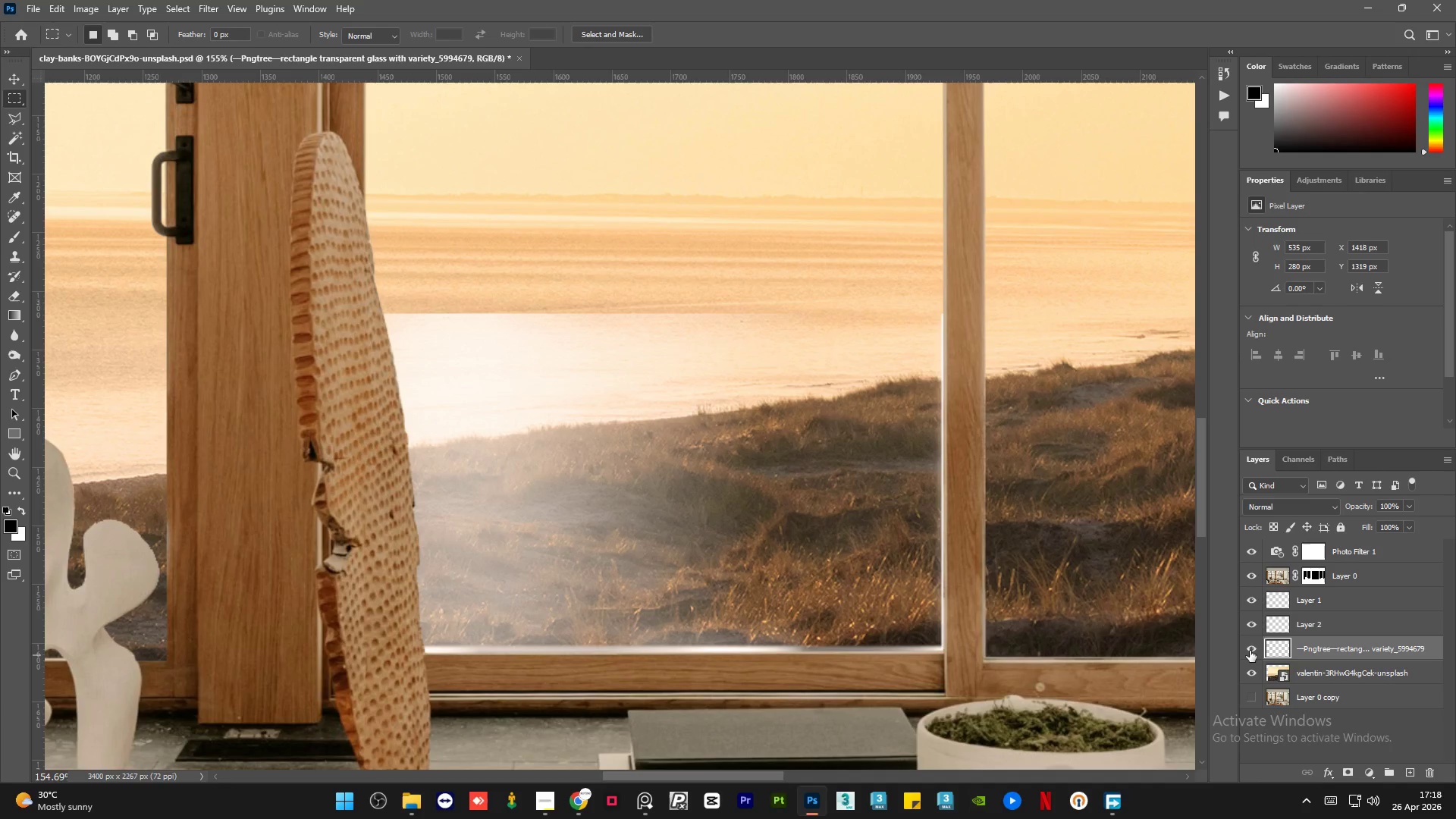 
left_click([1249, 651])
 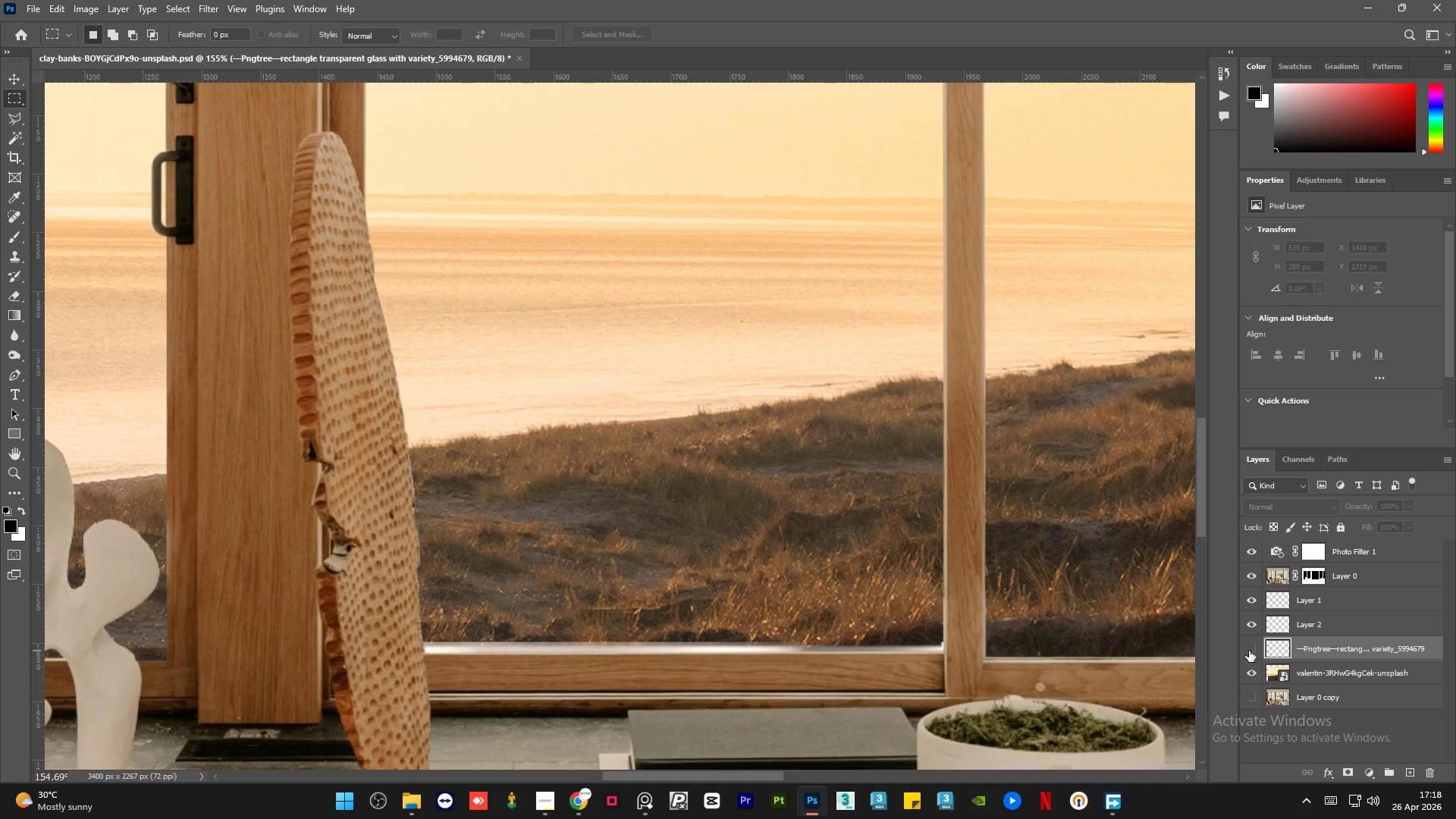 
left_click([1249, 651])
 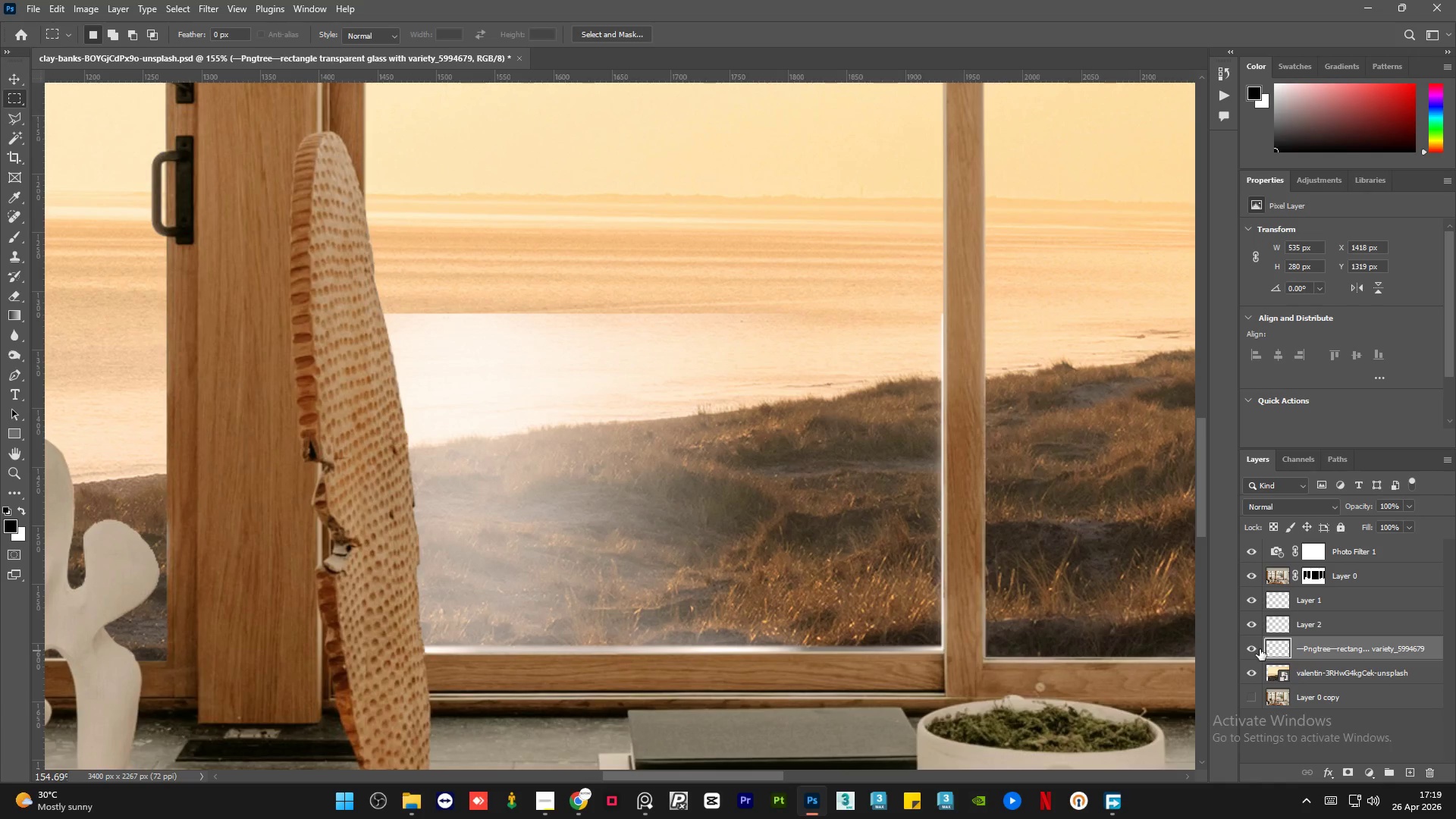 
hold_key(key=AltLeft, duration=0.56)
scroll: coordinate [622, 557], scroll_direction: down, amount: 6.0
 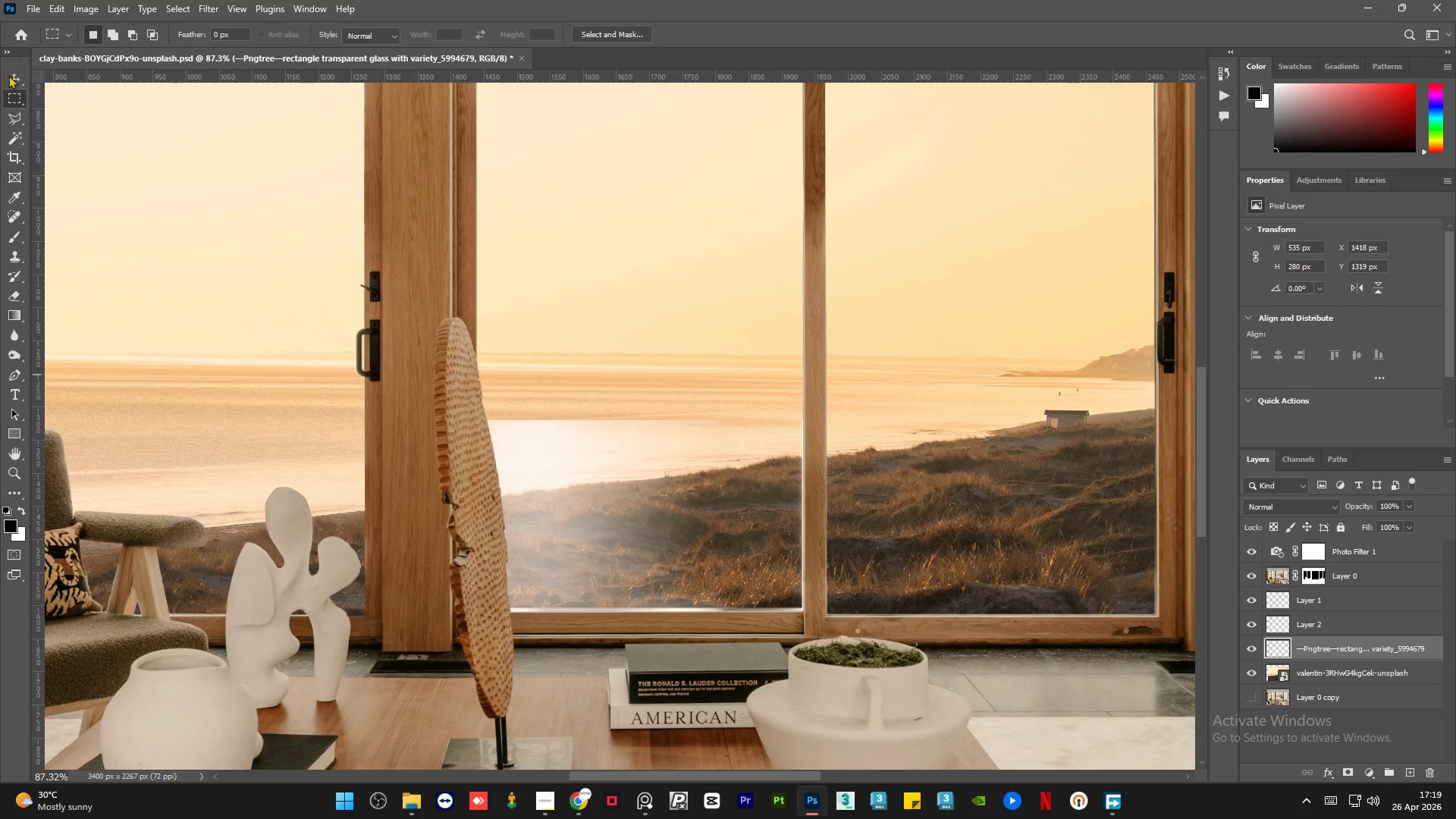 
left_click([10, 74])
 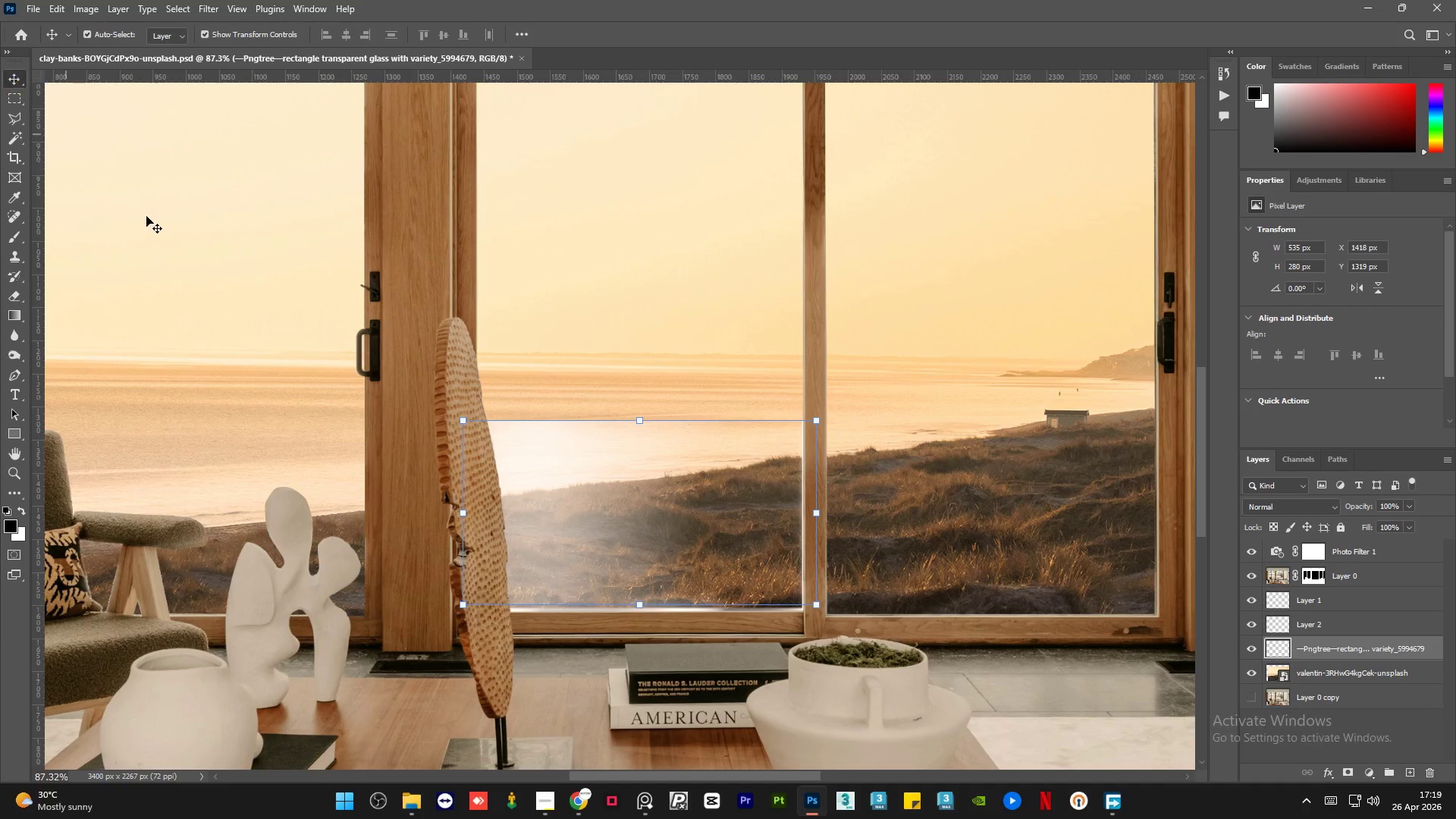 
hold_key(key=AltLeft, duration=1.52)
scroll: coordinate [568, 635], scroll_direction: down, amount: 9.0
 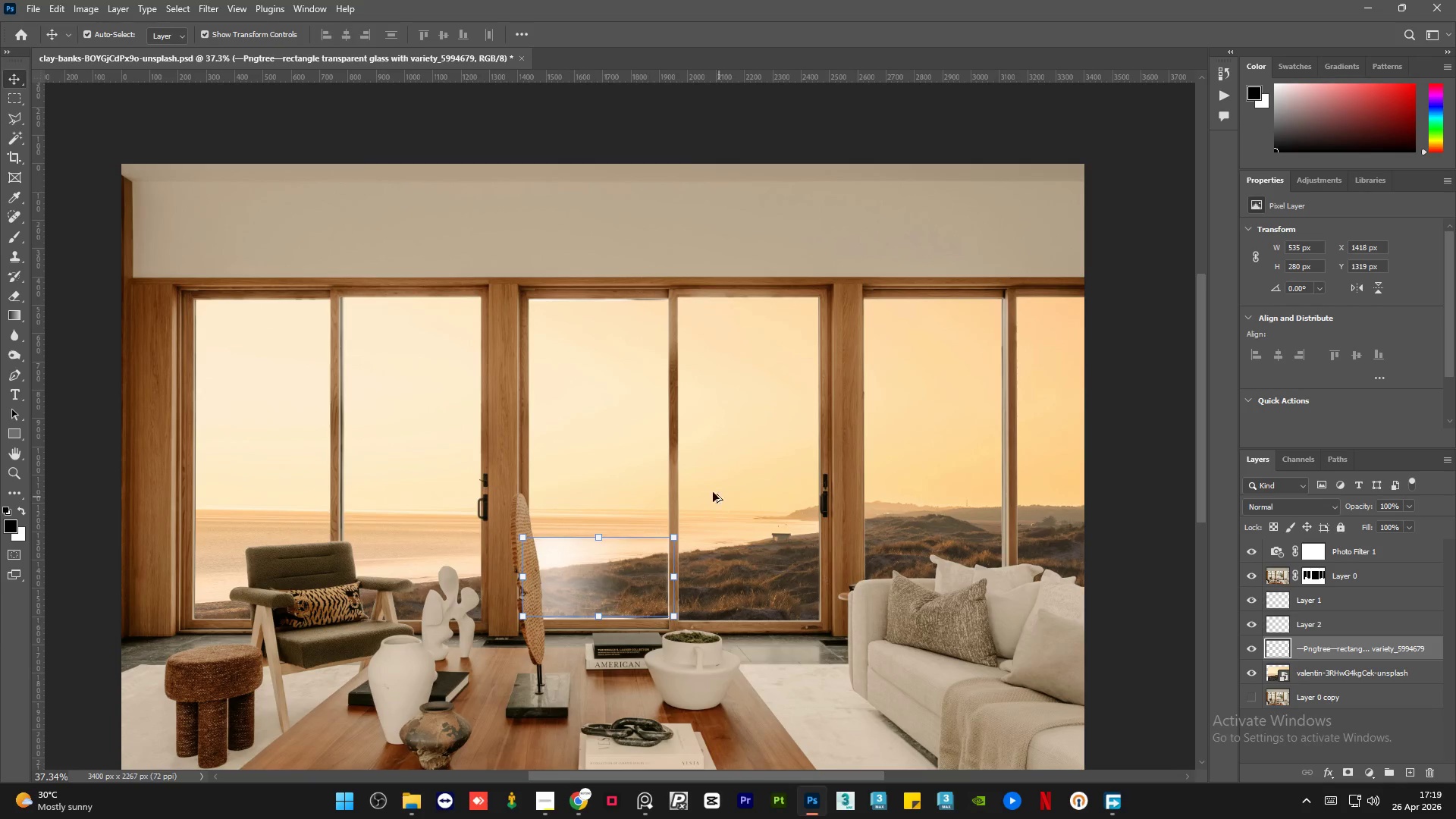 
scroll: coordinate [623, 490], scroll_direction: up, amount: 4.0
 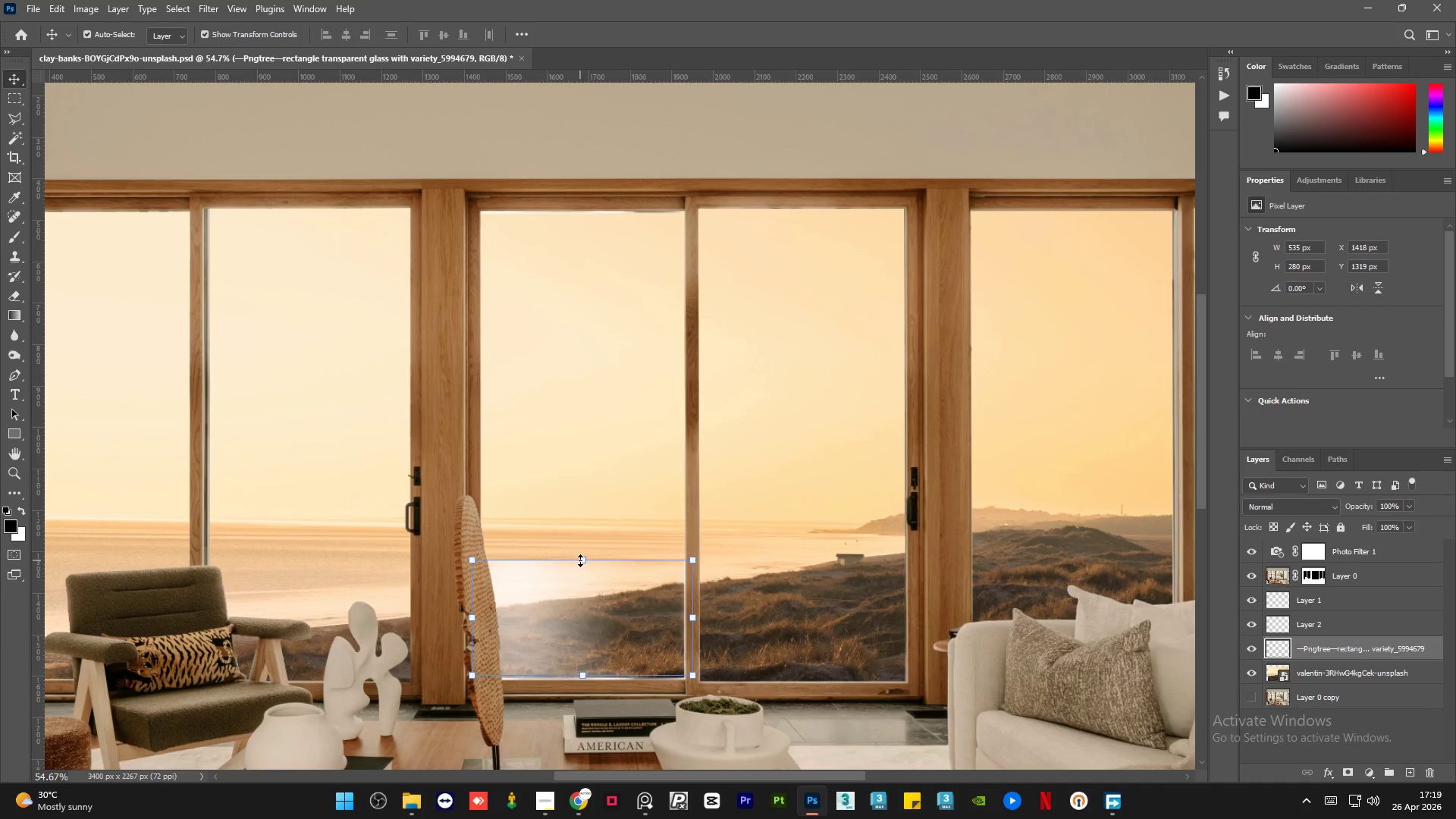 
left_click_drag(start_coordinate=[580, 560], to_coordinate=[593, 216])
 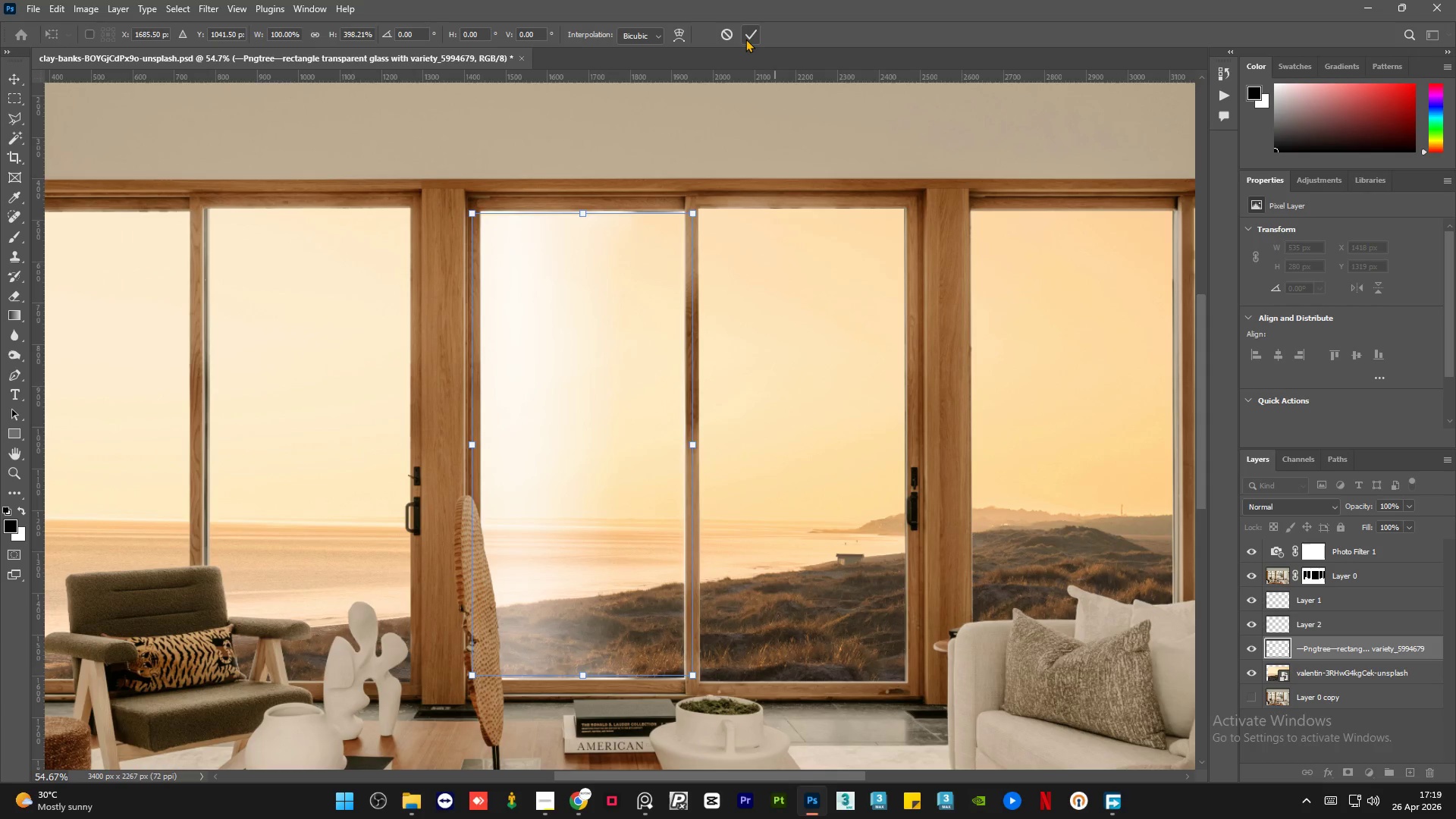 
left_click([745, 39])
 